 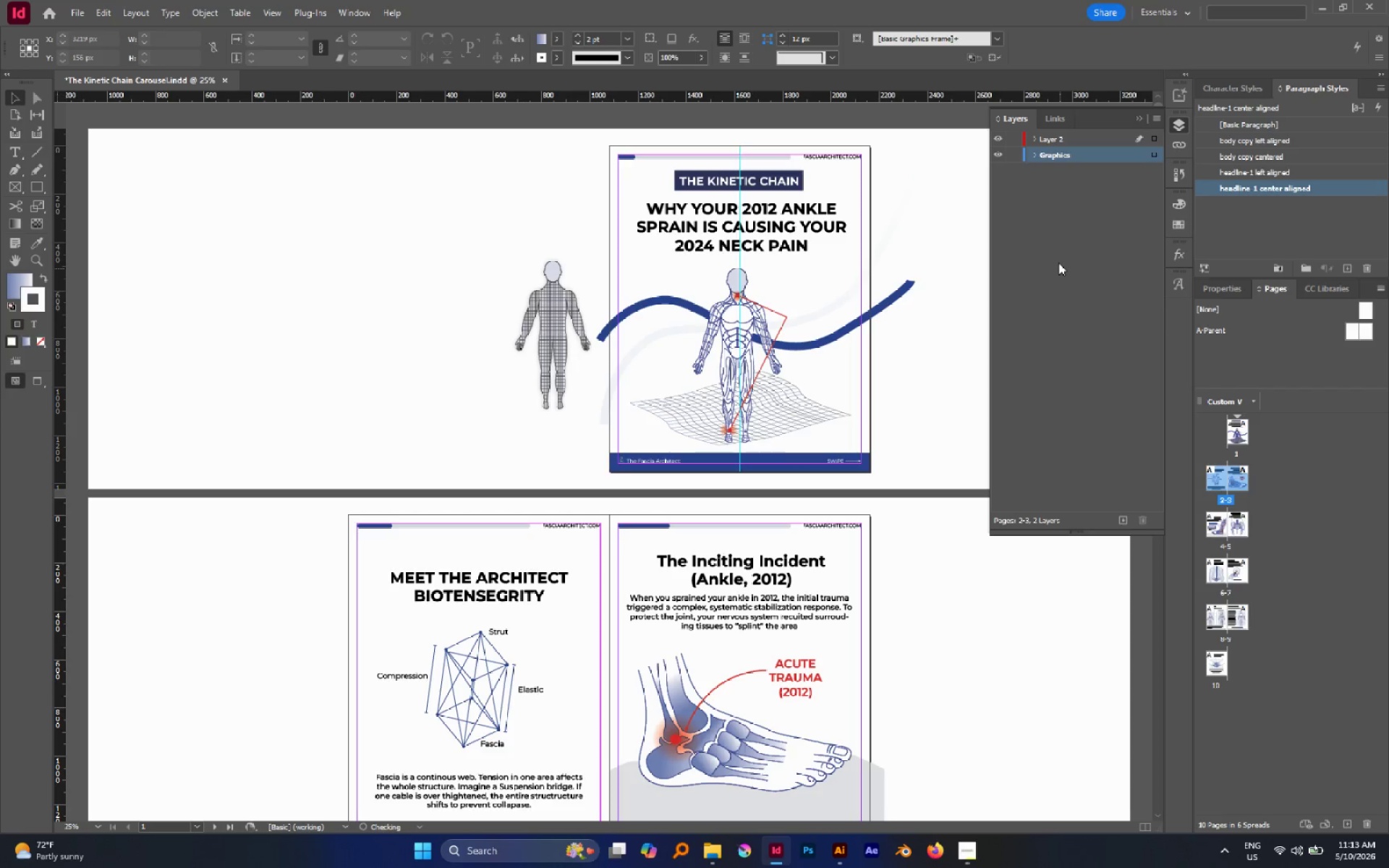 
double_click([1050, 137])
 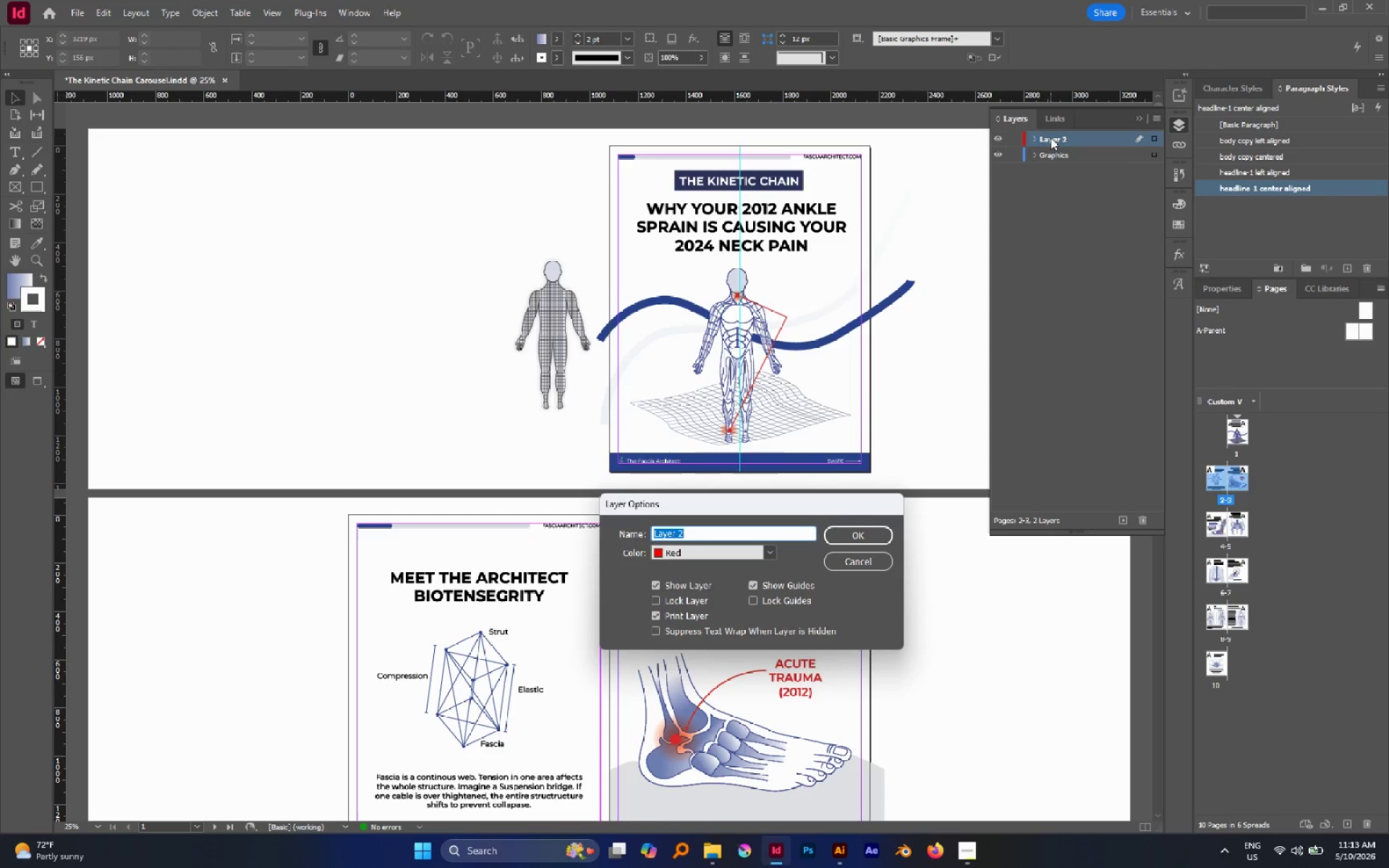 
type(Text)
 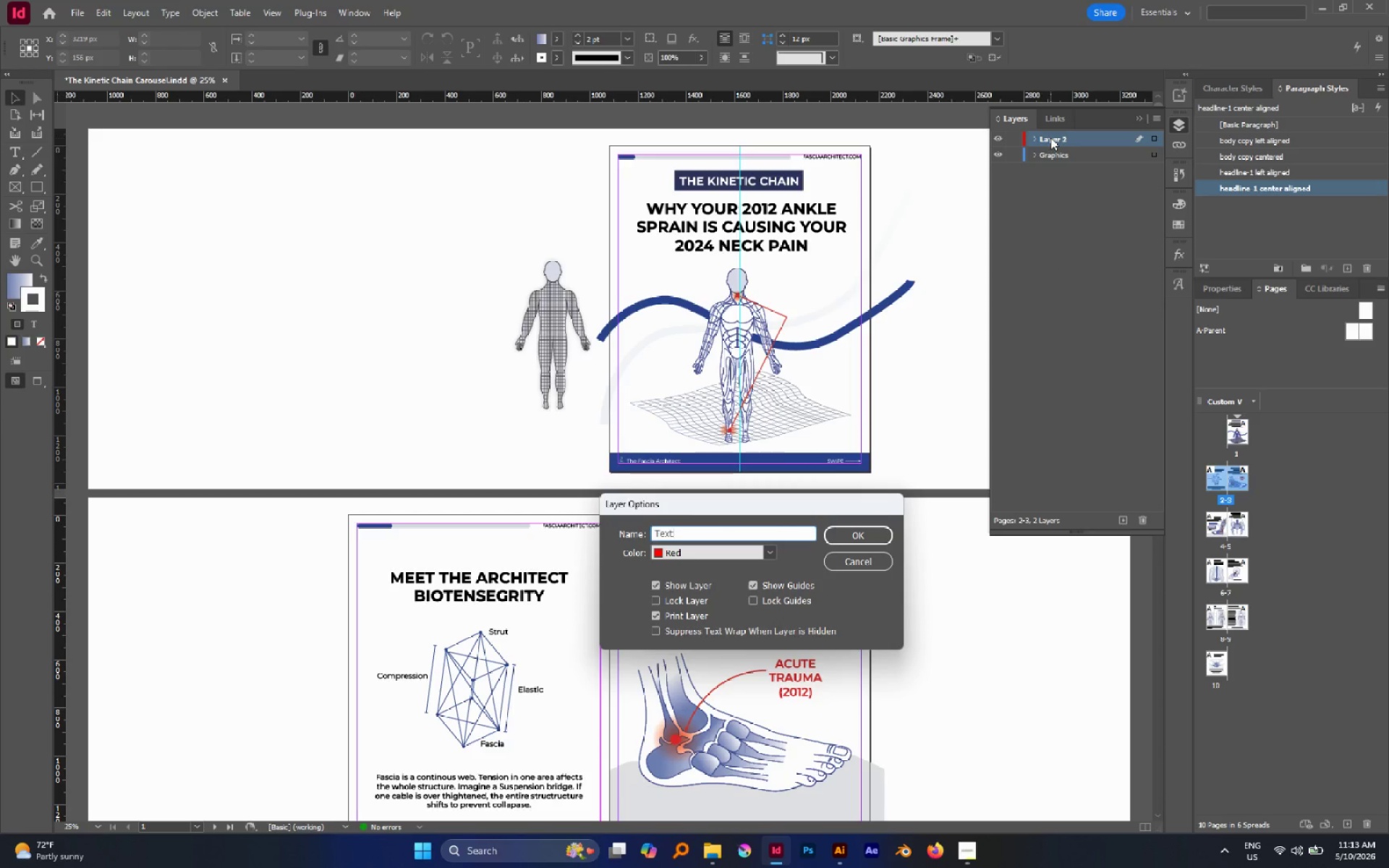 
key(Enter)
 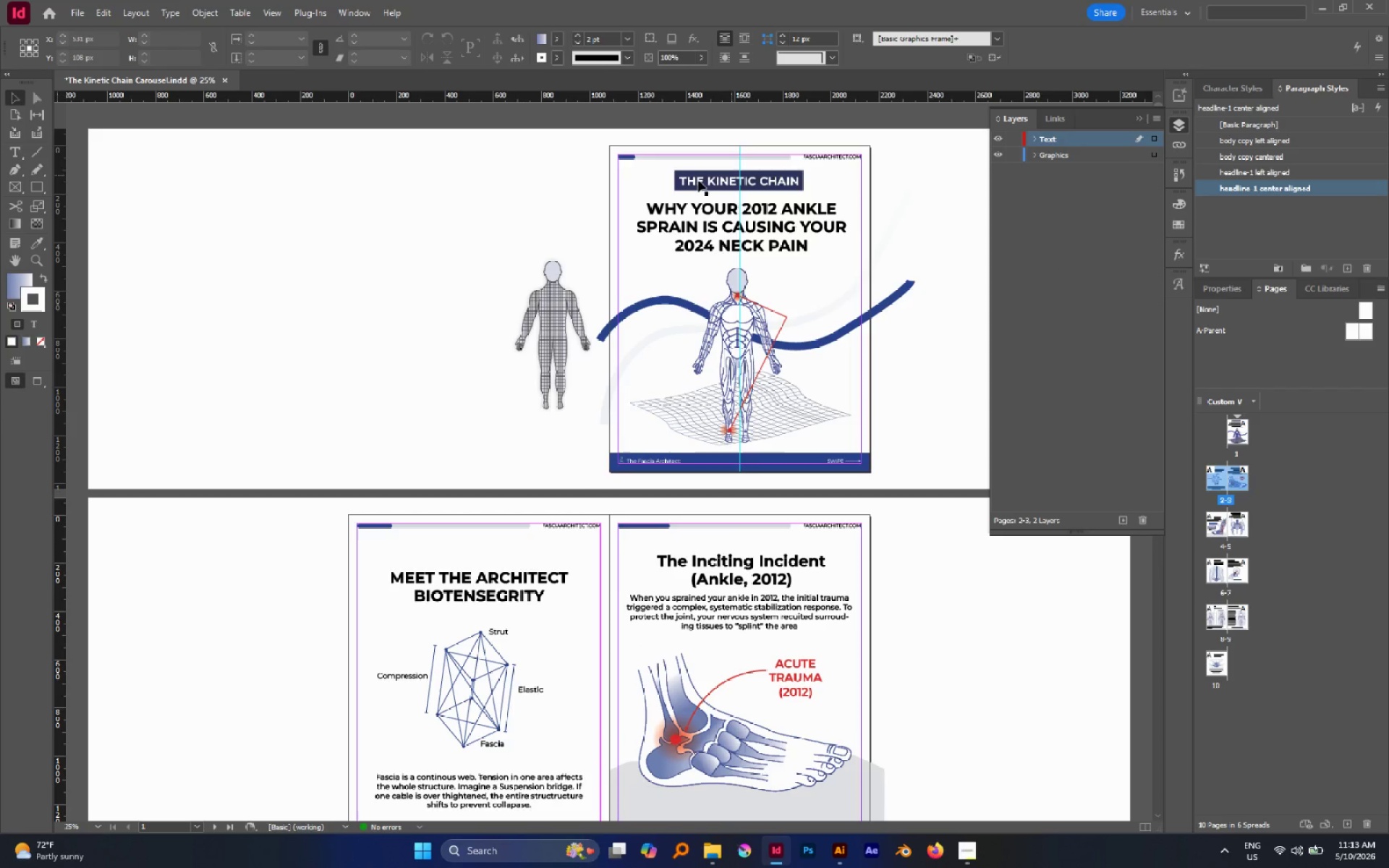 
left_click_drag(start_coordinate=[633, 175], to_coordinate=[802, 244])
 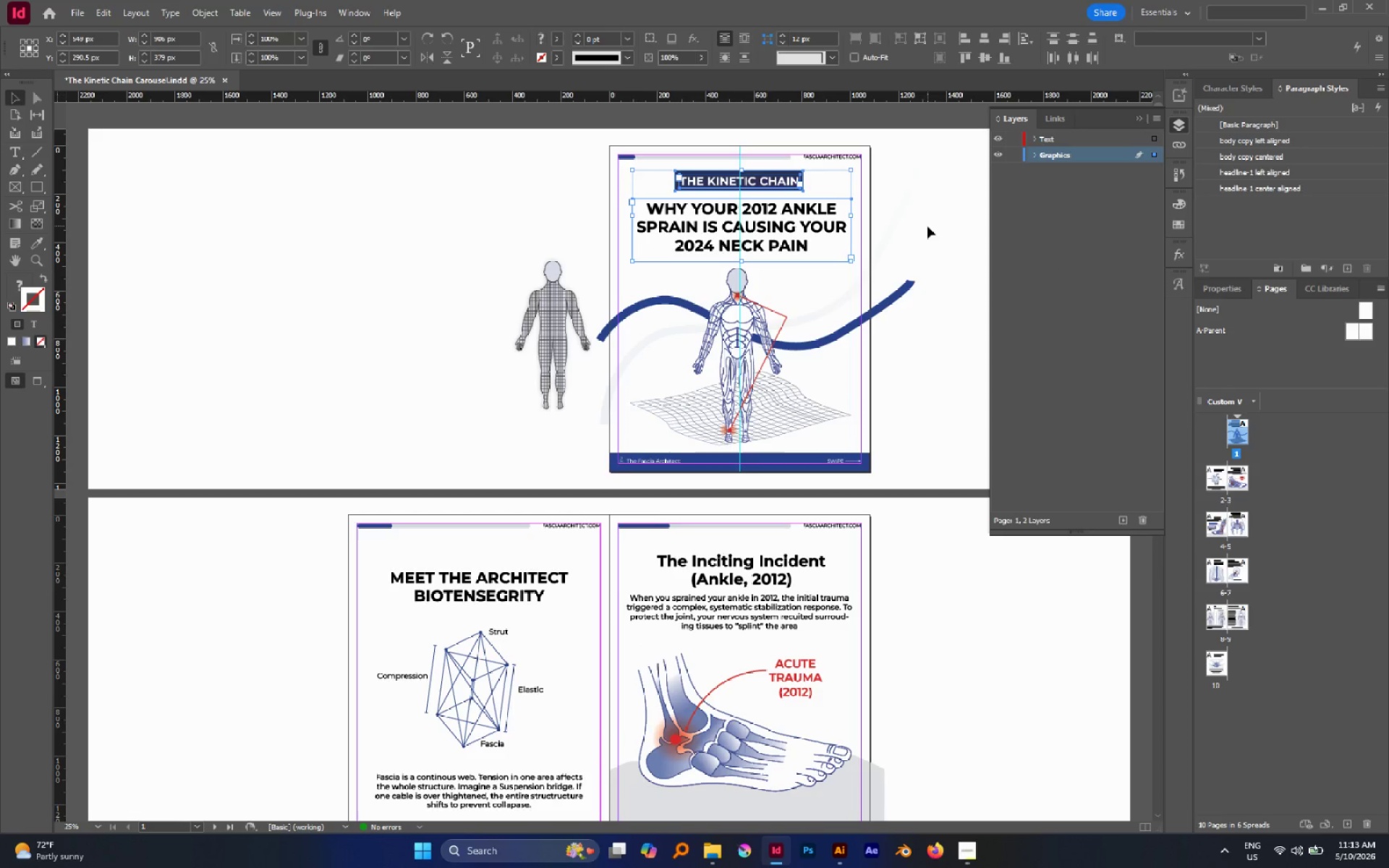 
key(Control+X)
 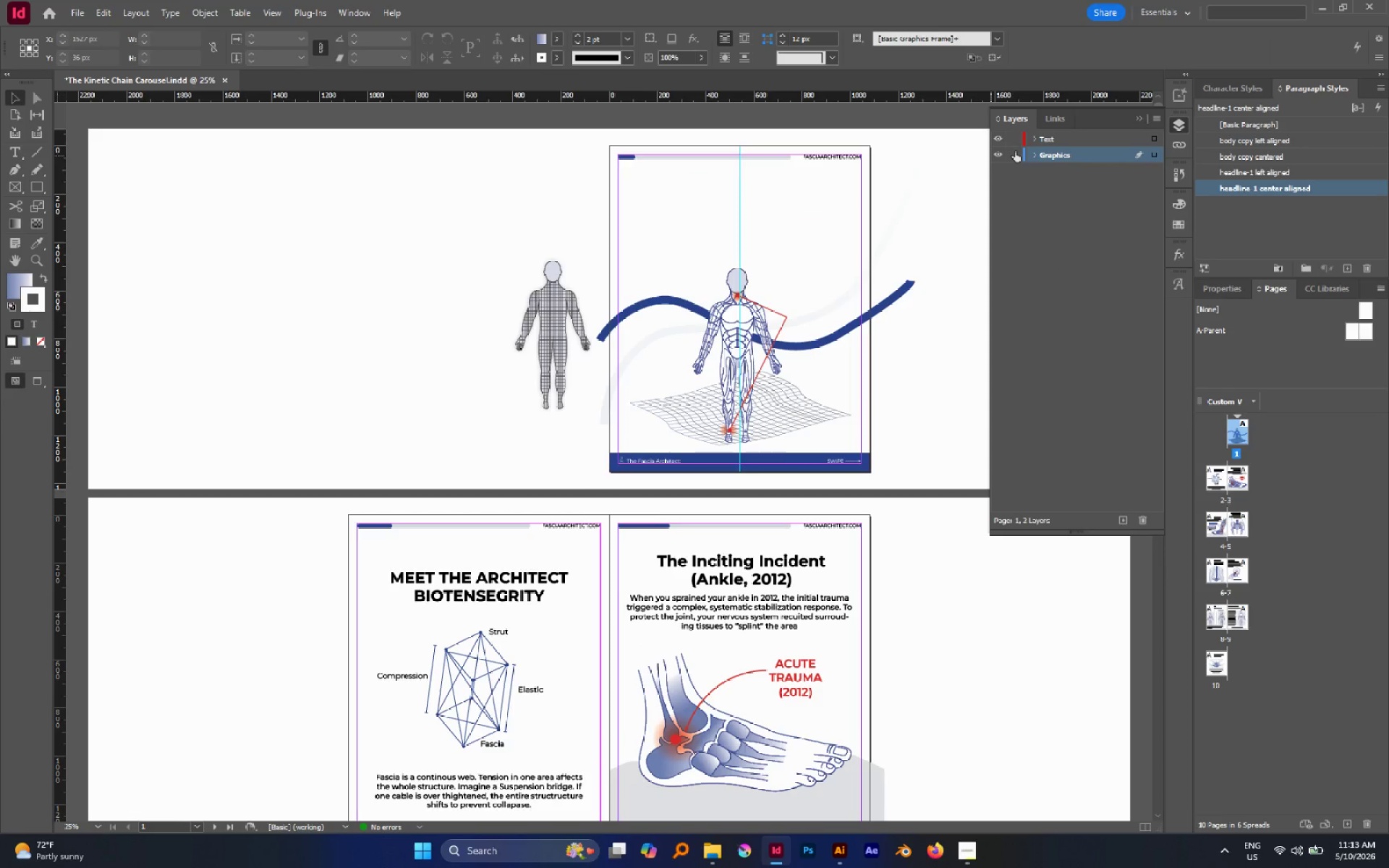 
left_click([1047, 138])
 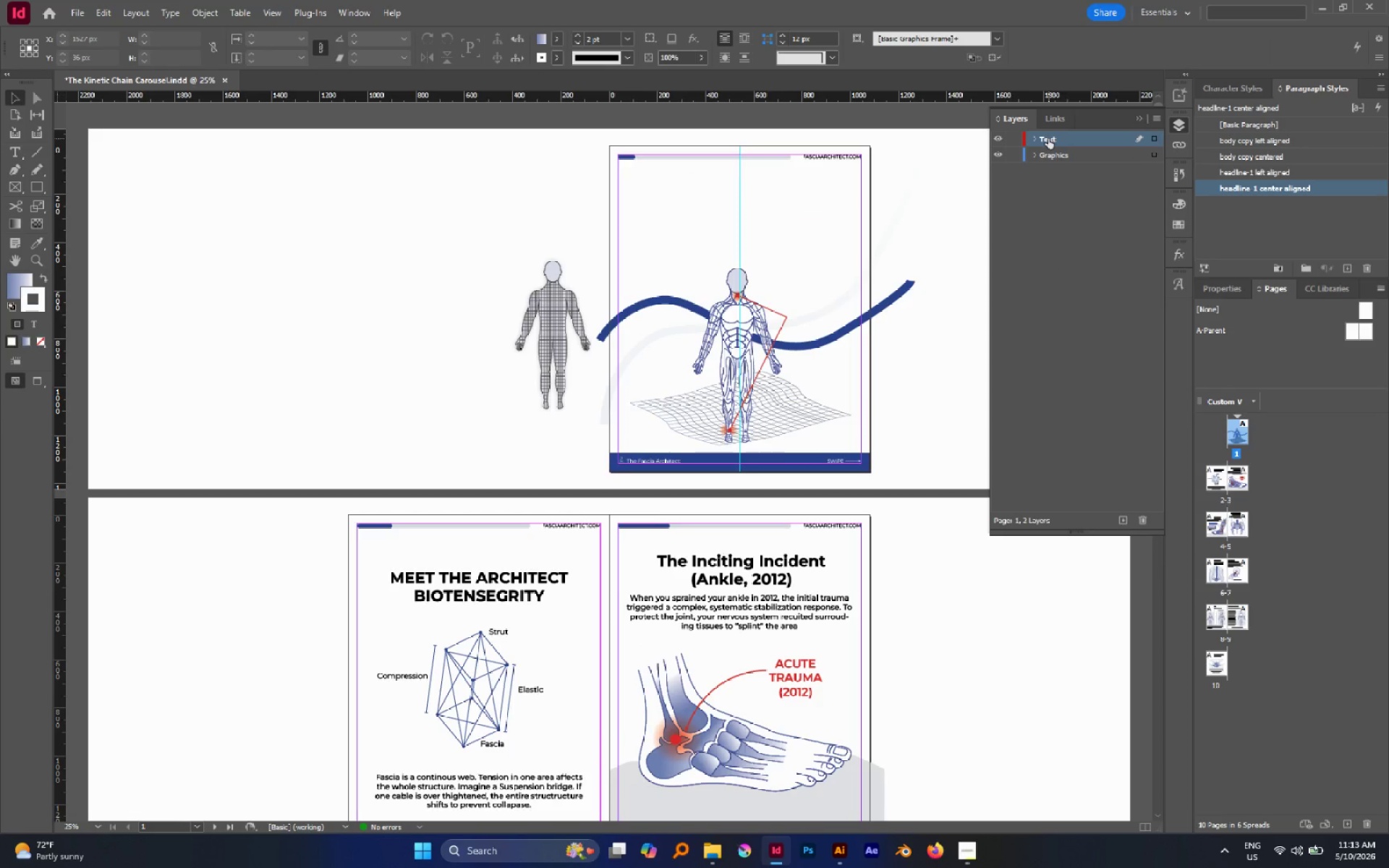 
key(Alt+Control+Shift+V)
 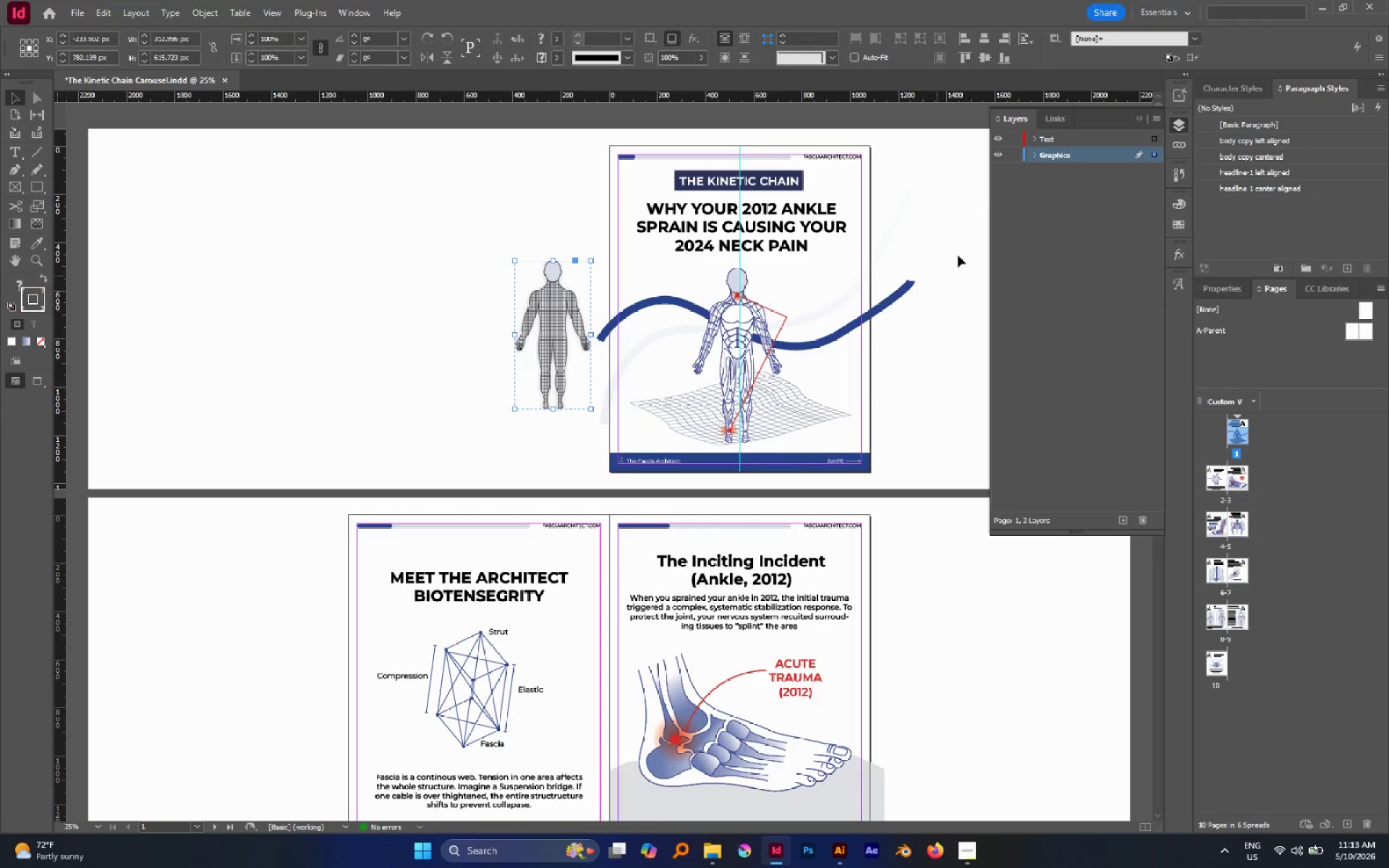 
left_click([1032, 154])
 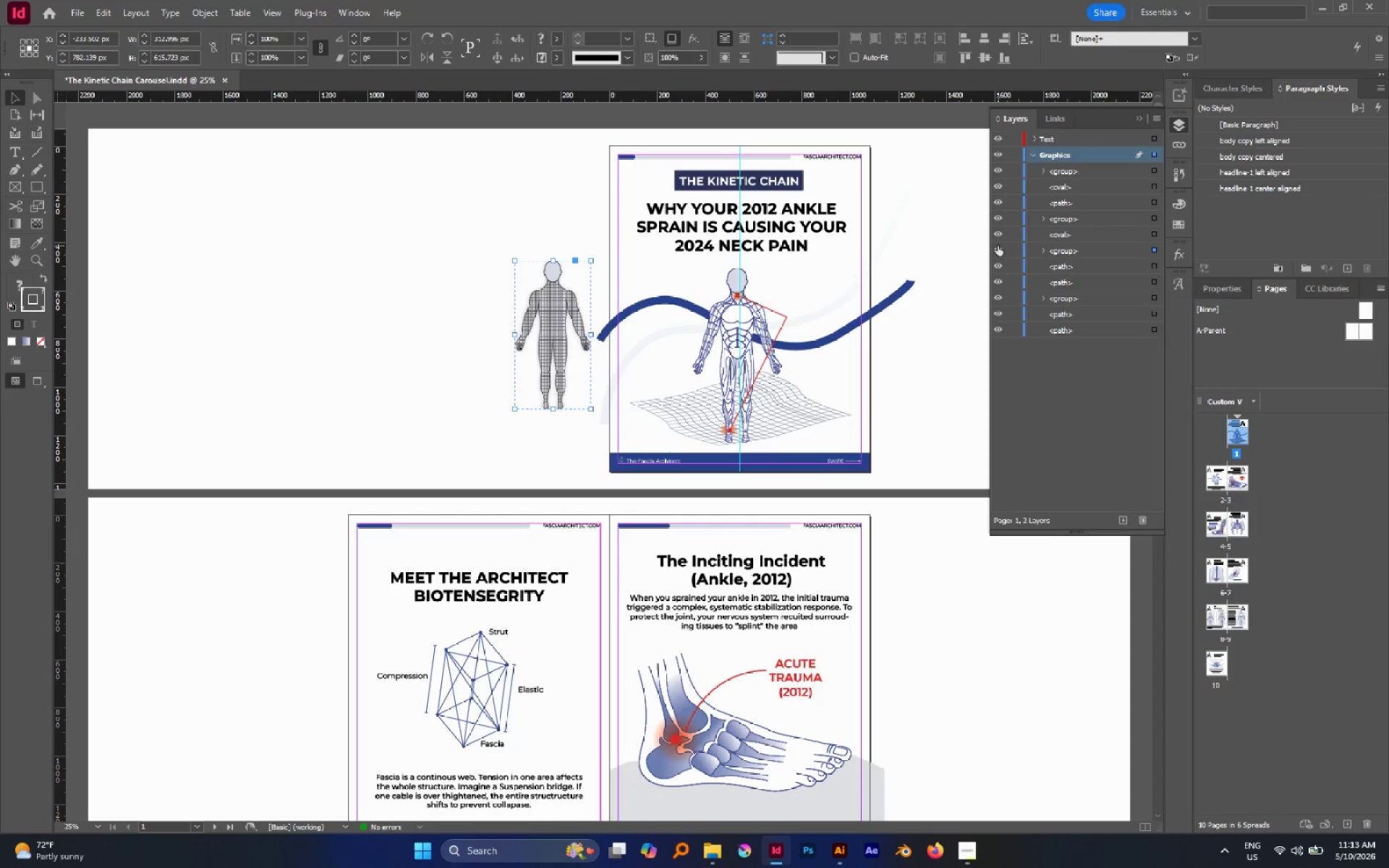 
left_click([998, 245])
 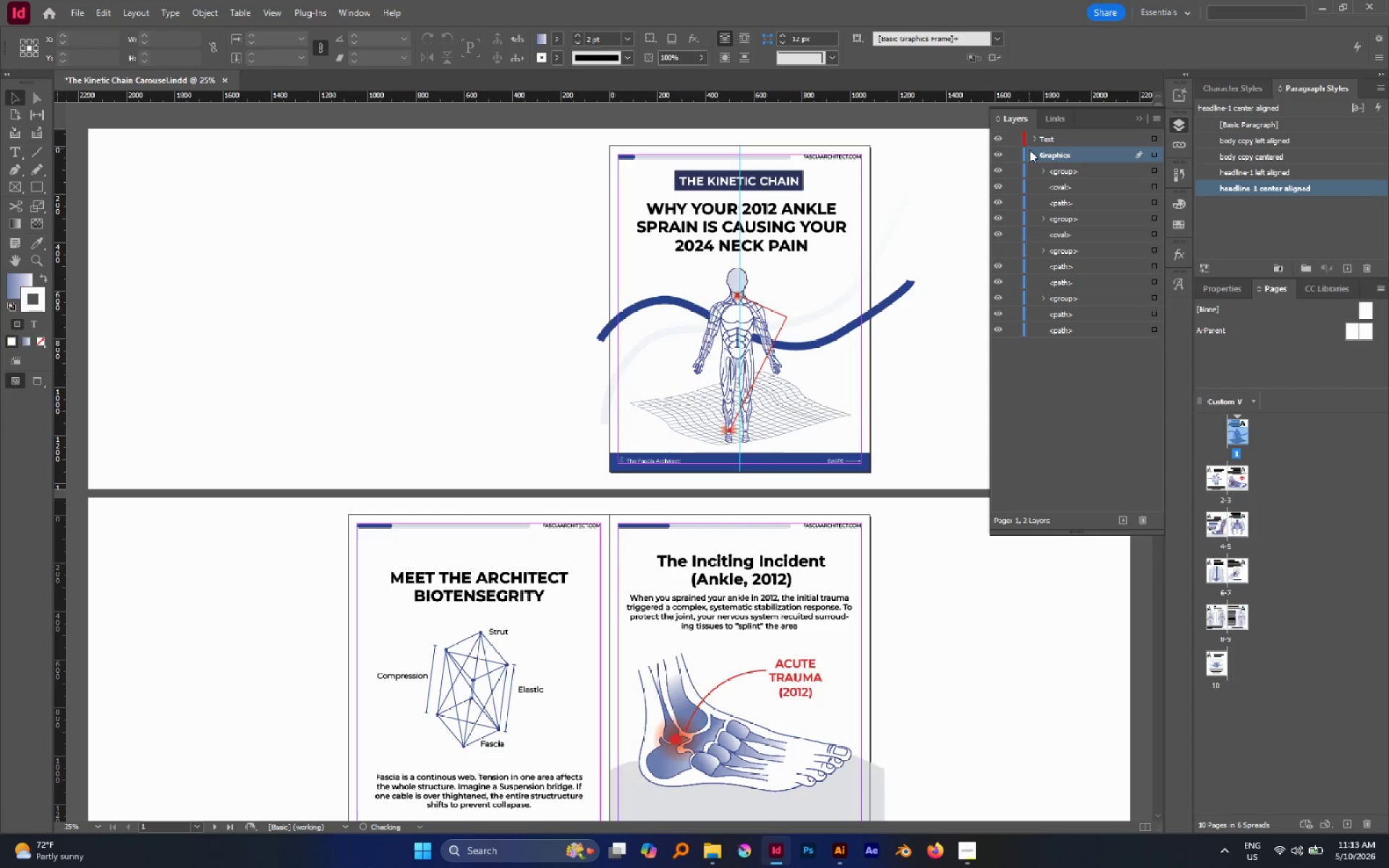 
left_click([1030, 155])
 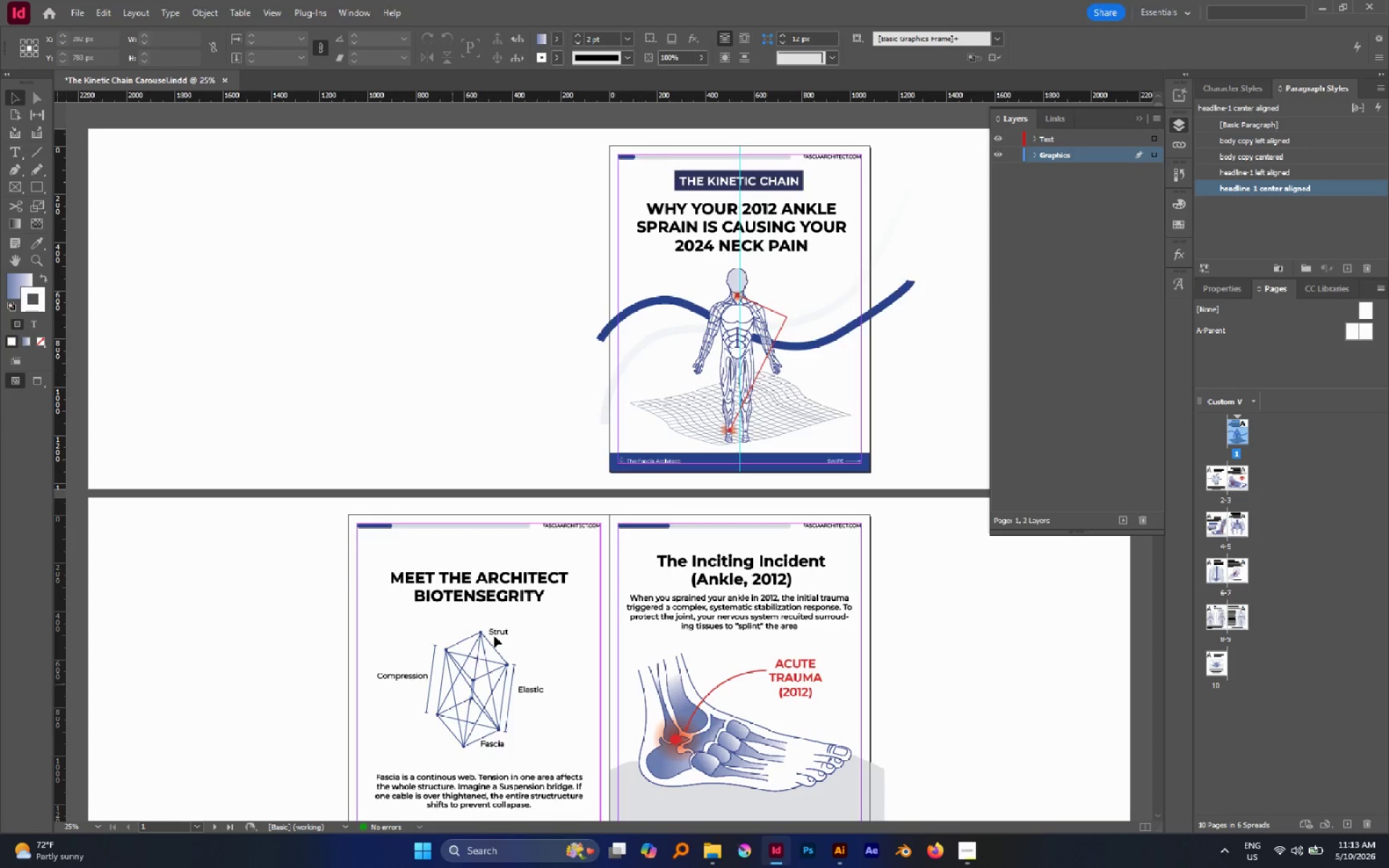 
scroll: coordinate [507, 610], scroll_direction: down, amount: 4.0
 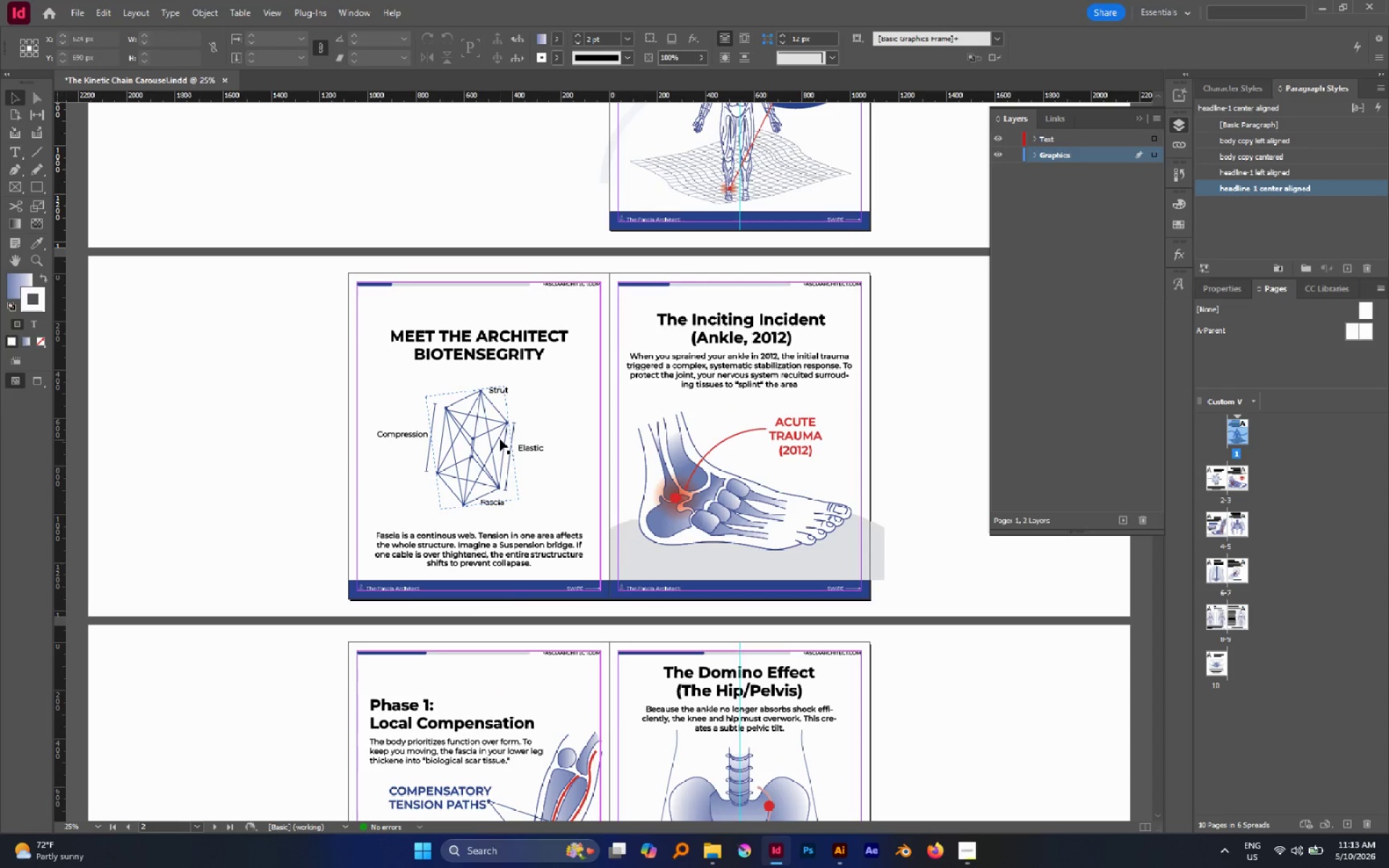 
left_click([503, 437])
 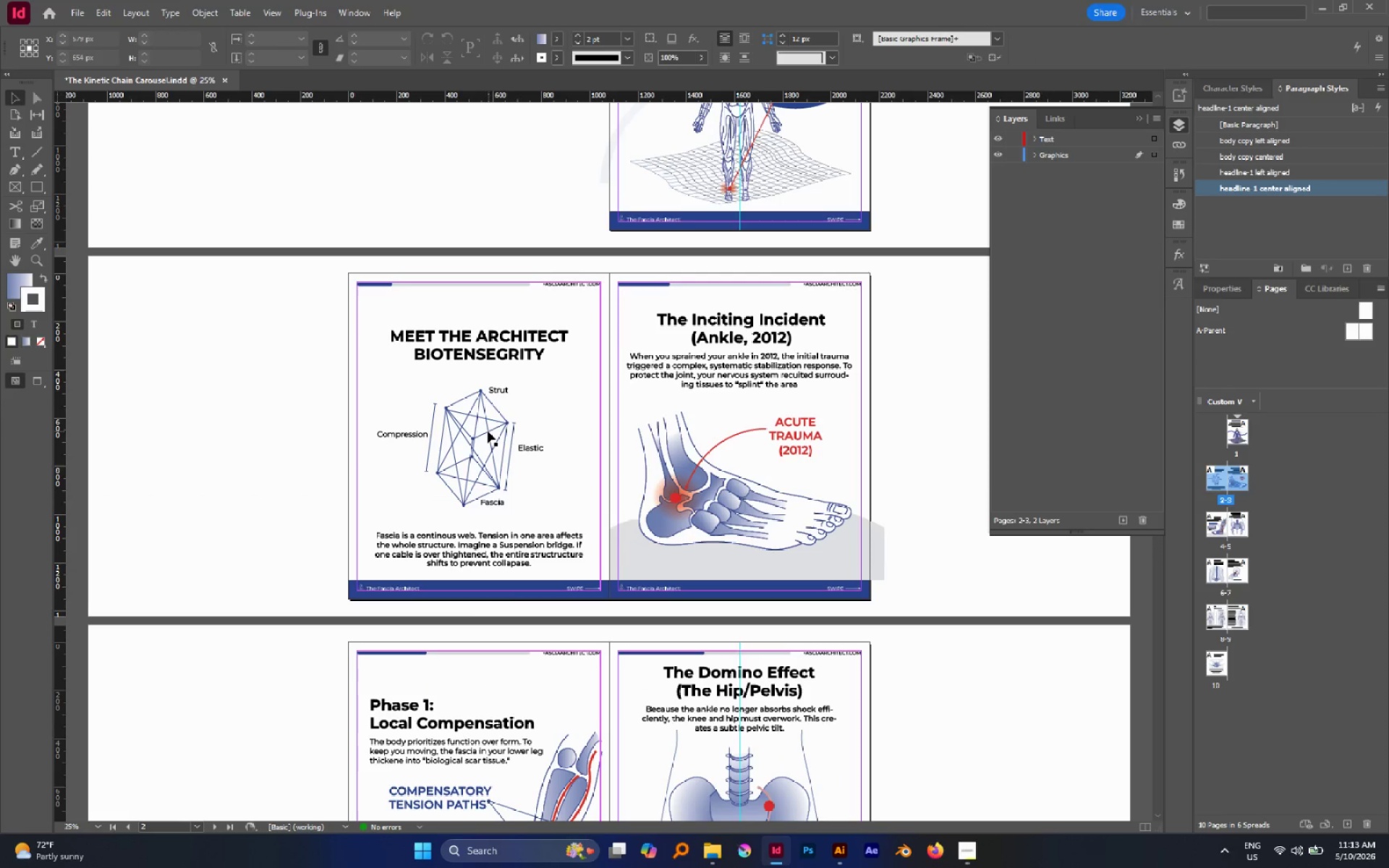 
left_click([488, 431])
 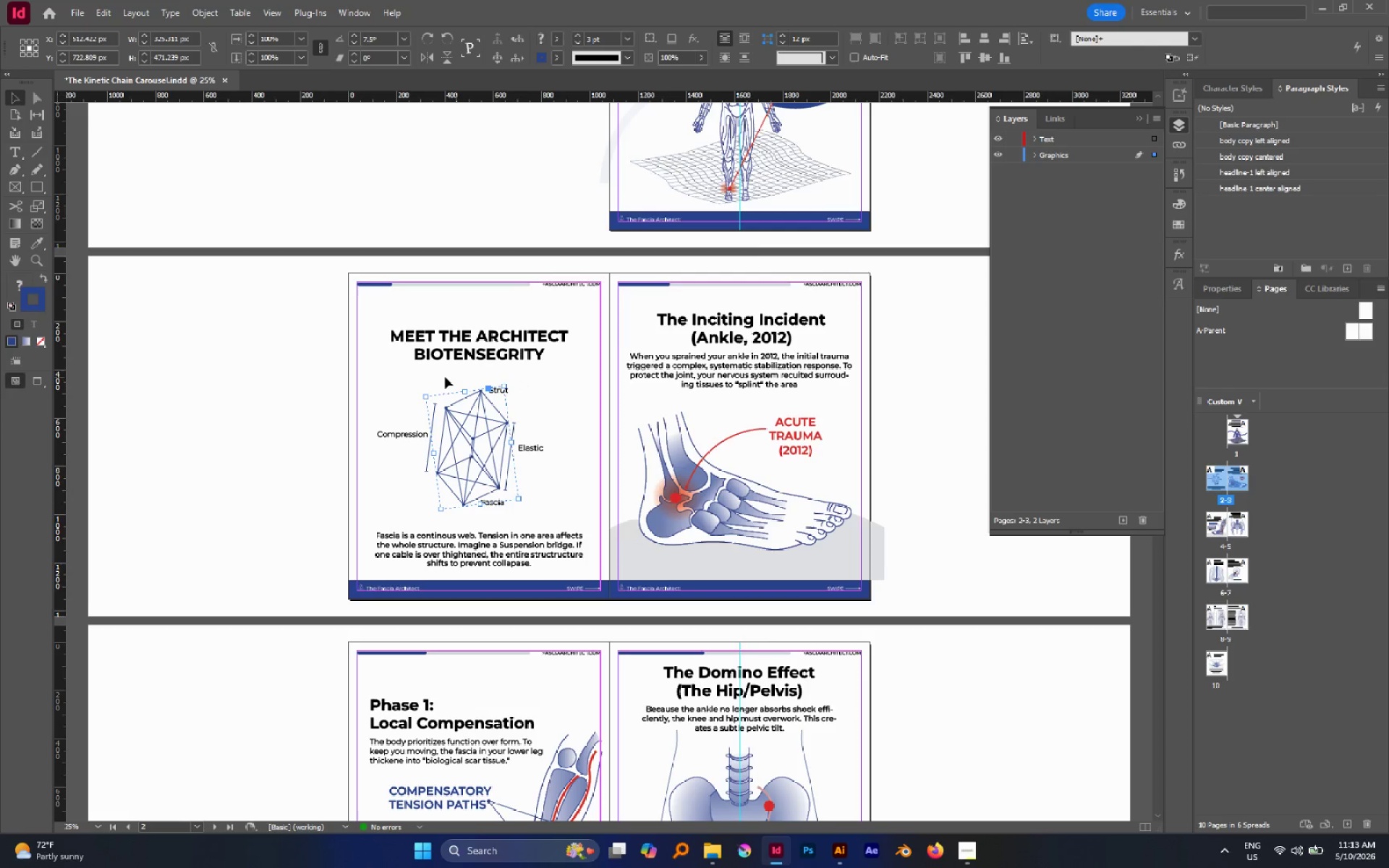 
left_click([421, 346])
 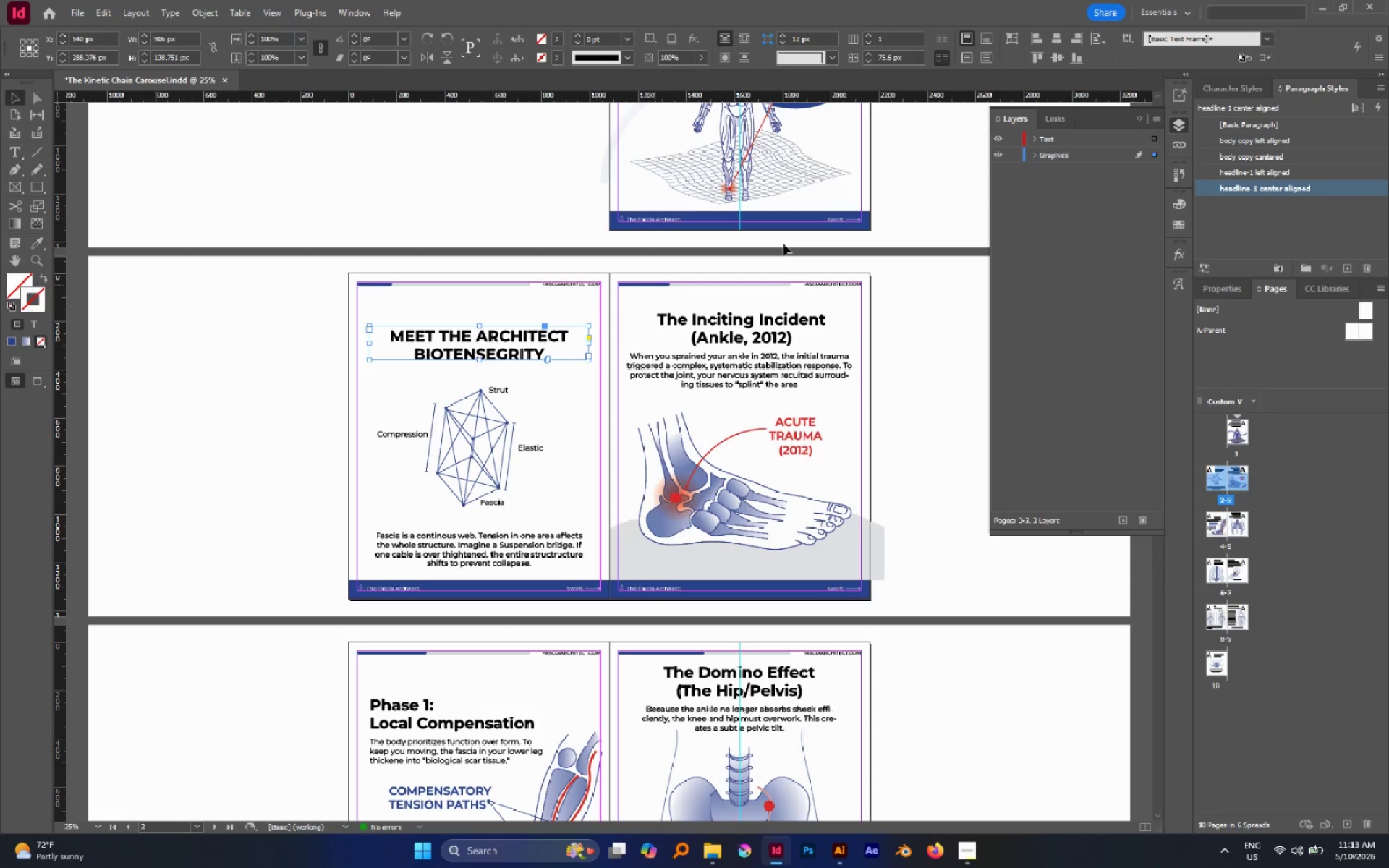 
wait(5.94)
 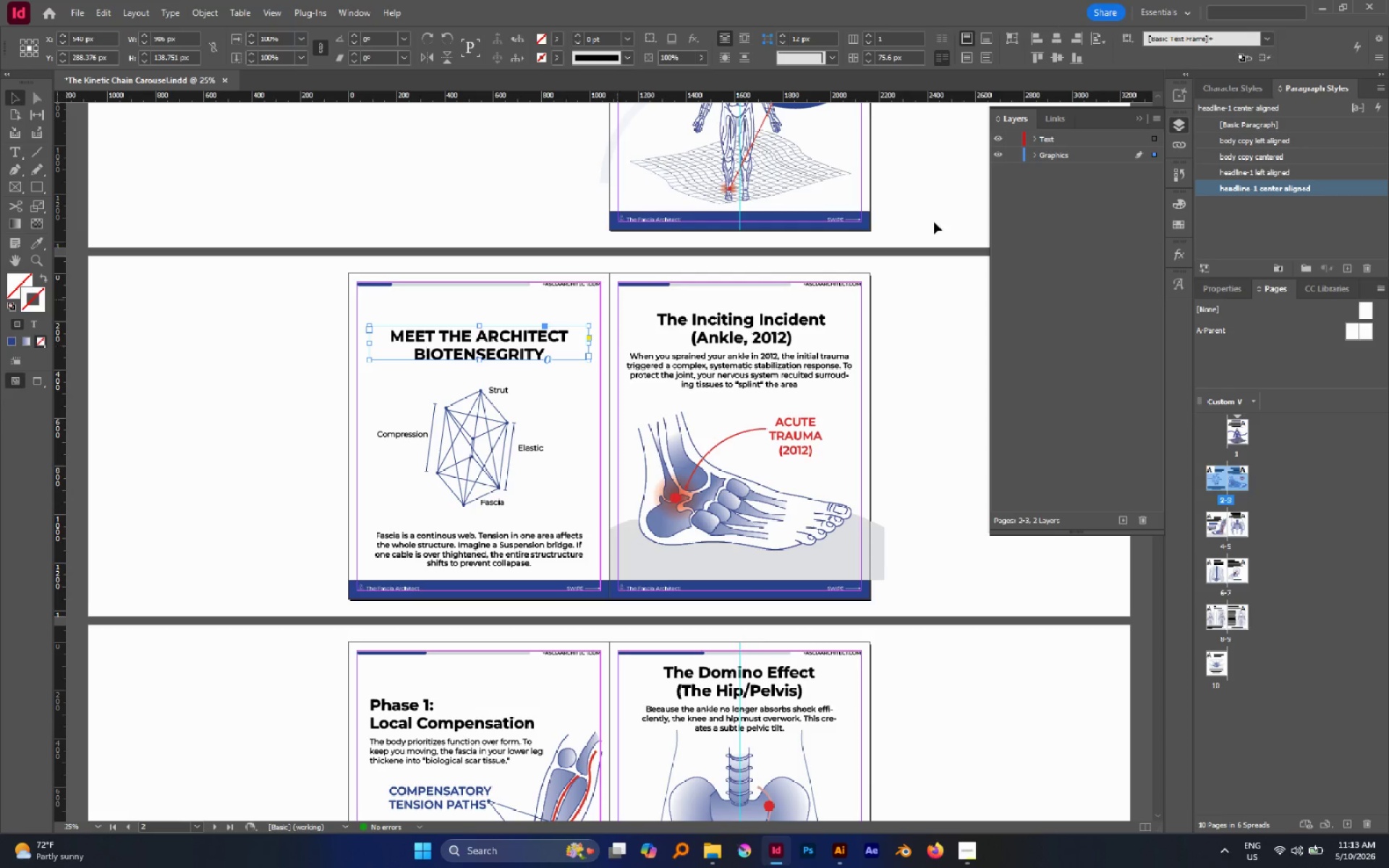 
hold_key(key=ControlLeft, duration=0.55)
 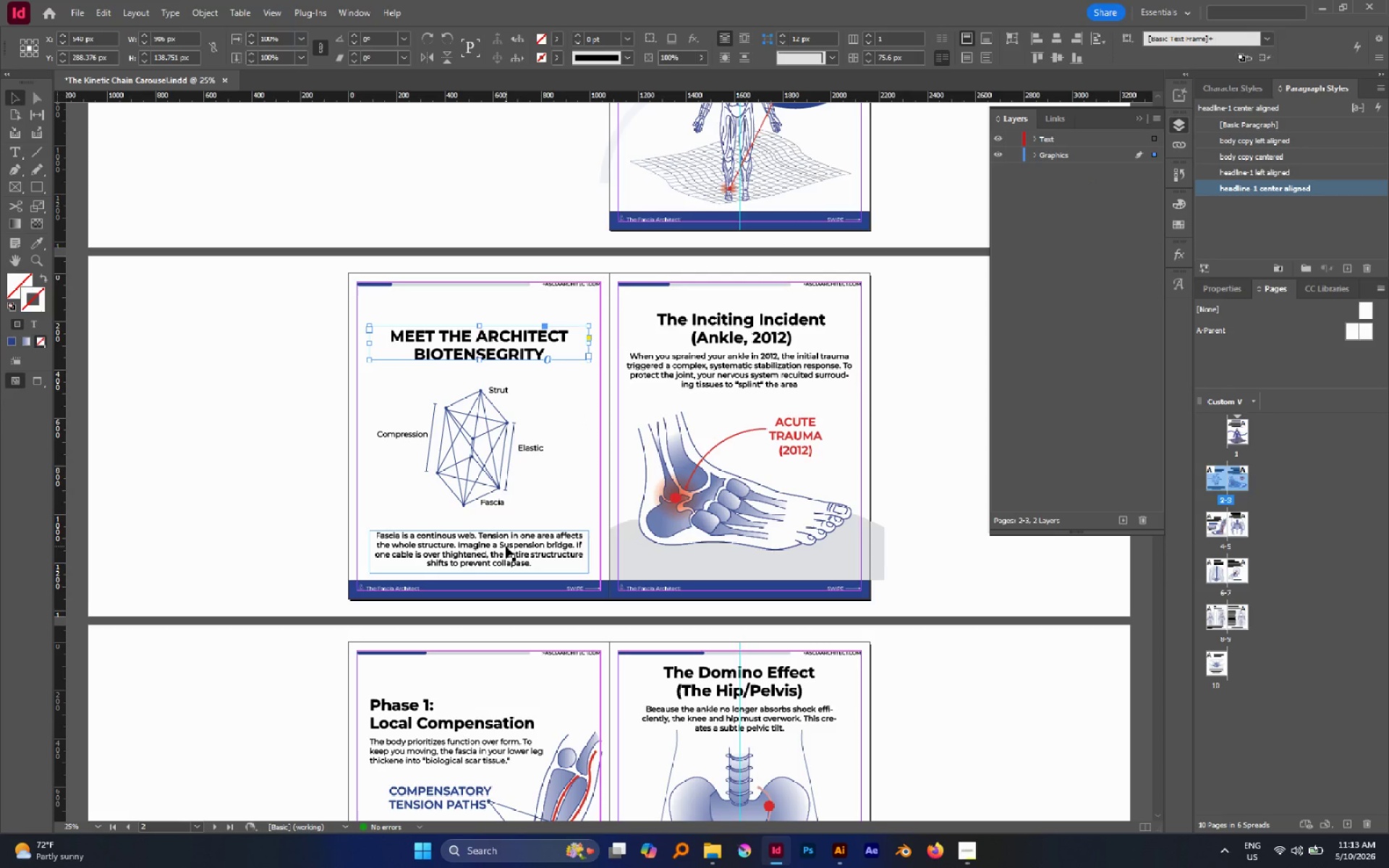 
hold_key(key=ShiftLeft, duration=3.17)
left_click([506, 546])
 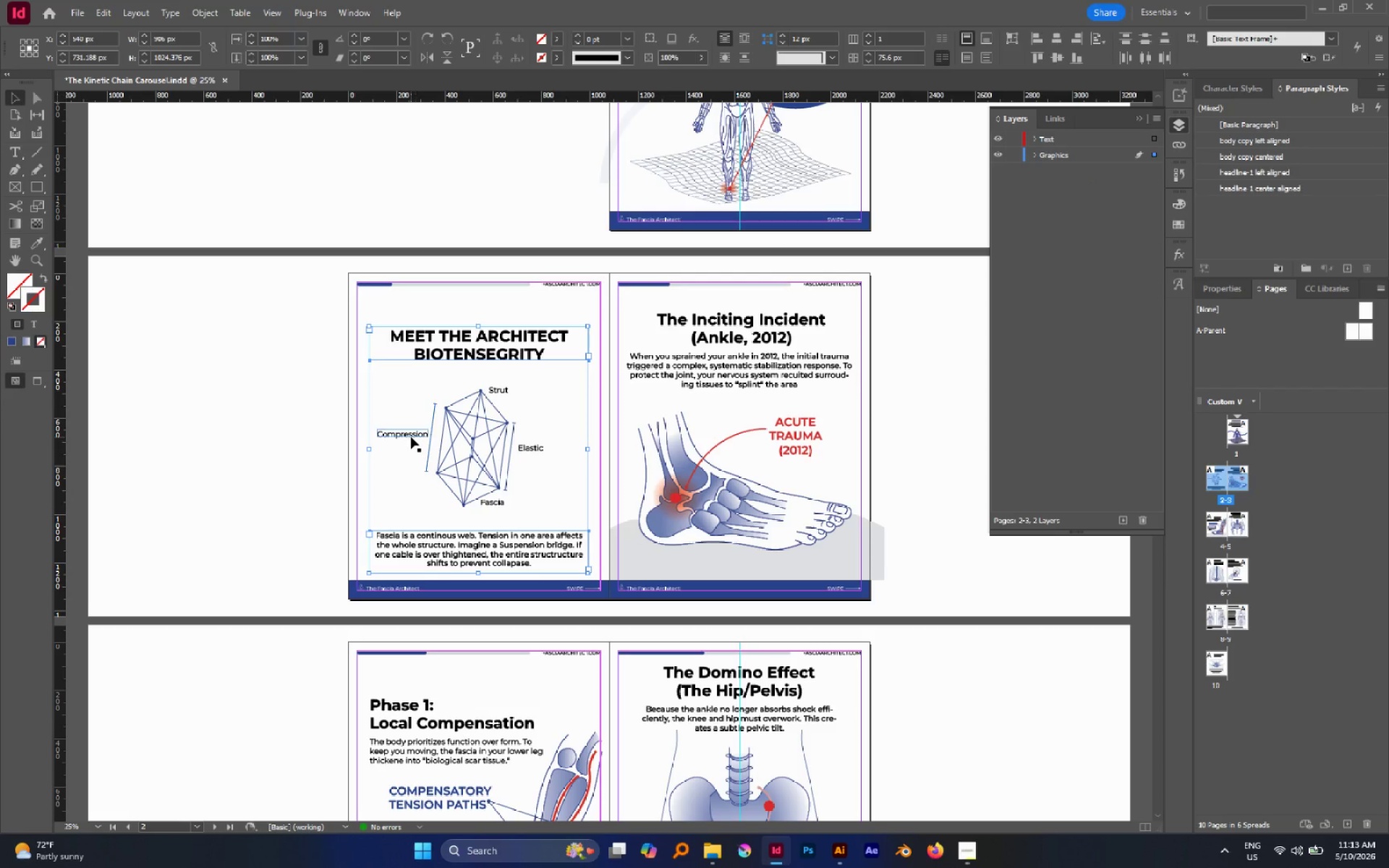 
left_click([411, 437])
 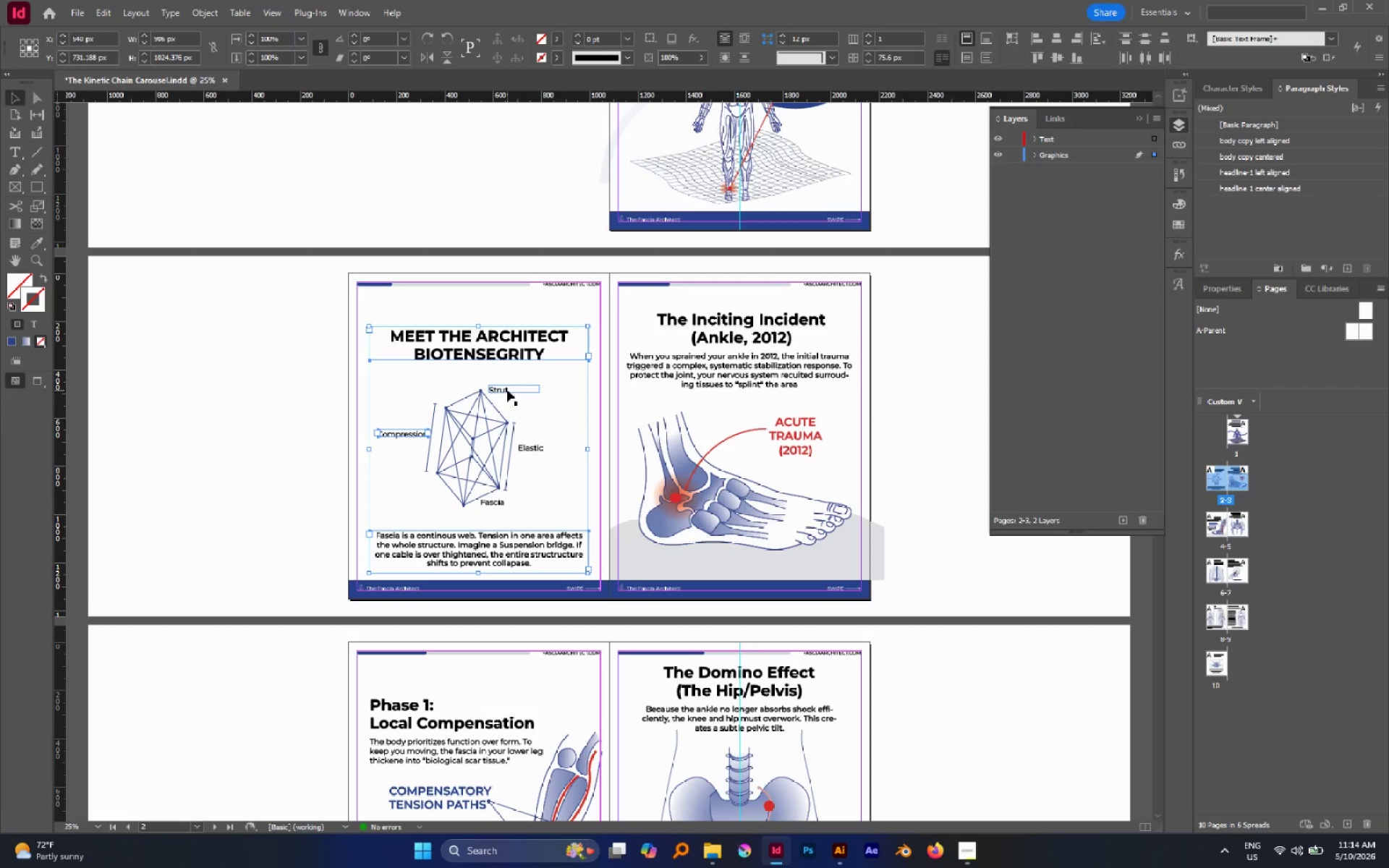 
left_click([507, 390])
 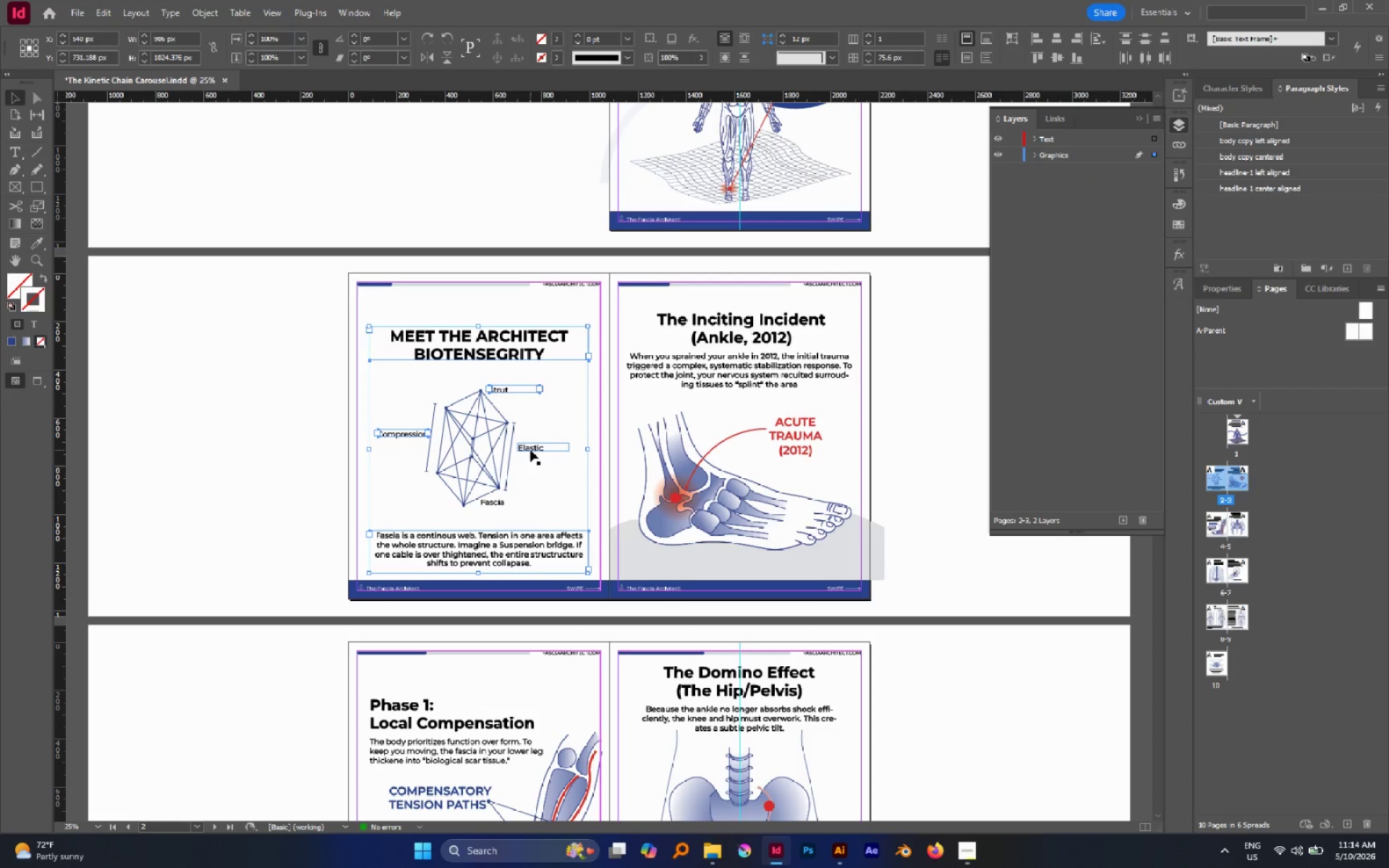 
left_click([530, 450])
 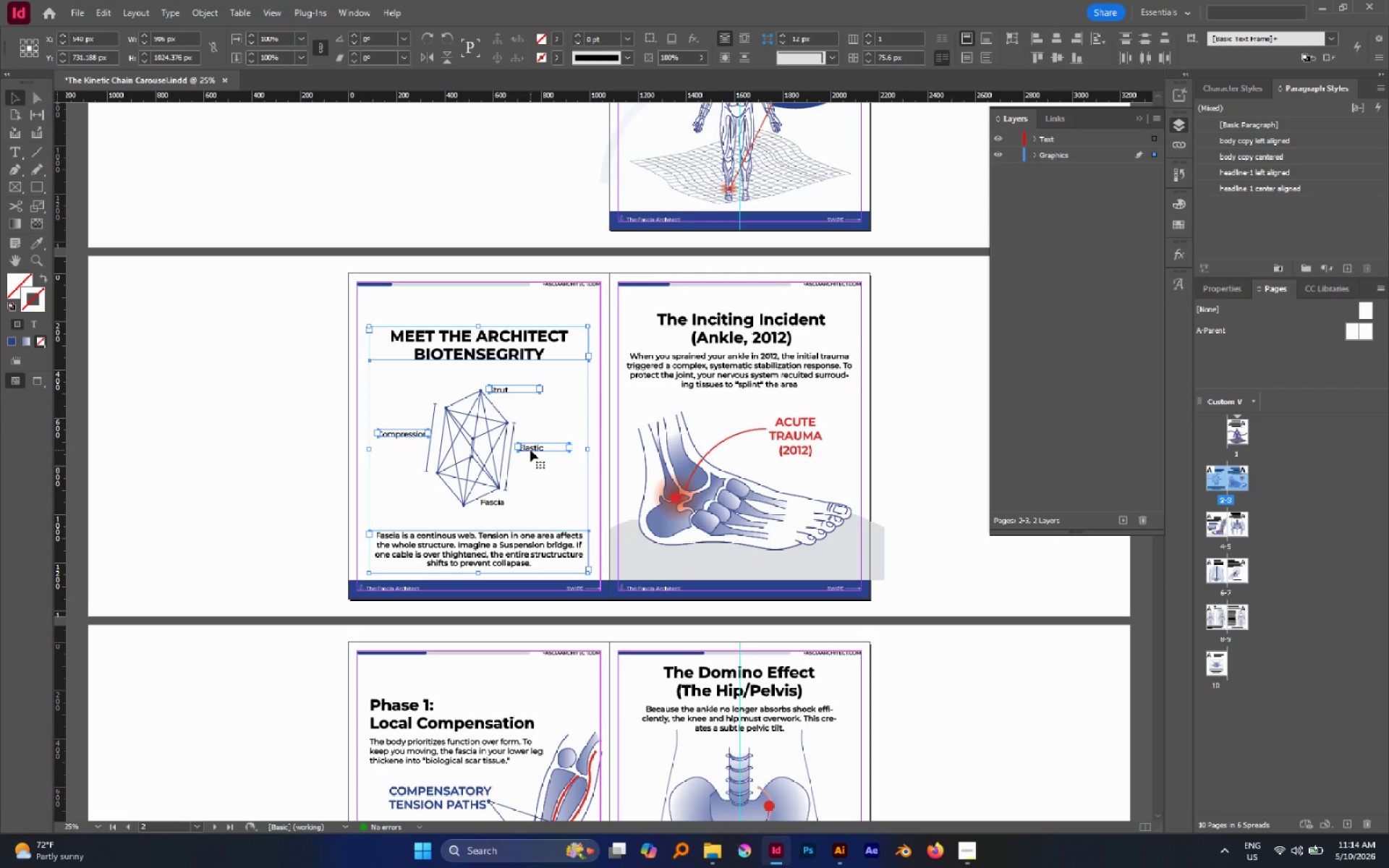 
key(Control+G)
 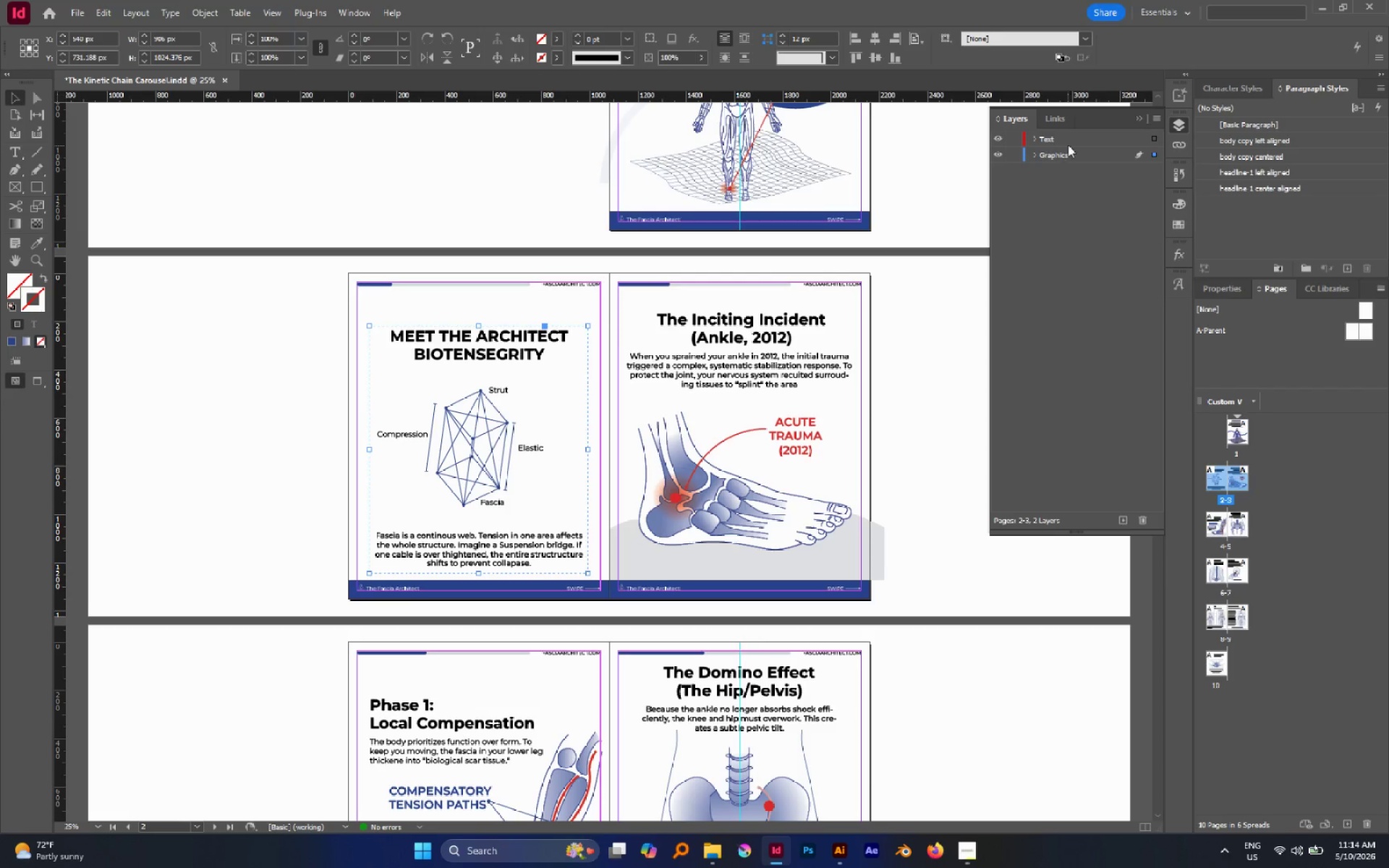 
key(Control+X)
 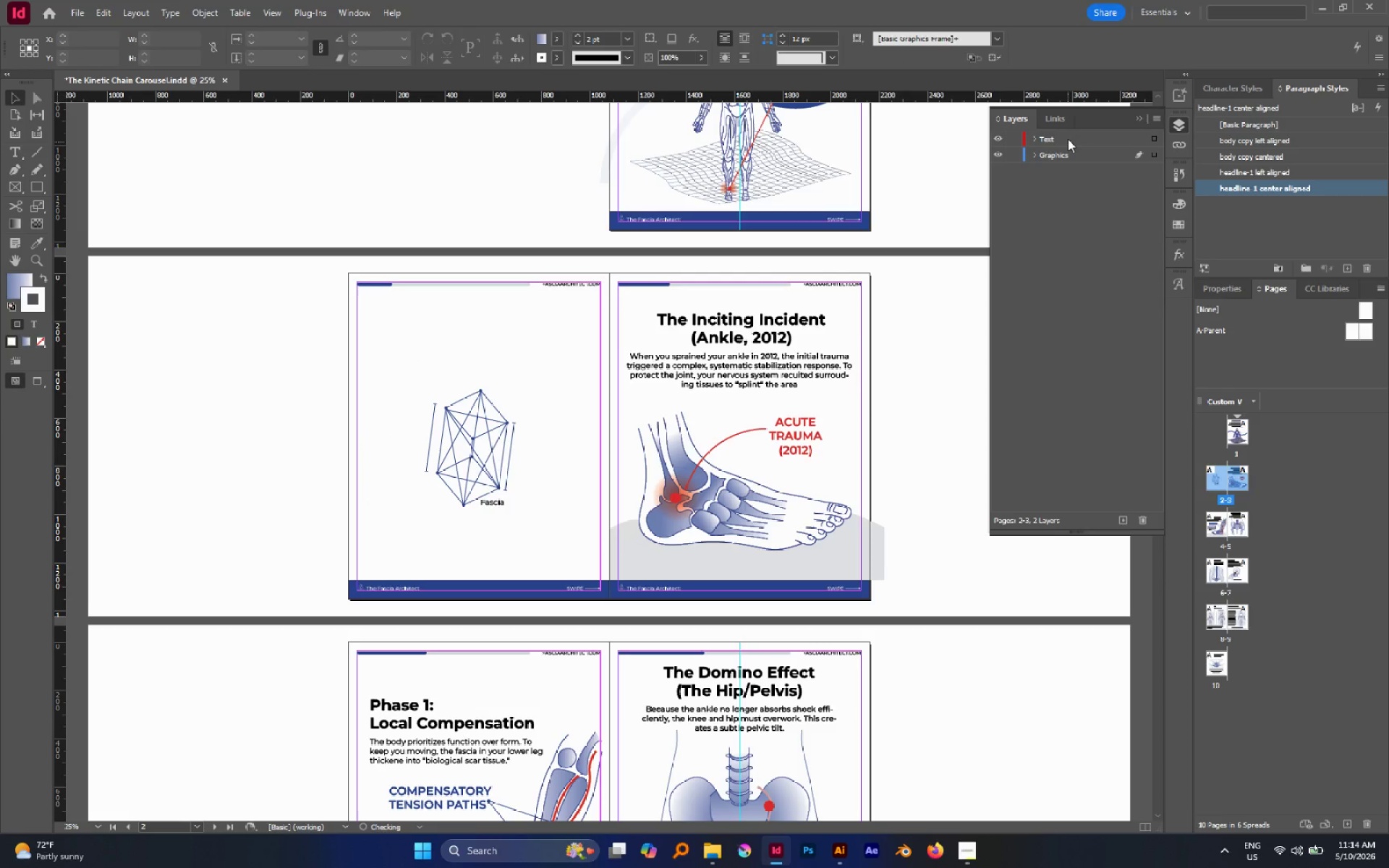 
left_click([1068, 139])
 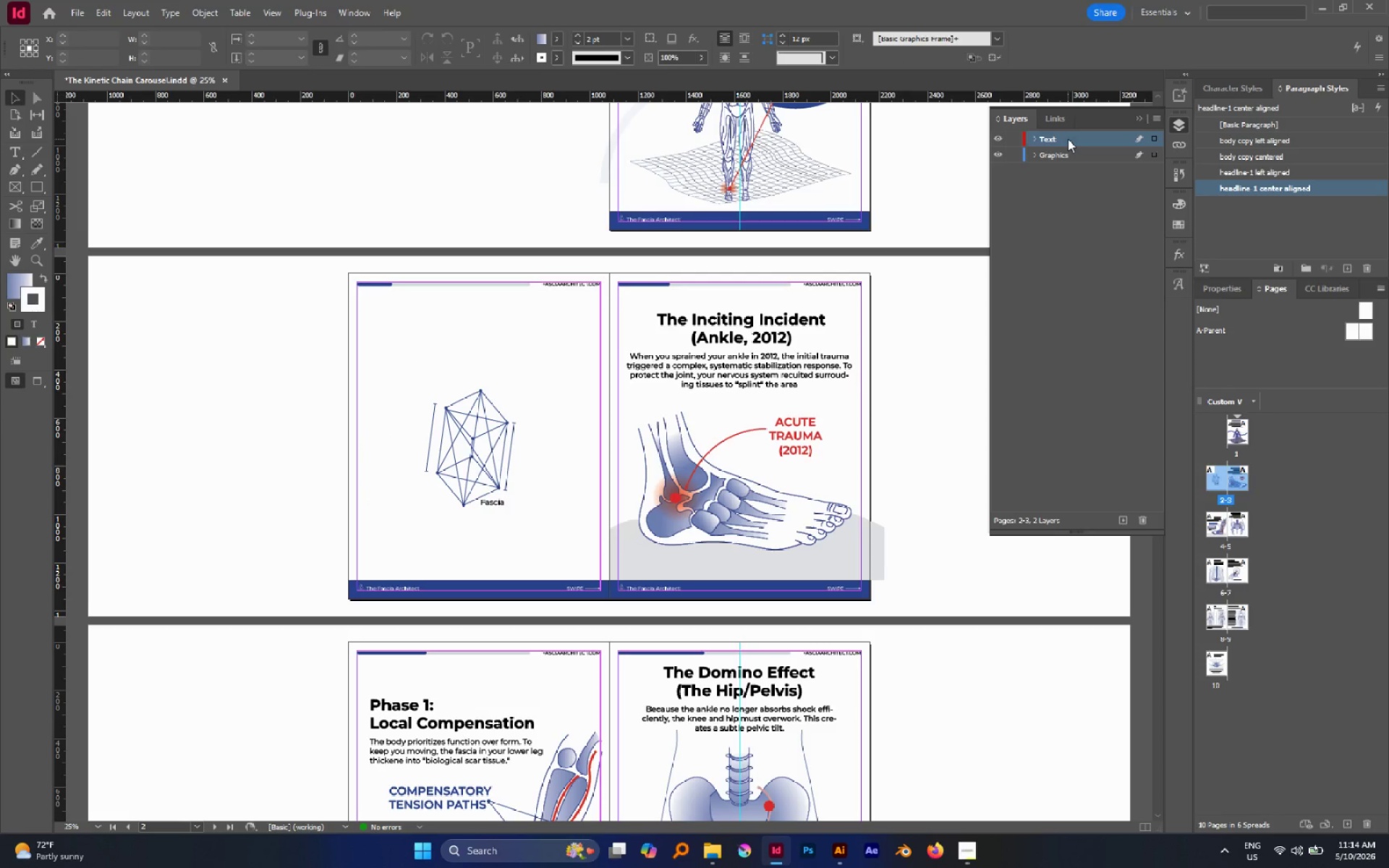 
key(Alt+Control+Shift+V)
 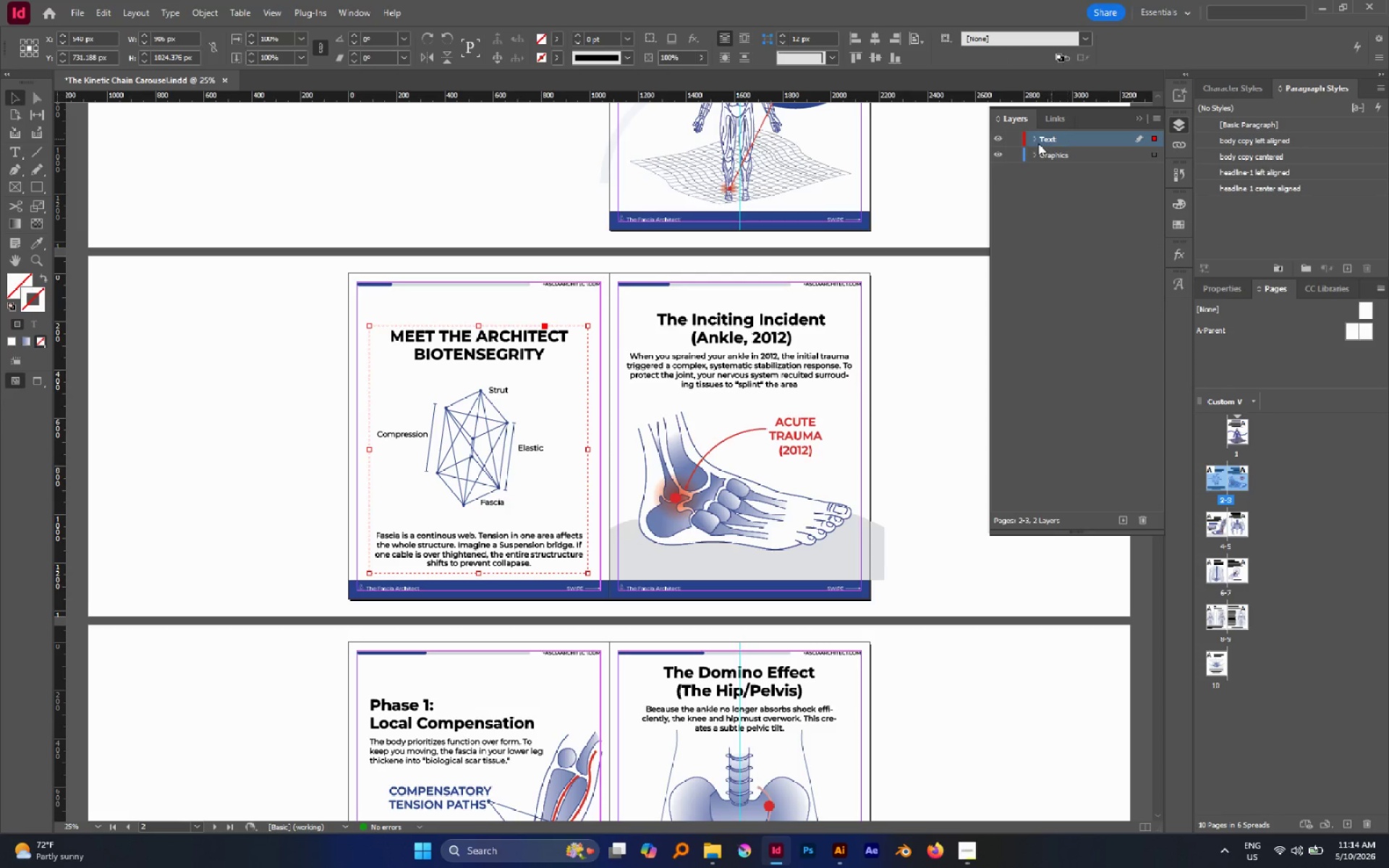 
scroll: coordinate [908, 166], scroll_direction: up, amount: 6.0
 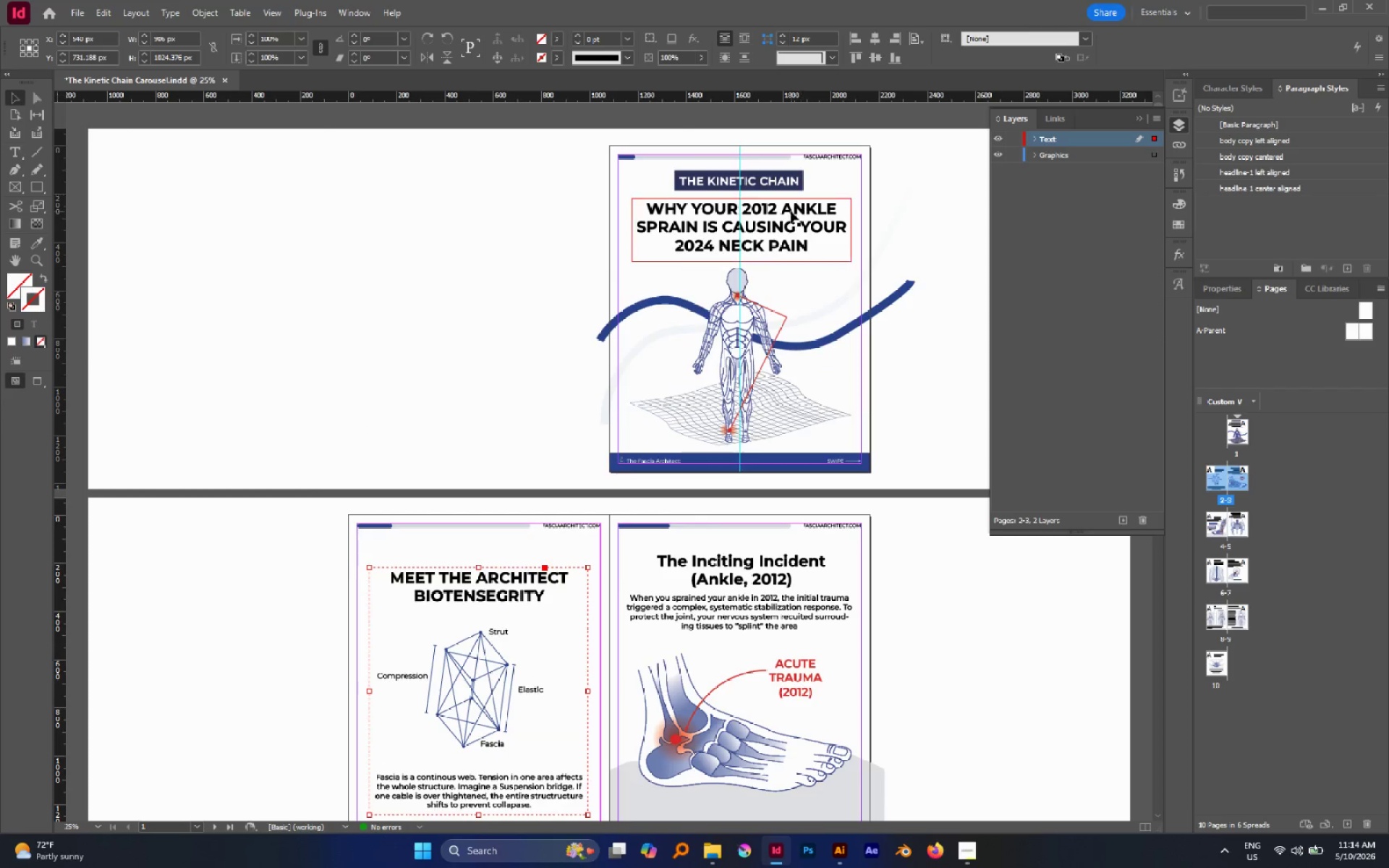 
left_click([791, 211])
 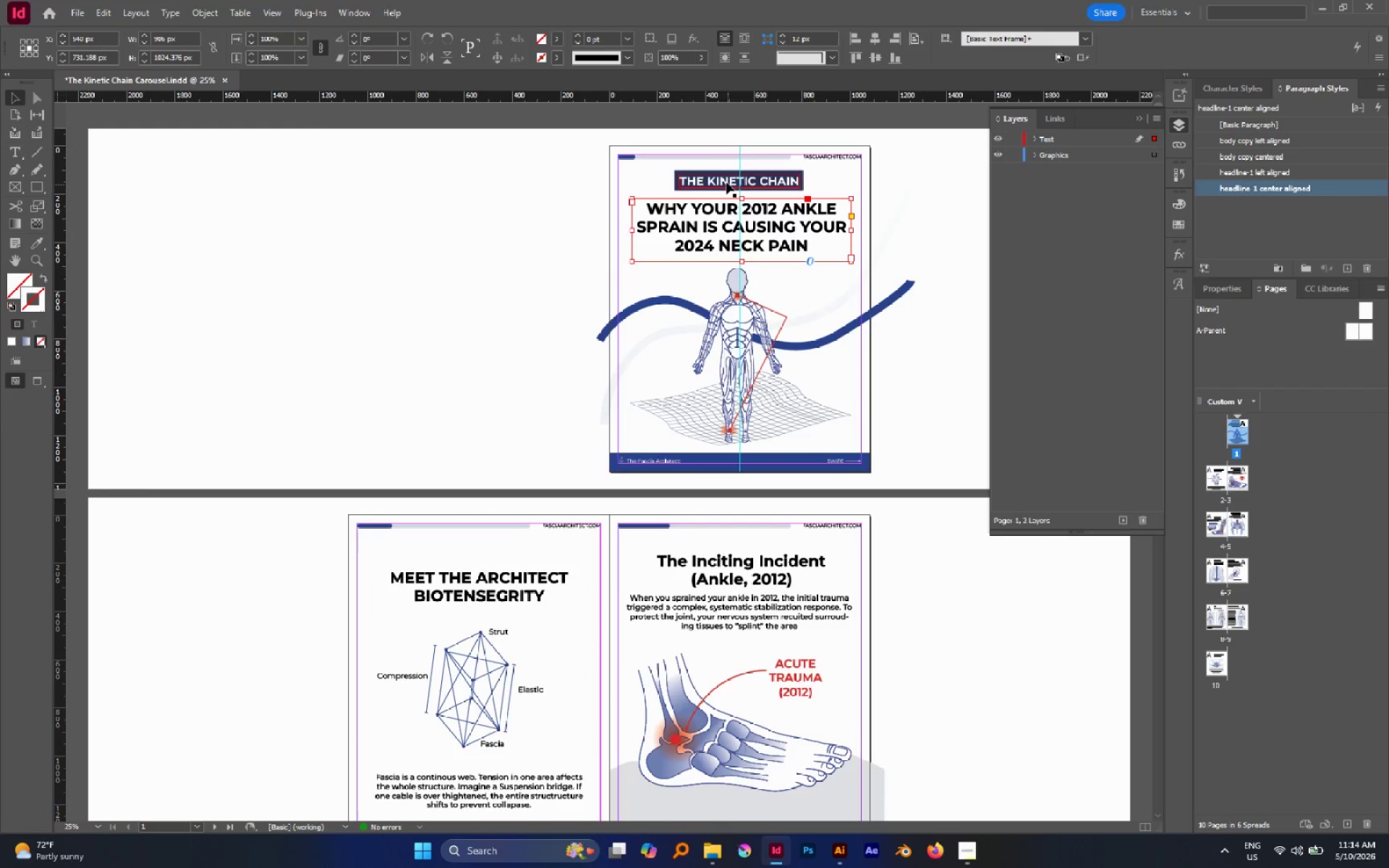 
hold_key(key=ShiftLeft, duration=1.59)
left_click_drag(start_coordinate=[654, 169], to_coordinate=[742, 224])
 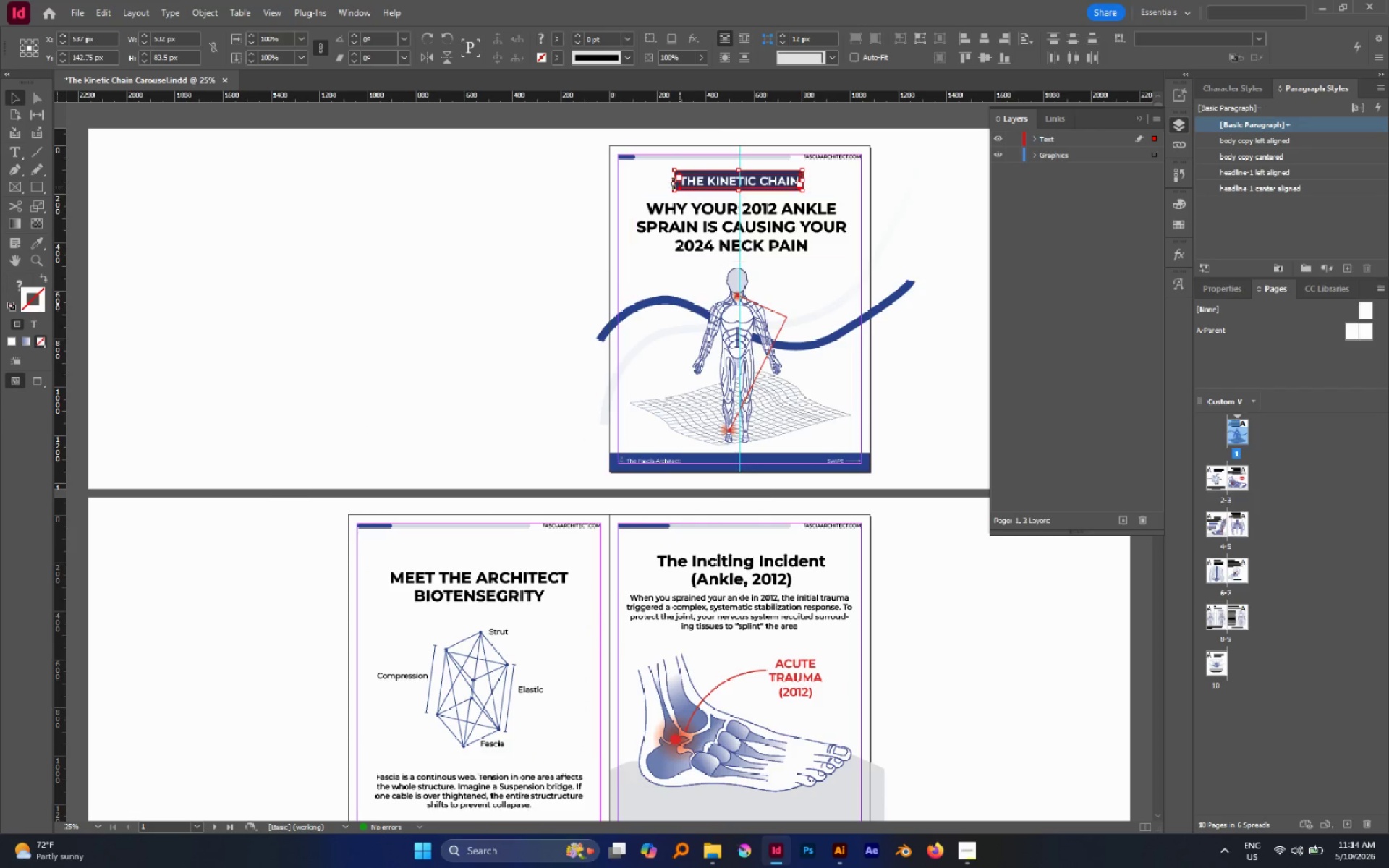 
left_click_drag(start_coordinate=[654, 171], to_coordinate=[742, 244])
 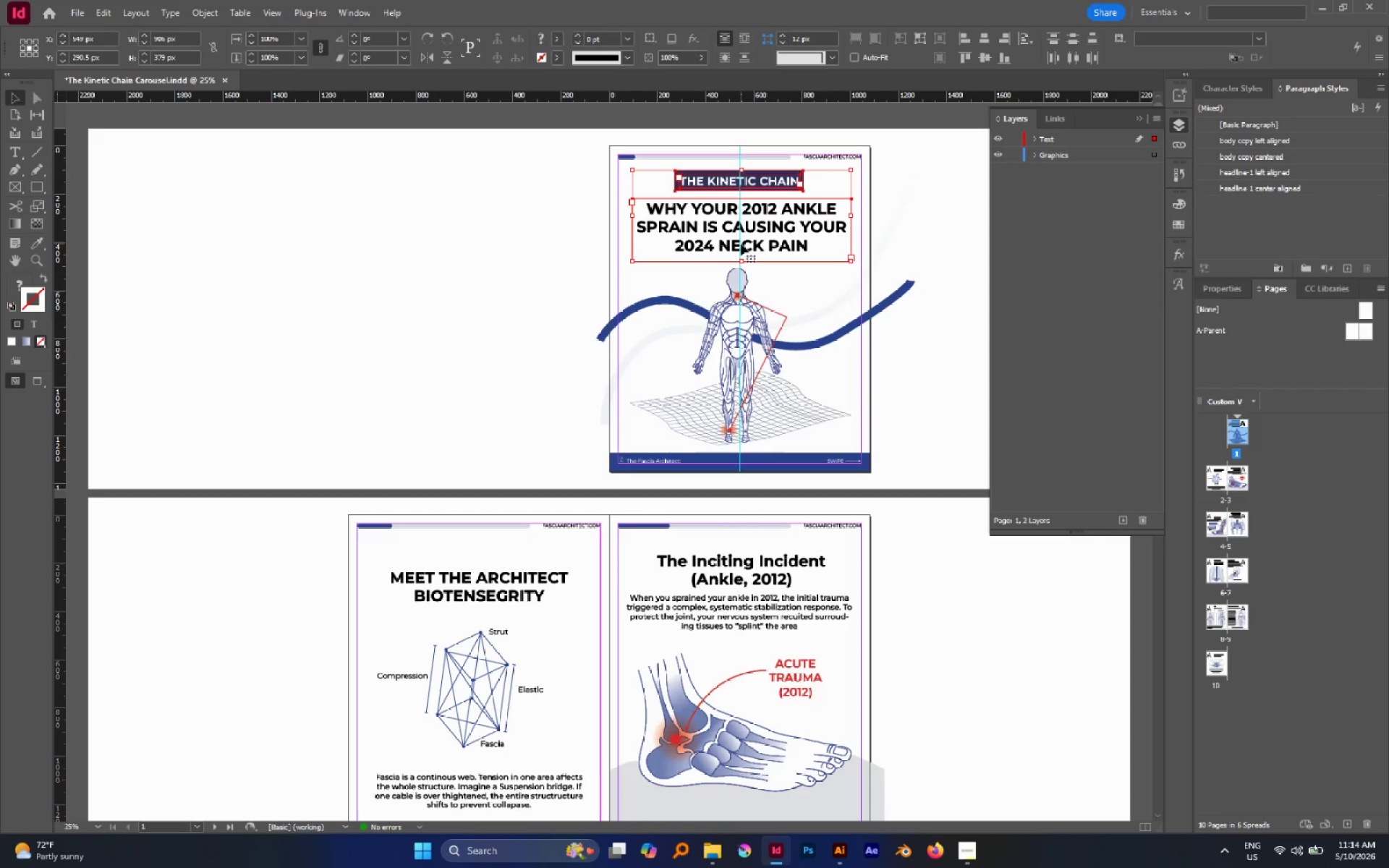 
key(Control+G)
 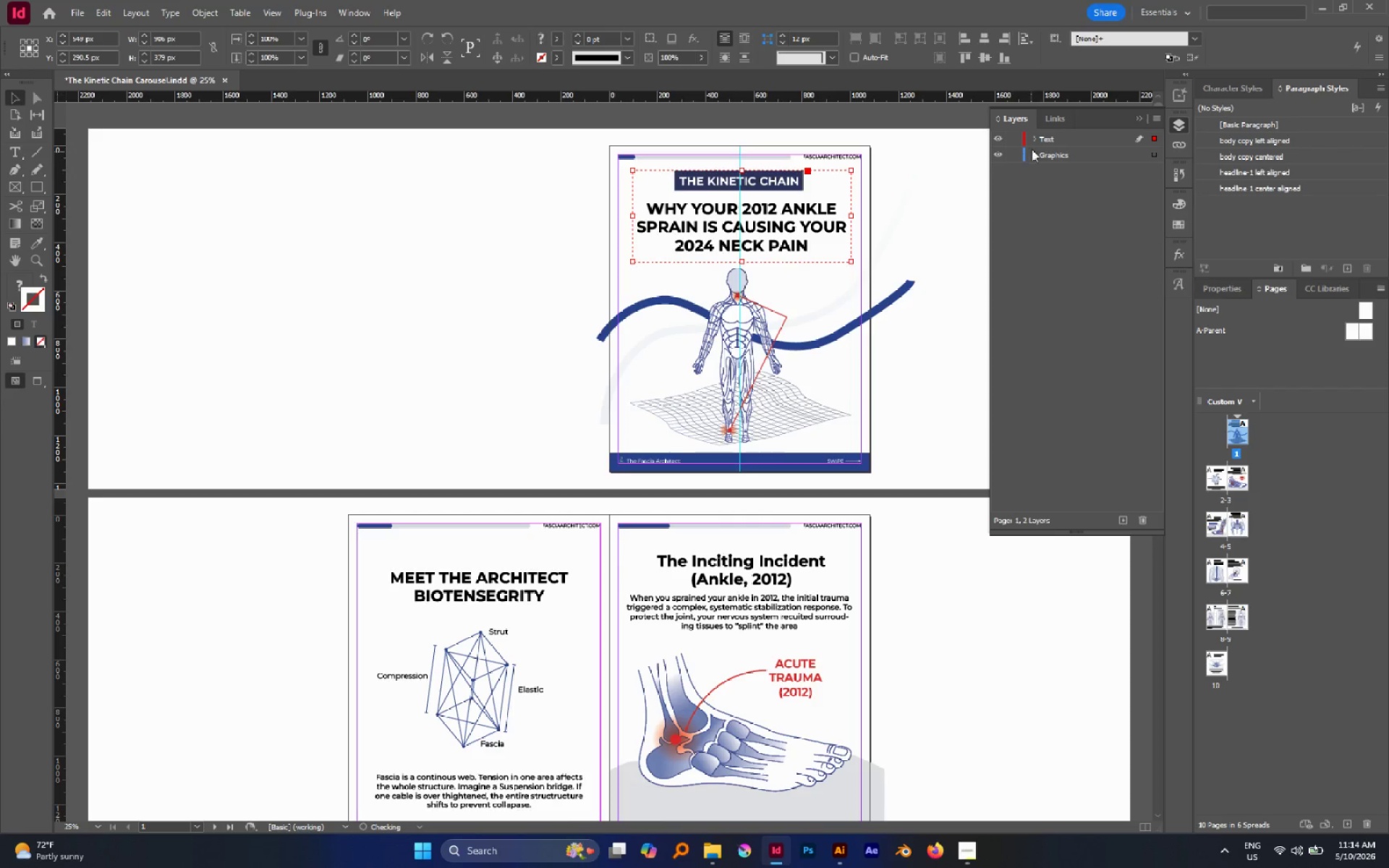 
left_click([1035, 141])
 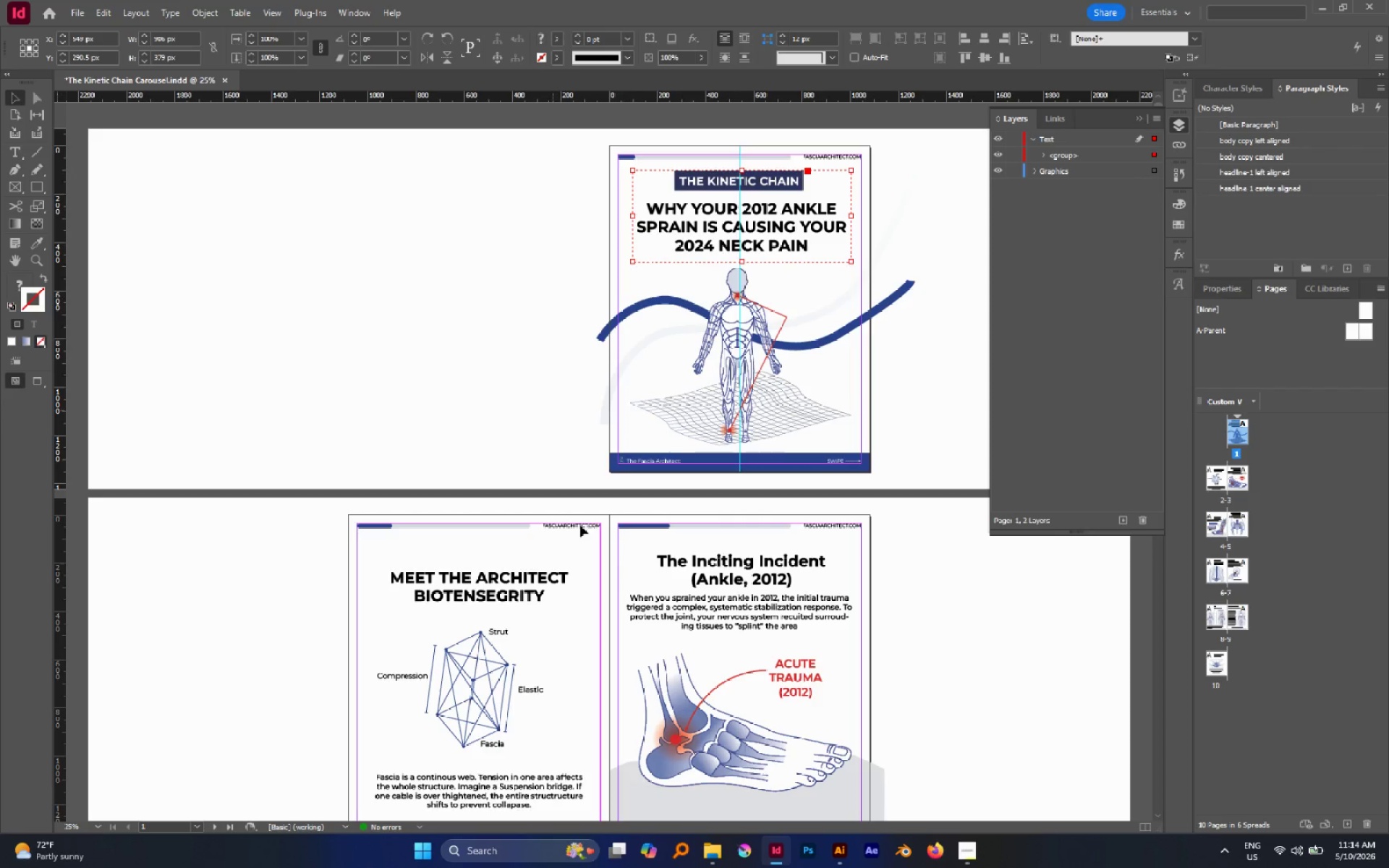 
left_click([526, 586])
 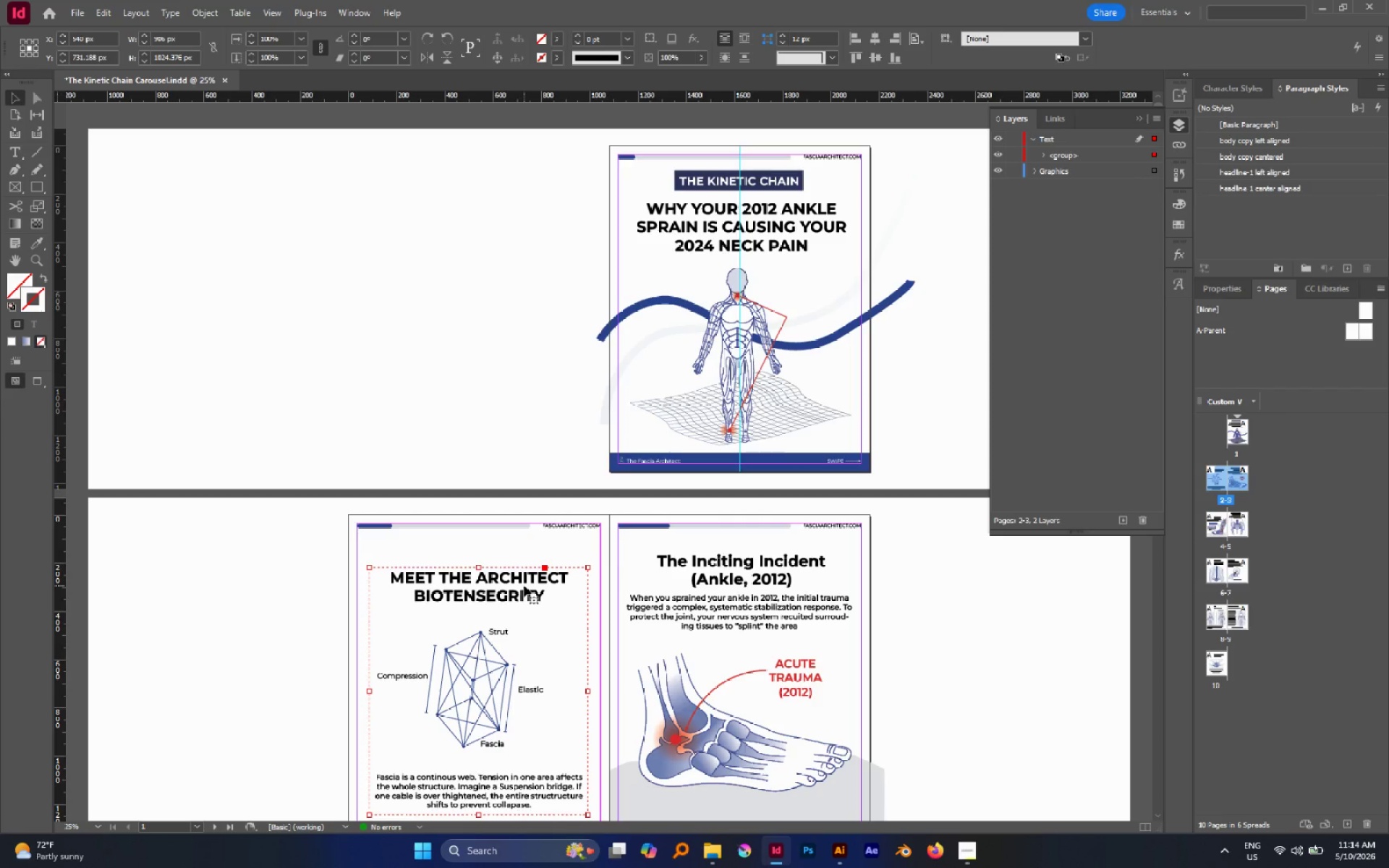 
left_click_drag(start_coordinate=[524, 585], to_coordinate=[453, 464])
 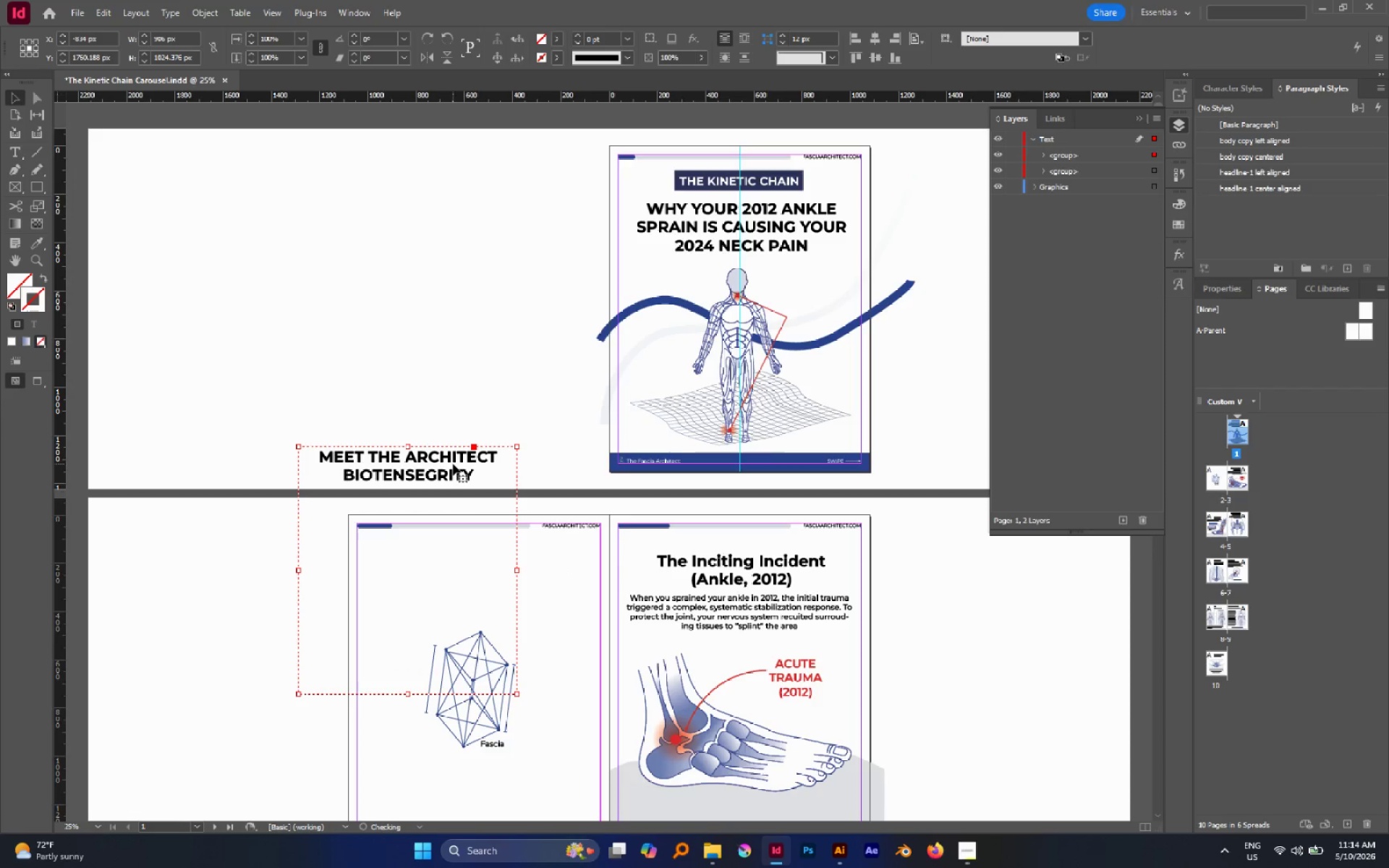 
key(Control+Z)
 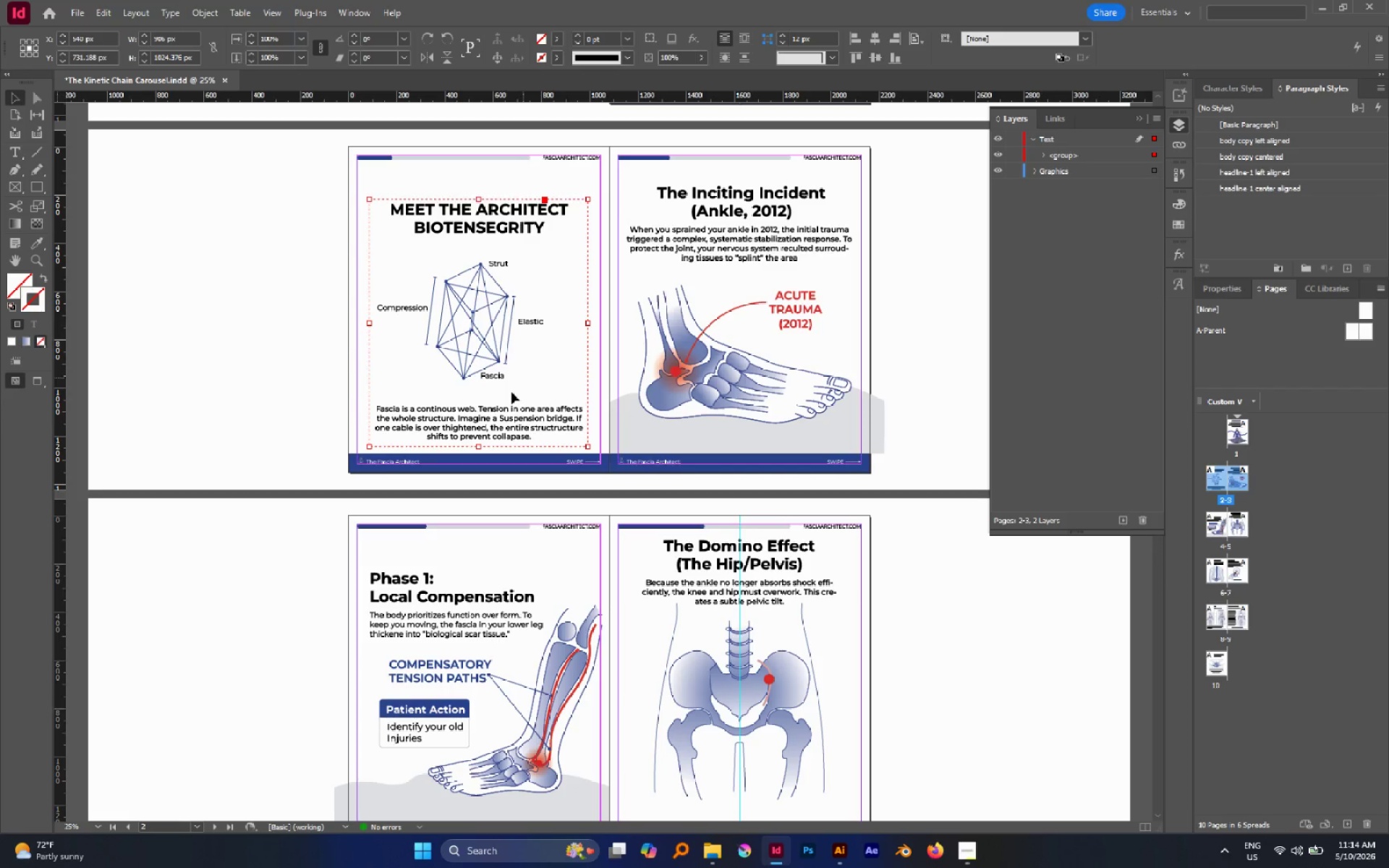 
double_click([502, 417])
 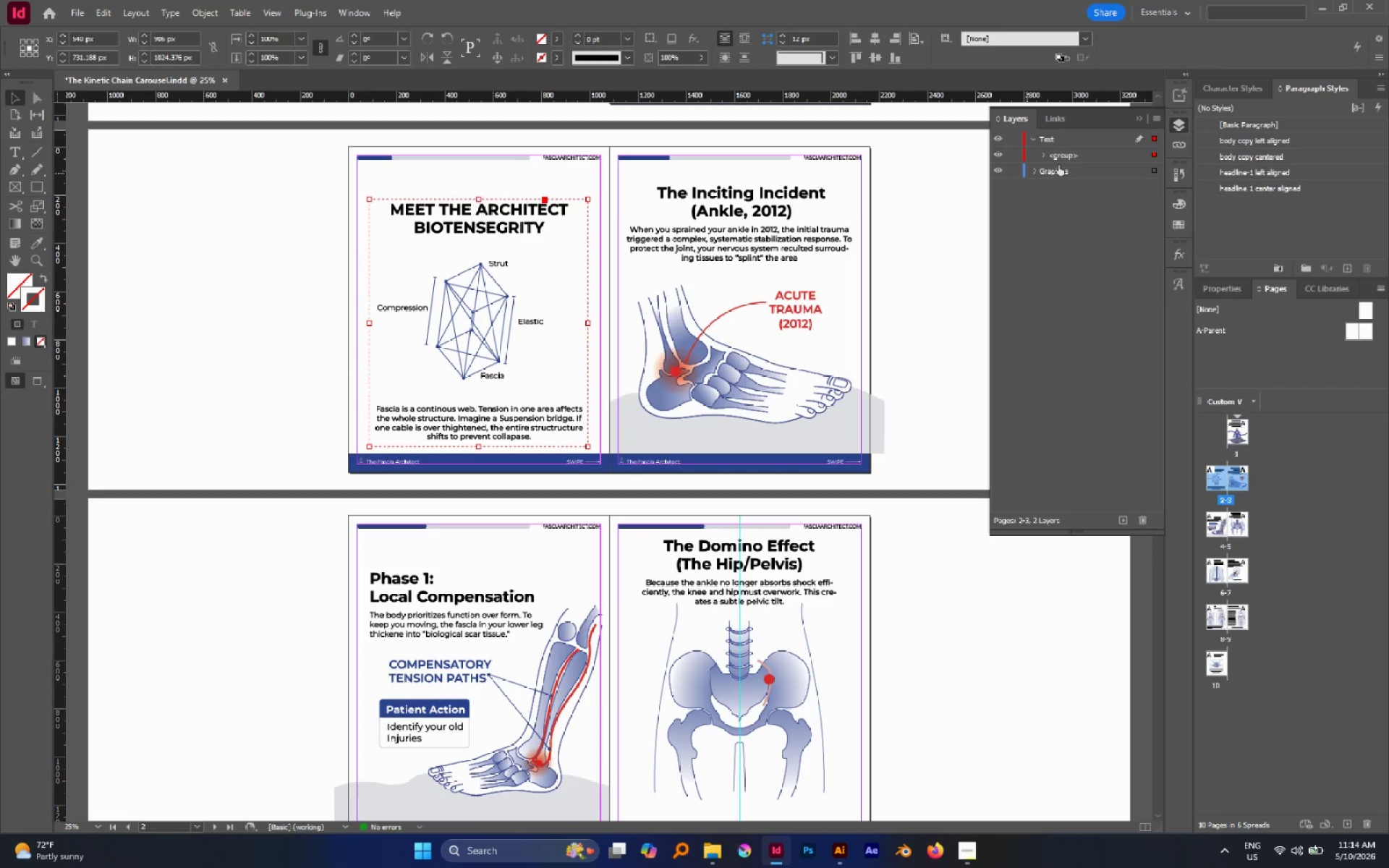 
left_click([1046, 153])
 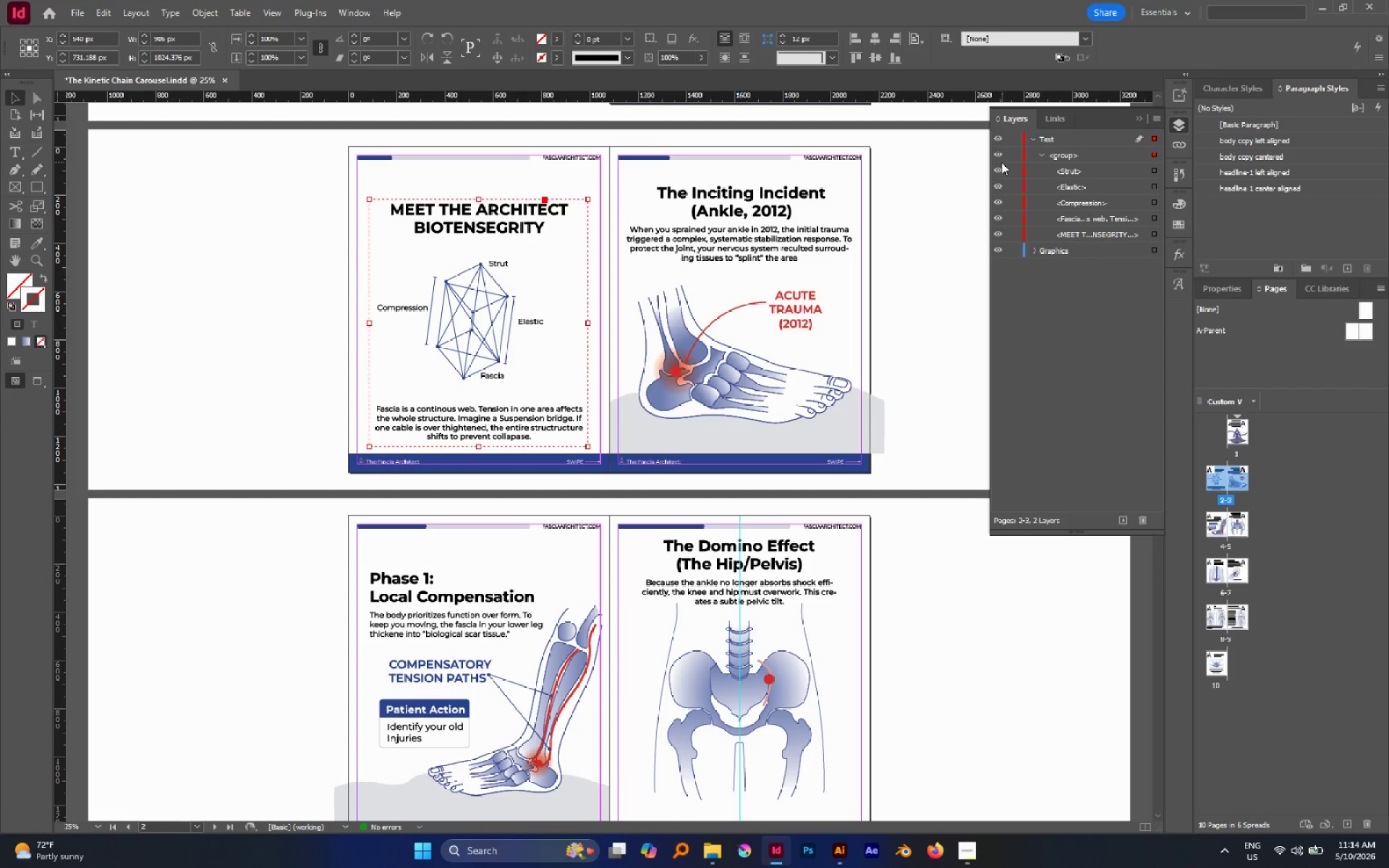 
left_click([998, 154])
 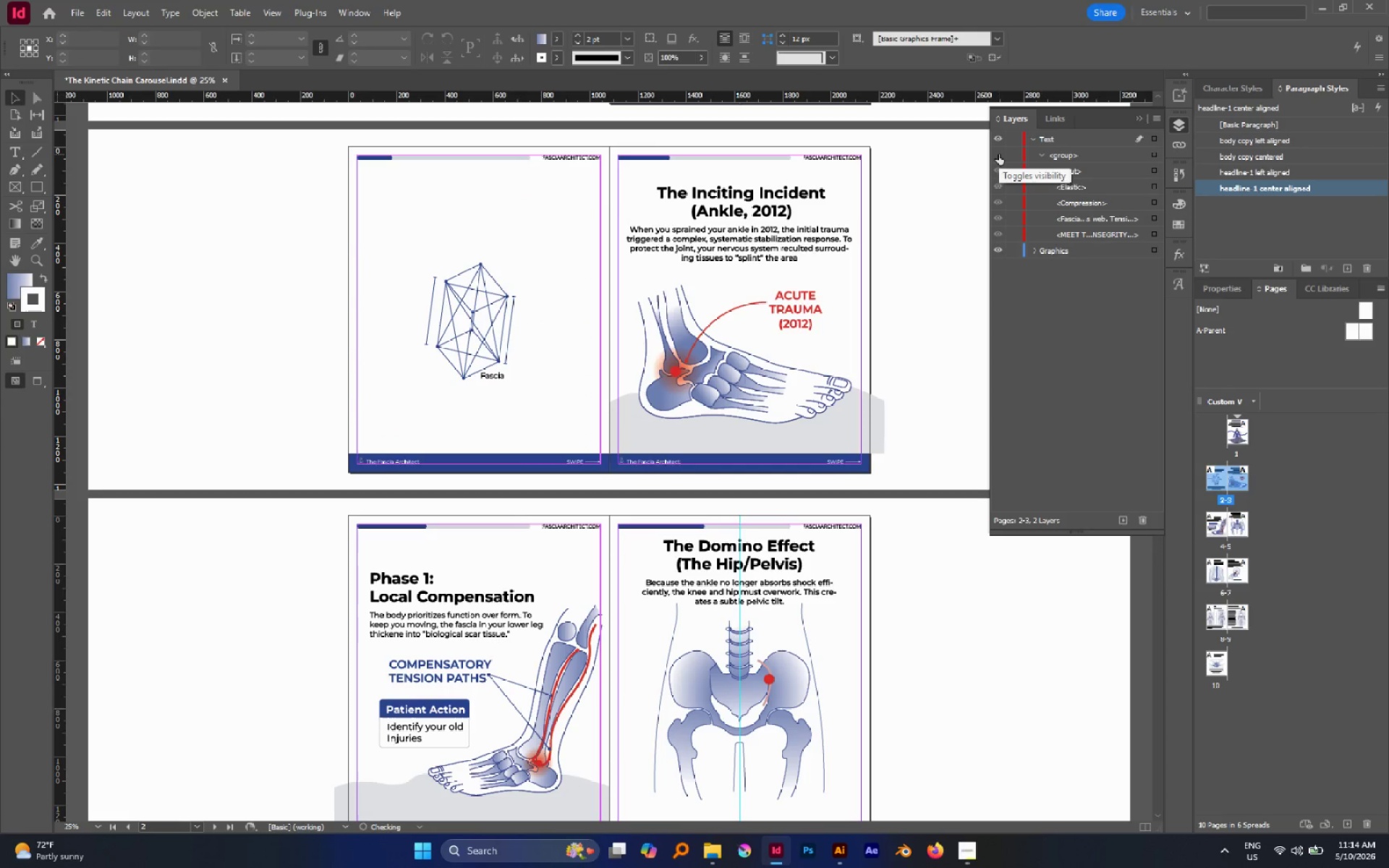 
left_click([998, 154])
 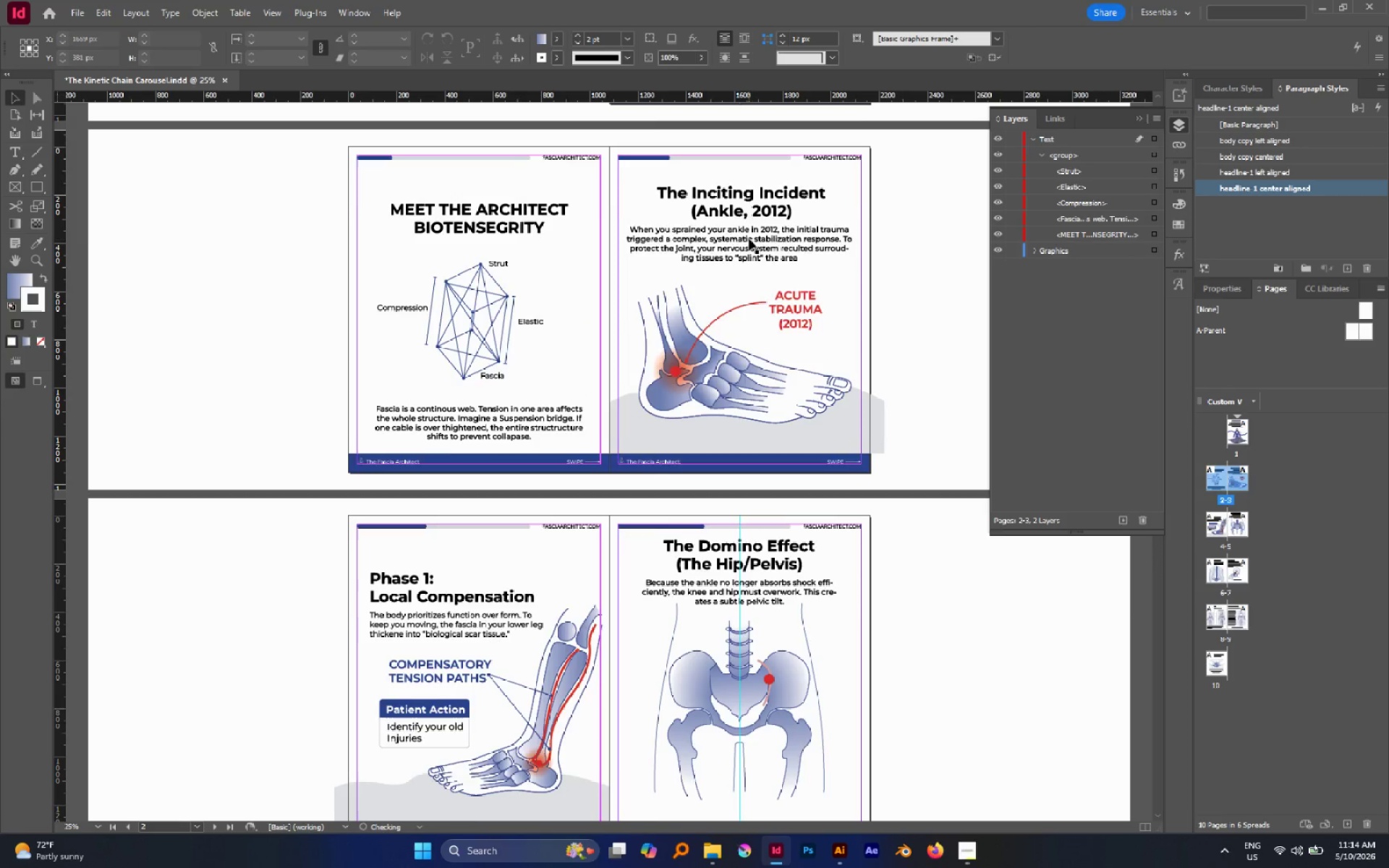 
scroll: coordinate [749, 245], scroll_direction: up, amount: 4.0
 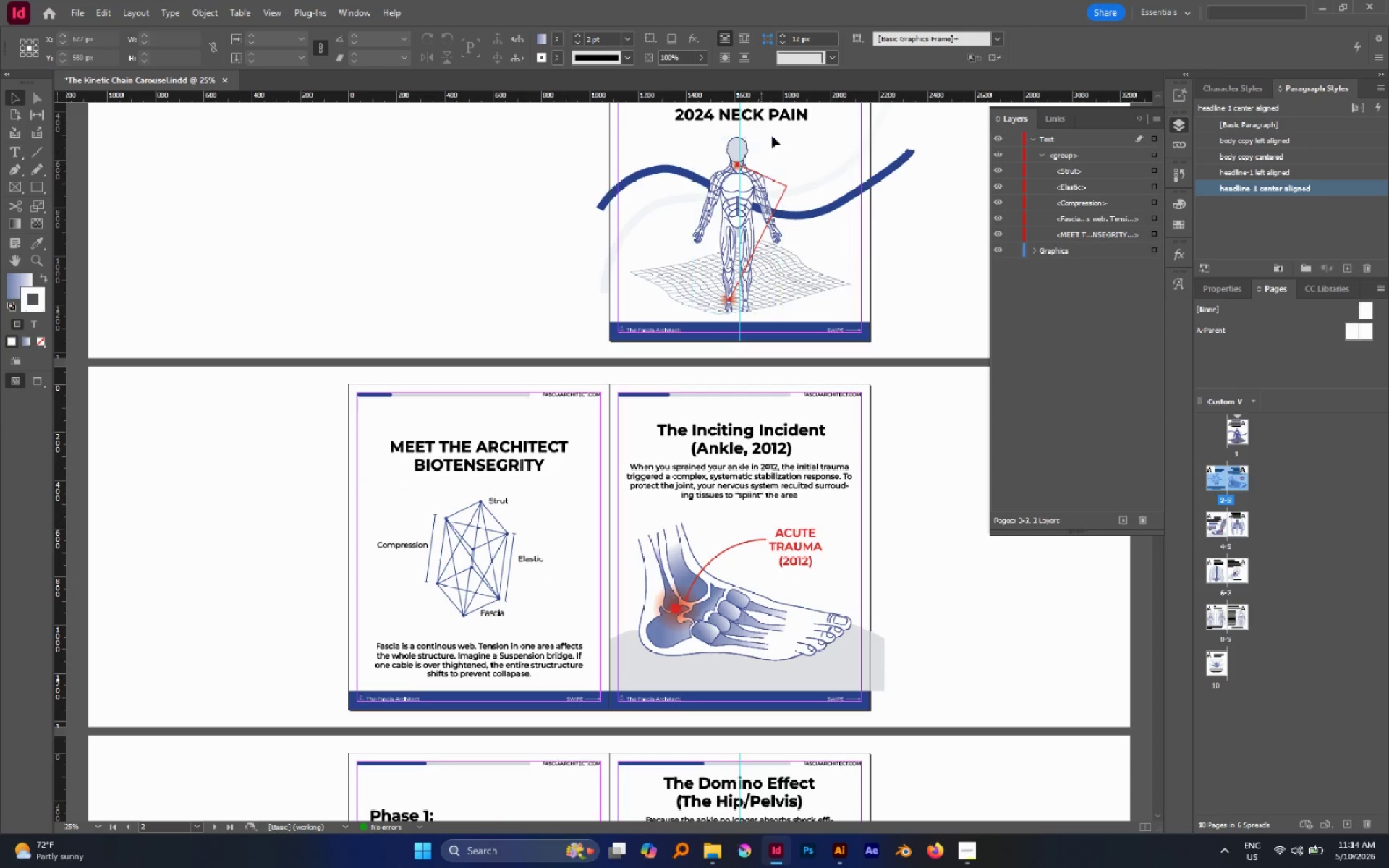 
left_click([787, 114])
 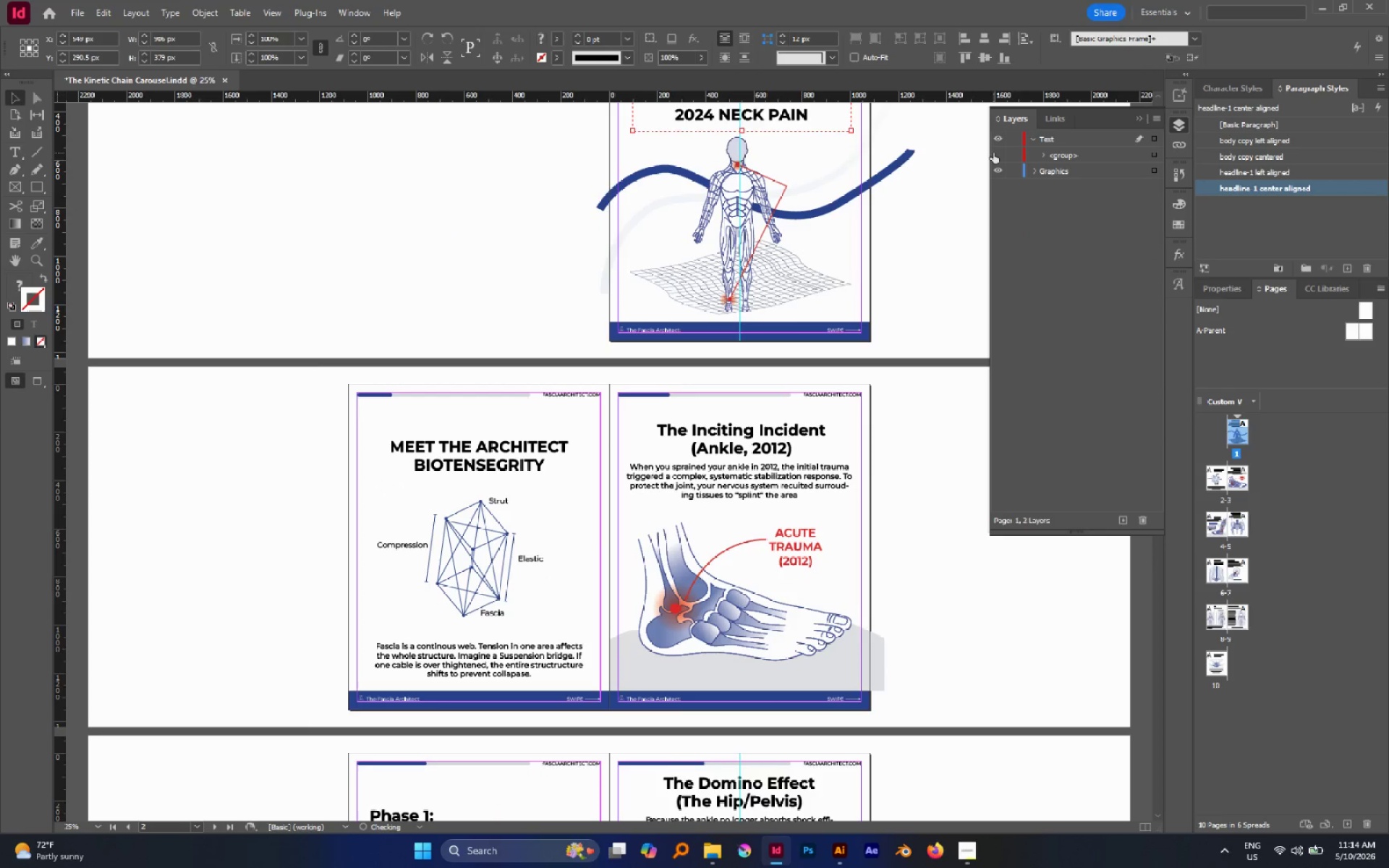 
double_click([993, 153])
 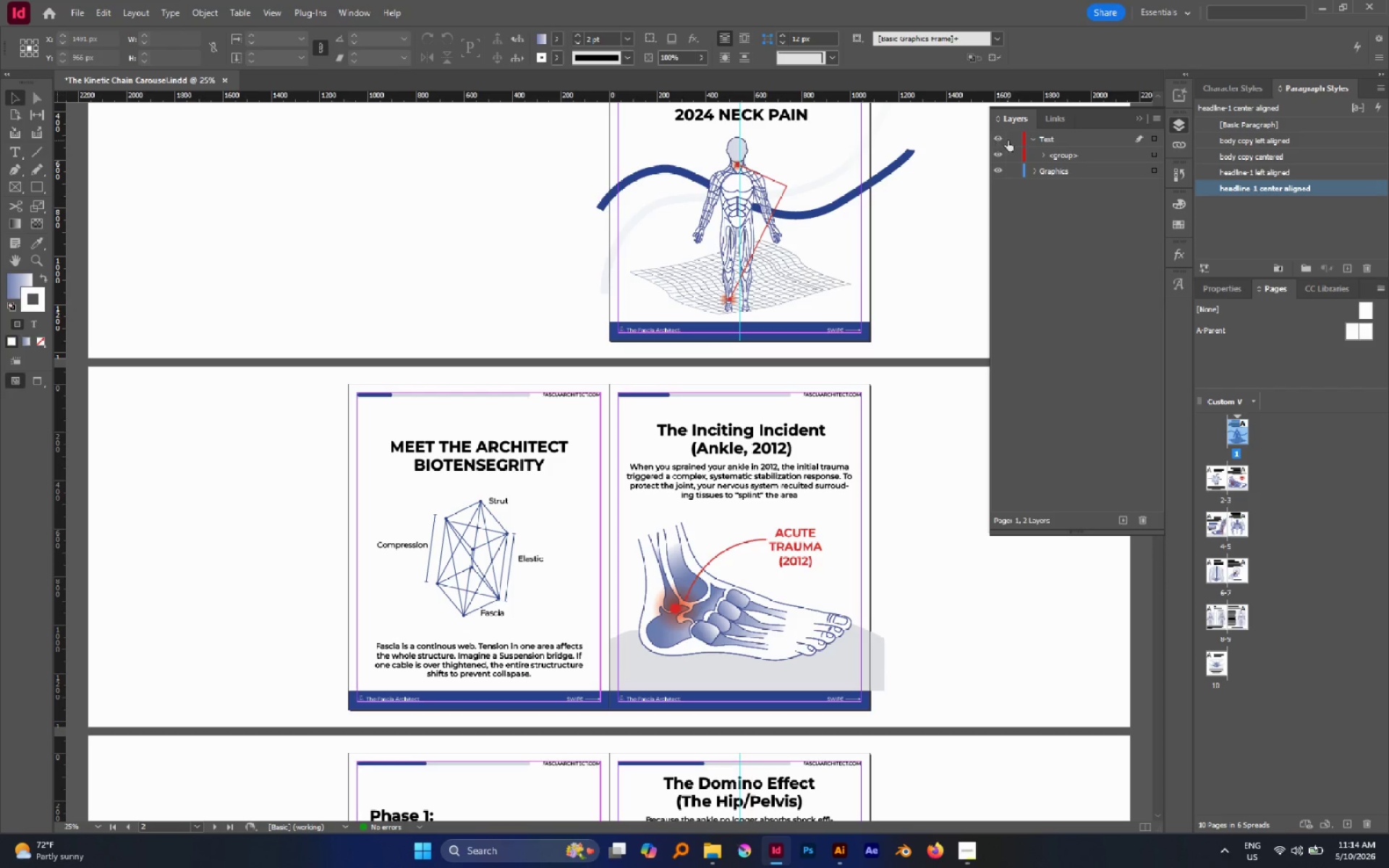 
scroll: coordinate [834, 200], scroll_direction: up, amount: 4.0
 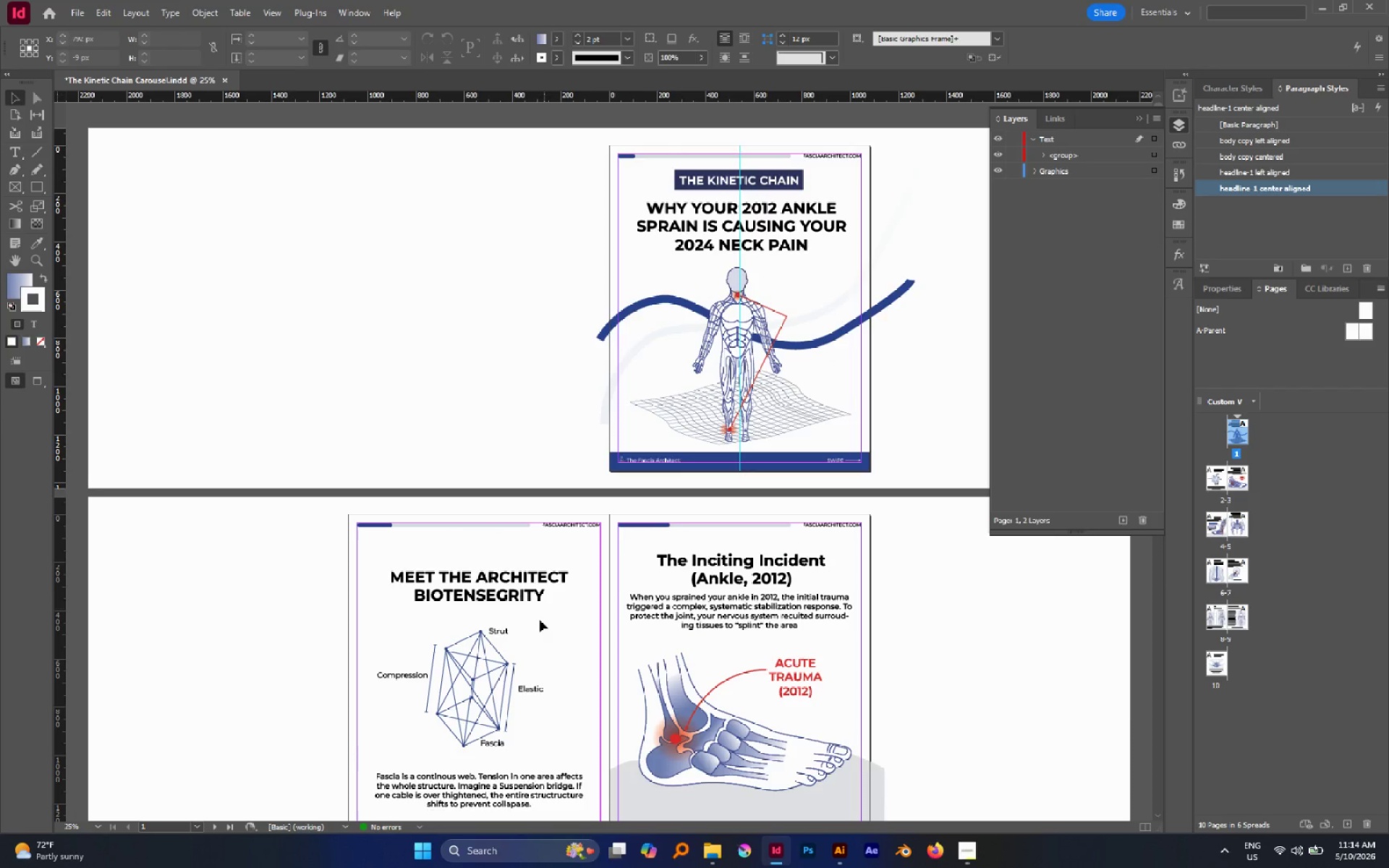 
left_click([506, 574])
 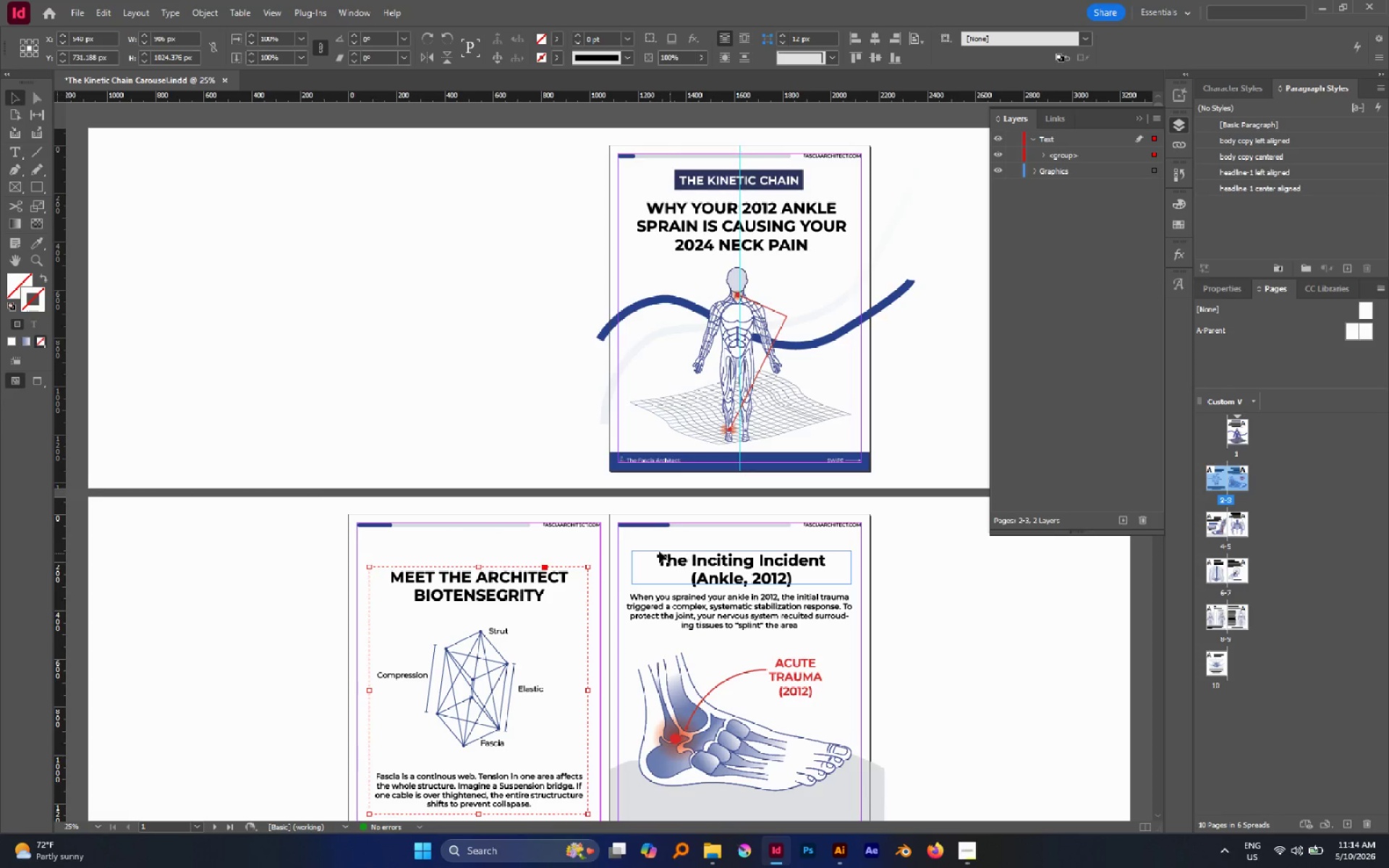 
left_click_drag(start_coordinate=[655, 538], to_coordinate=[772, 642])
 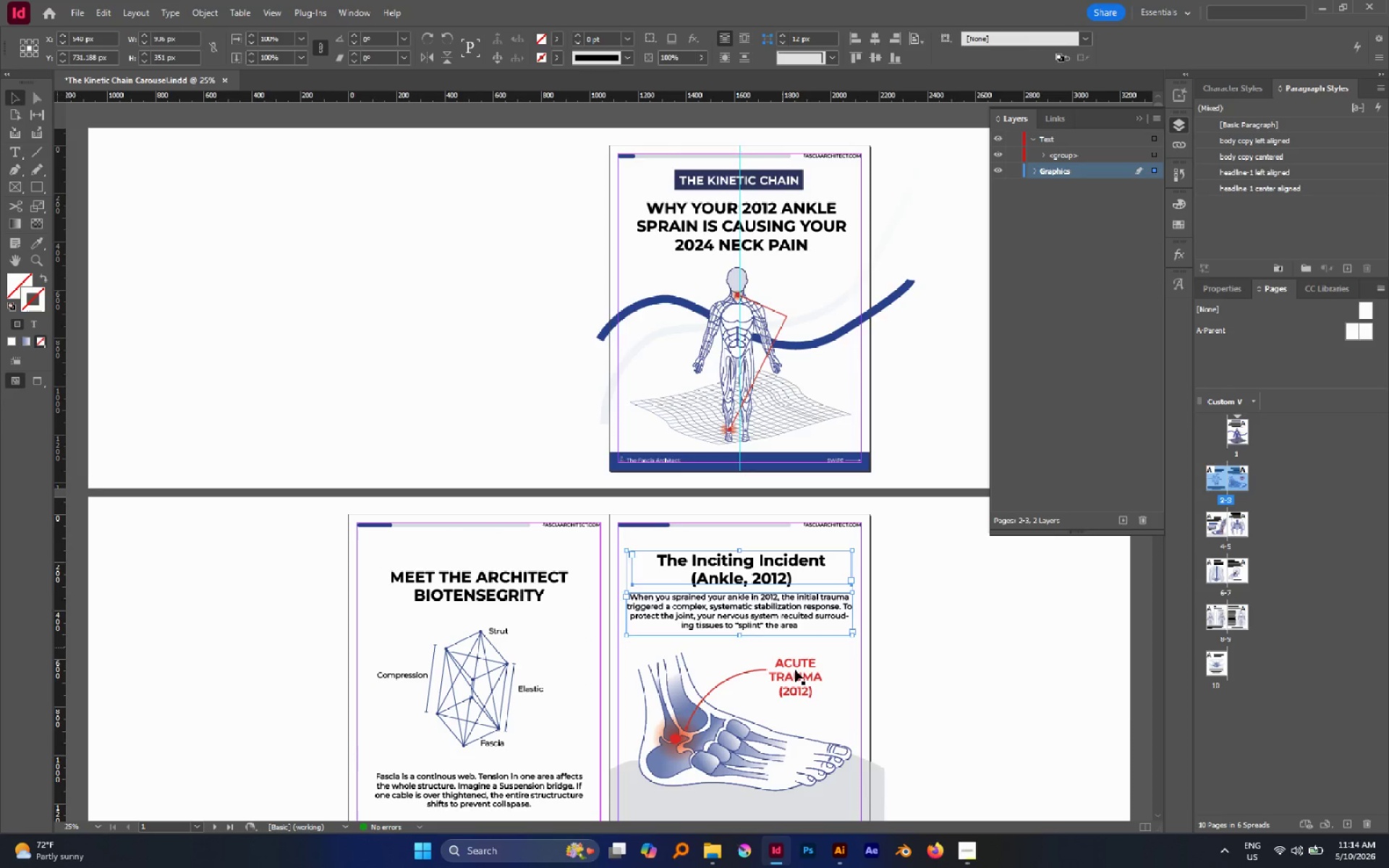 
hold_key(key=ShiftLeft, duration=0.81)
left_click([796, 671])
 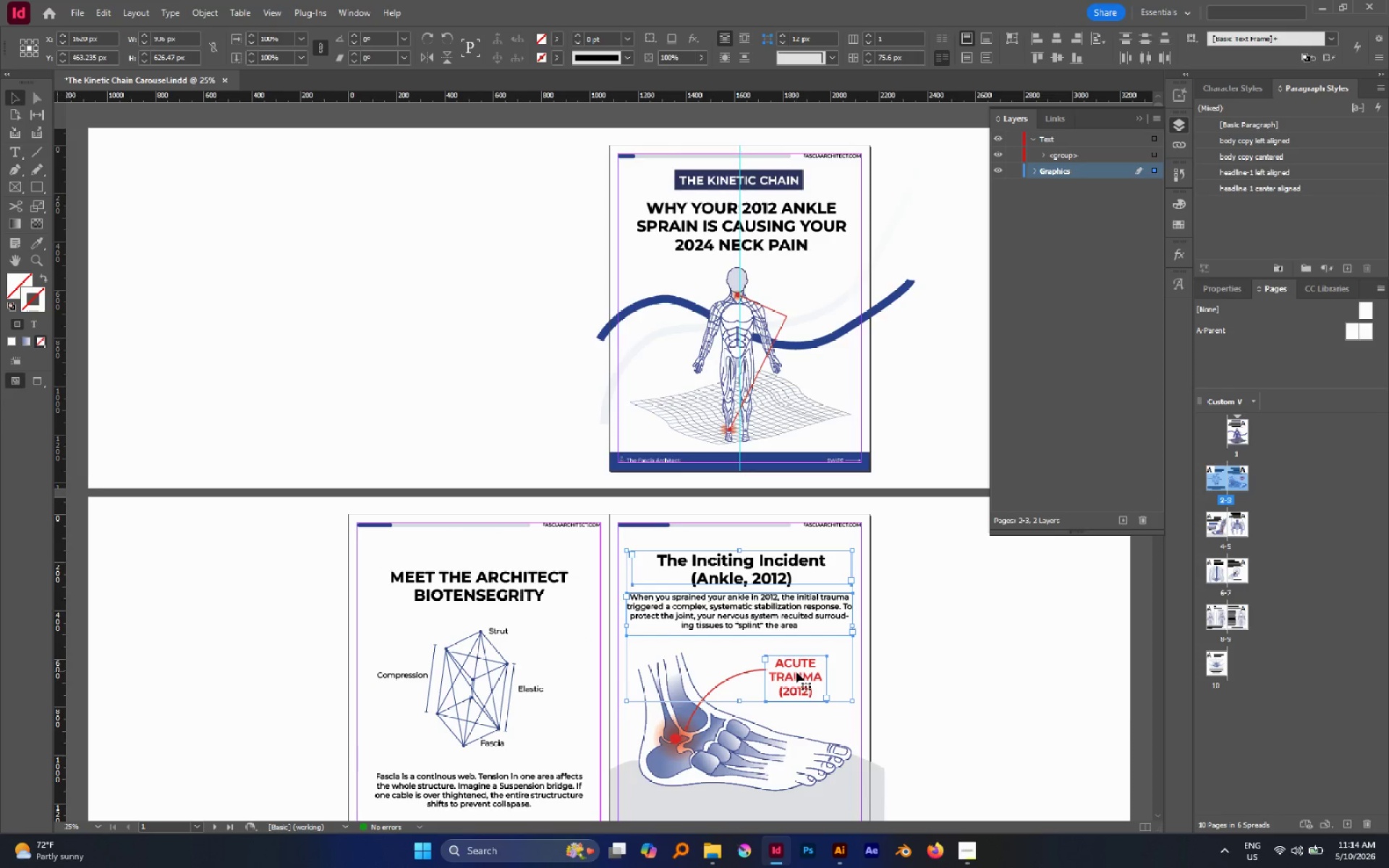 
key(Control+X)
 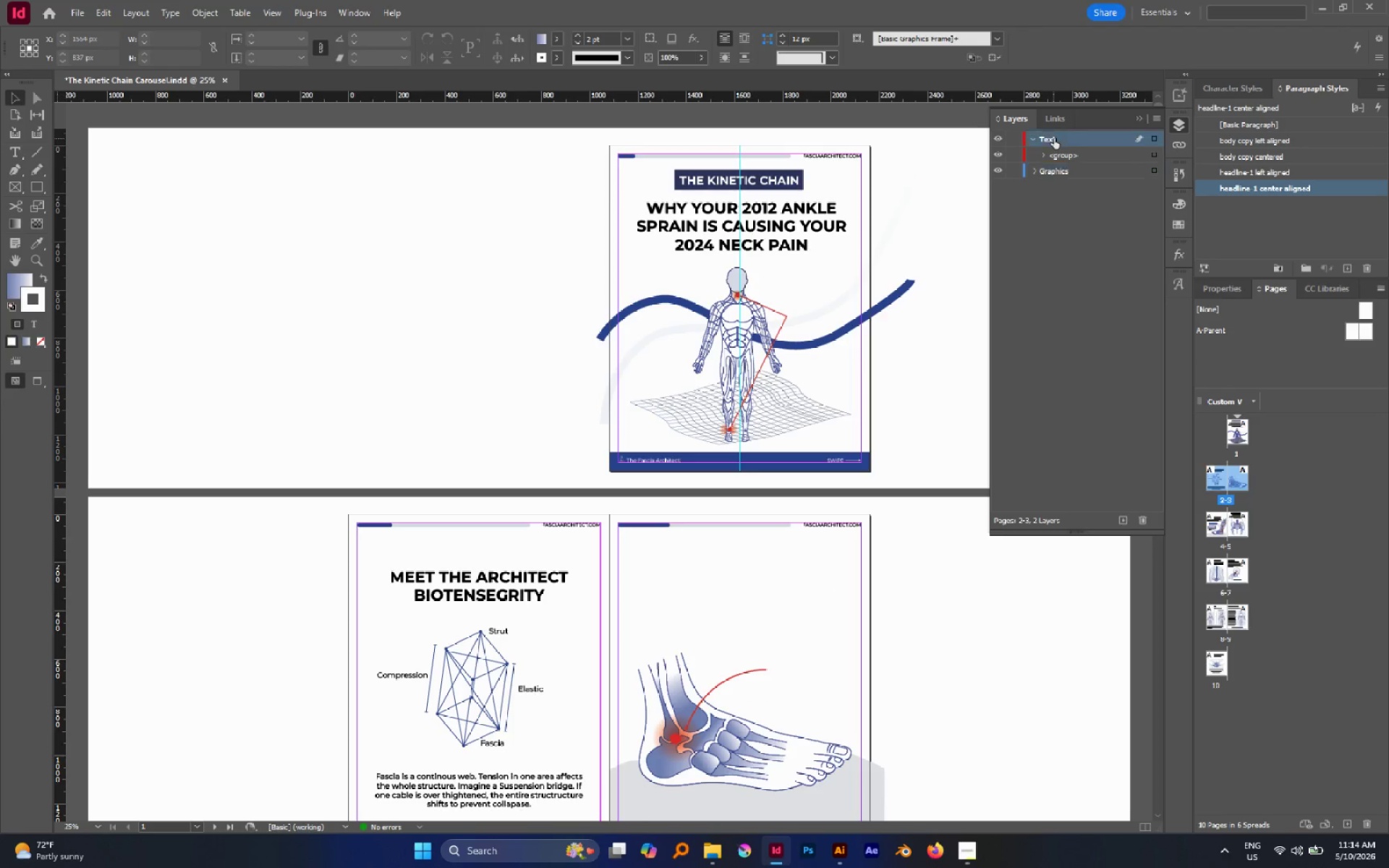 
key(Alt+Control+Shift+V)
 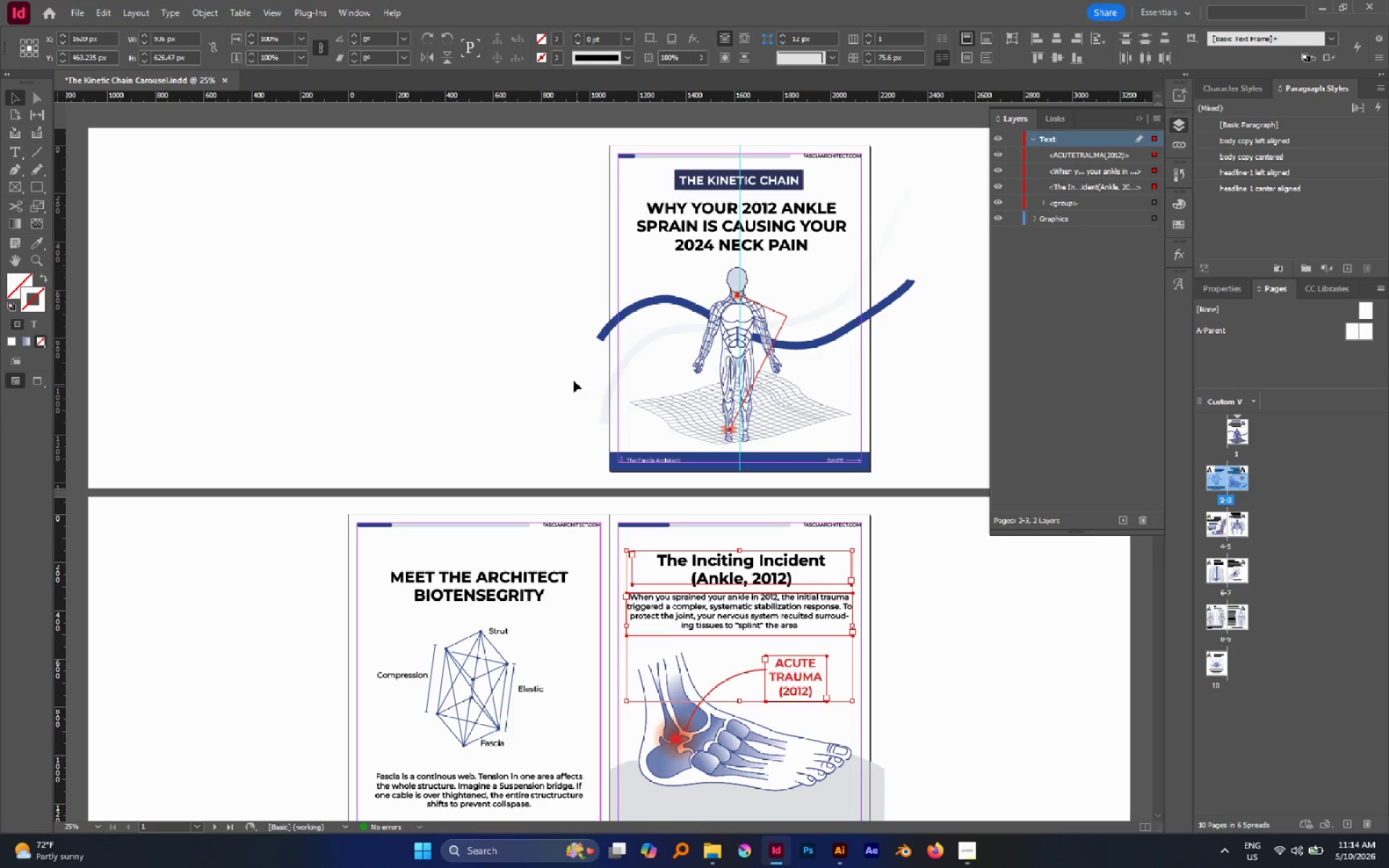 
scroll: coordinate [443, 511], scroll_direction: down, amount: 8.0
 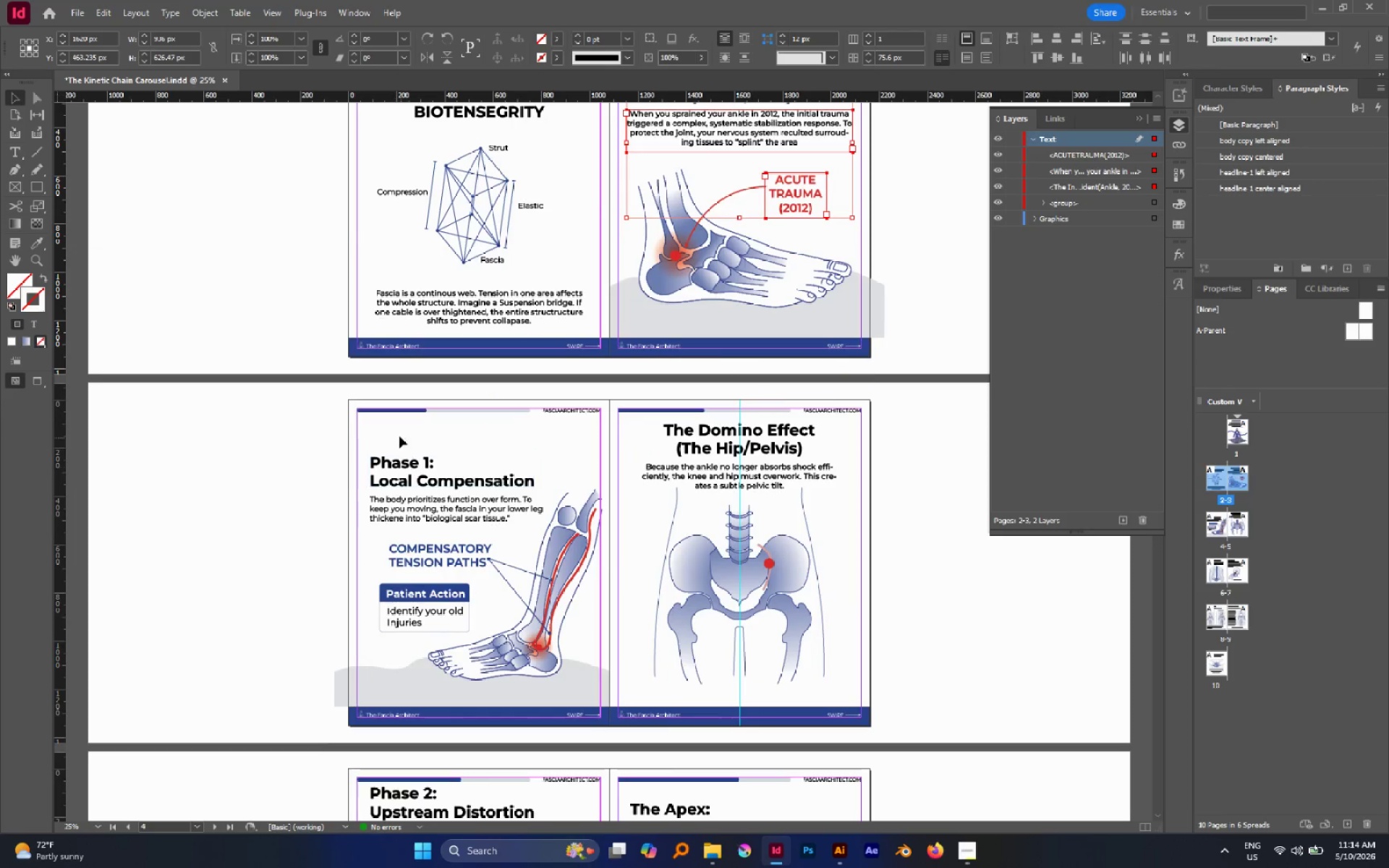 
left_click_drag(start_coordinate=[399, 436], to_coordinate=[442, 512])
 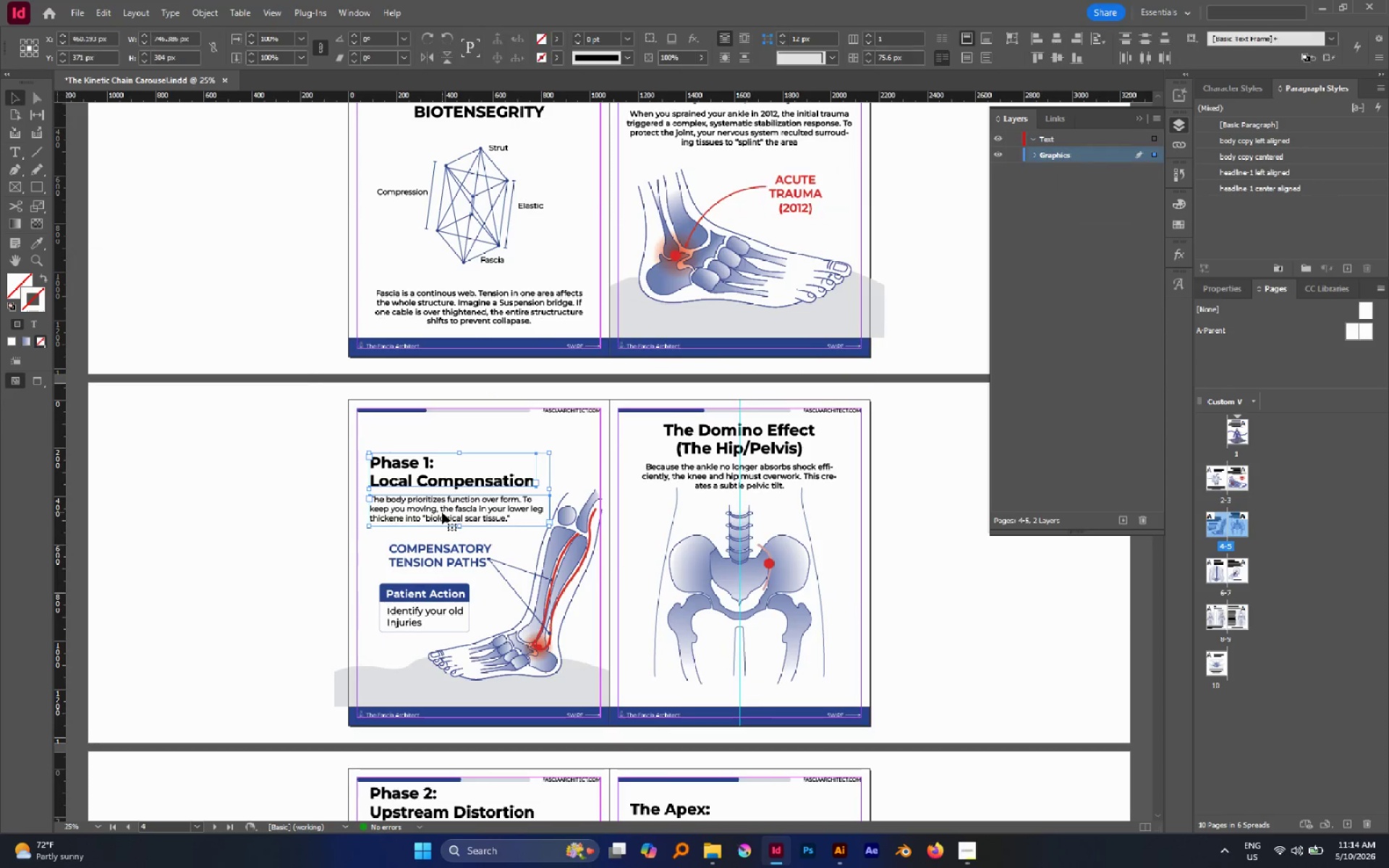 
hold_key(key=ControlLeft, duration=0.33)
 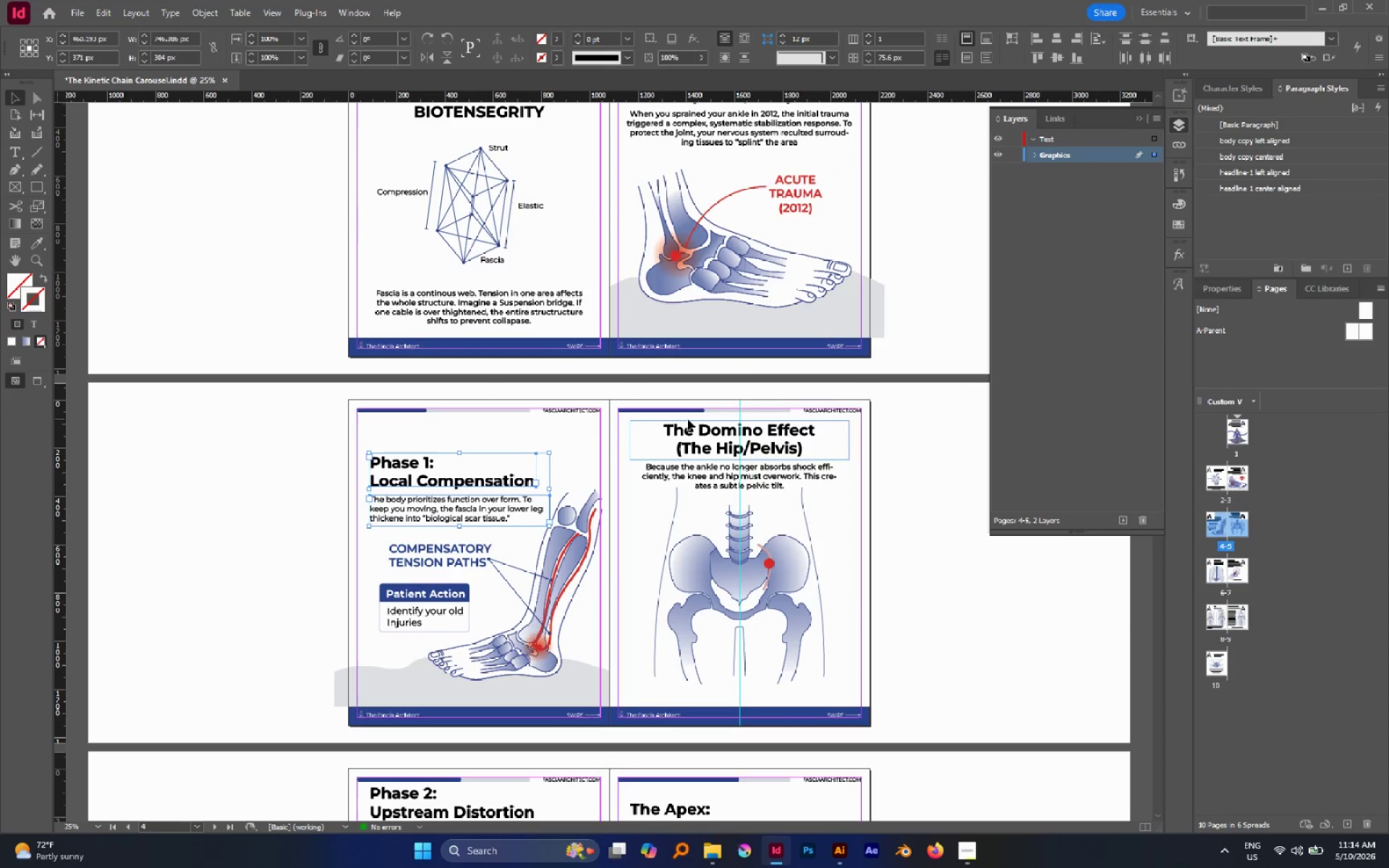 
hold_key(key=ShiftLeft, duration=0.89)
 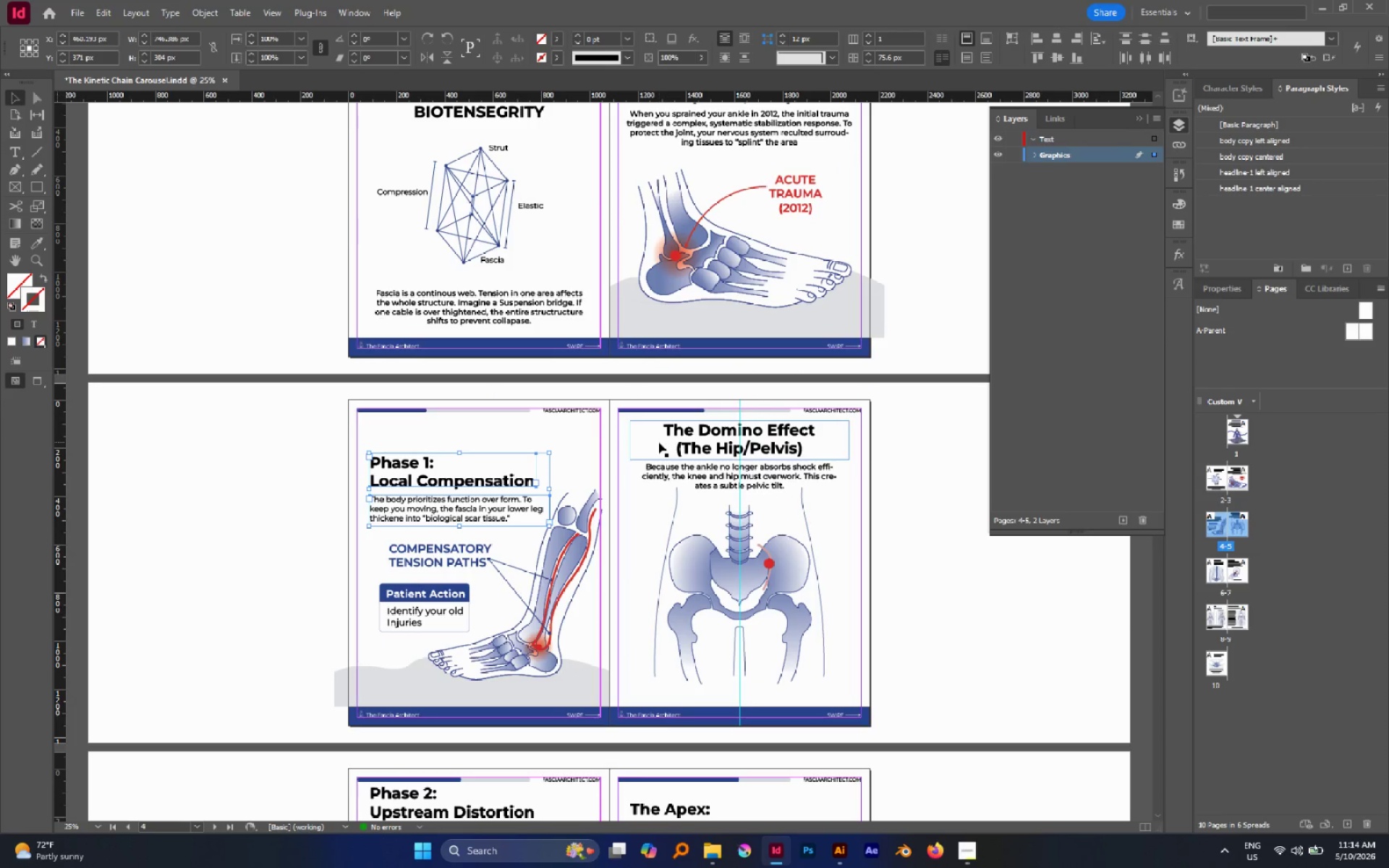 
key(Control+X)
 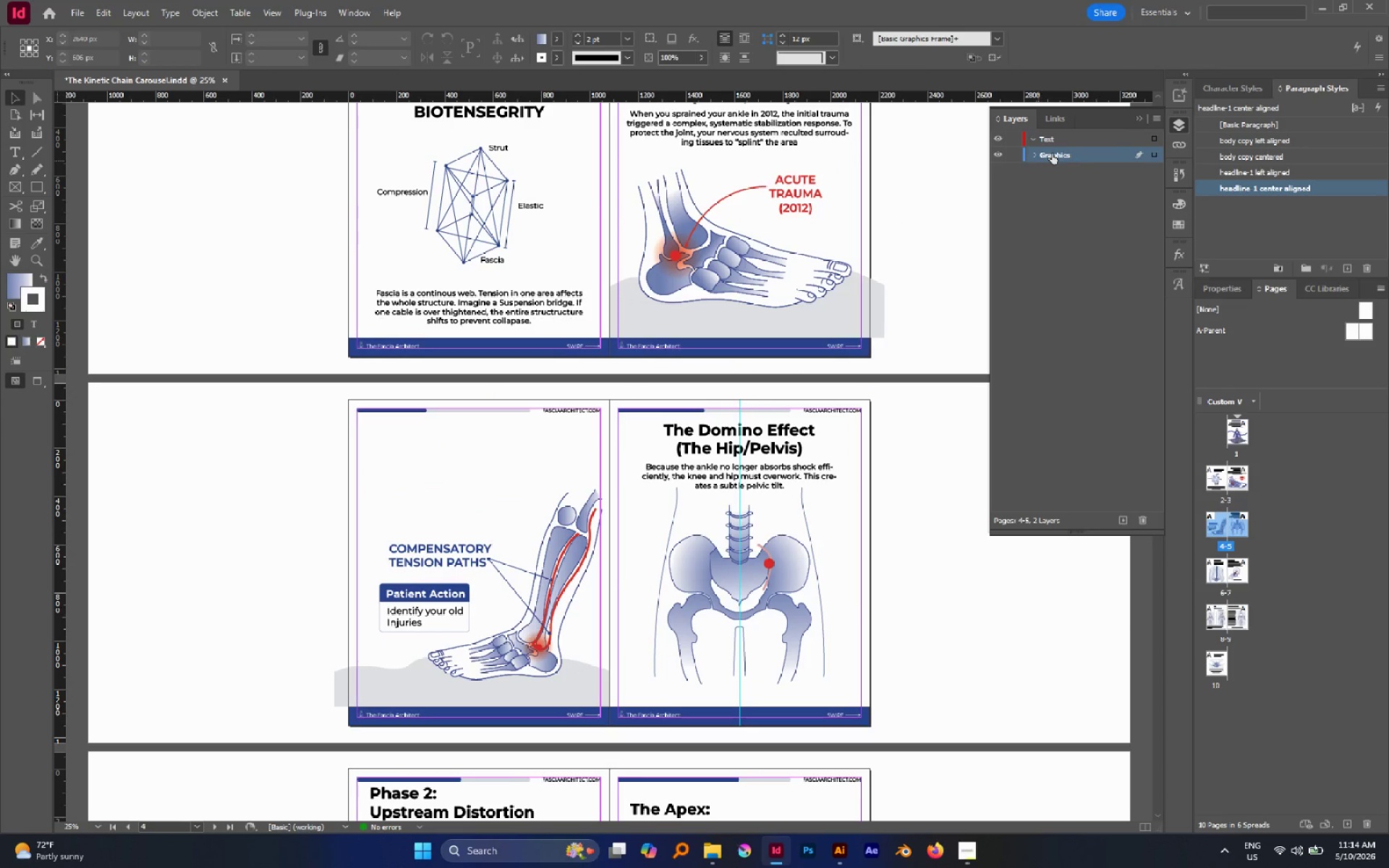 
key(Alt+Control+Shift+V)
 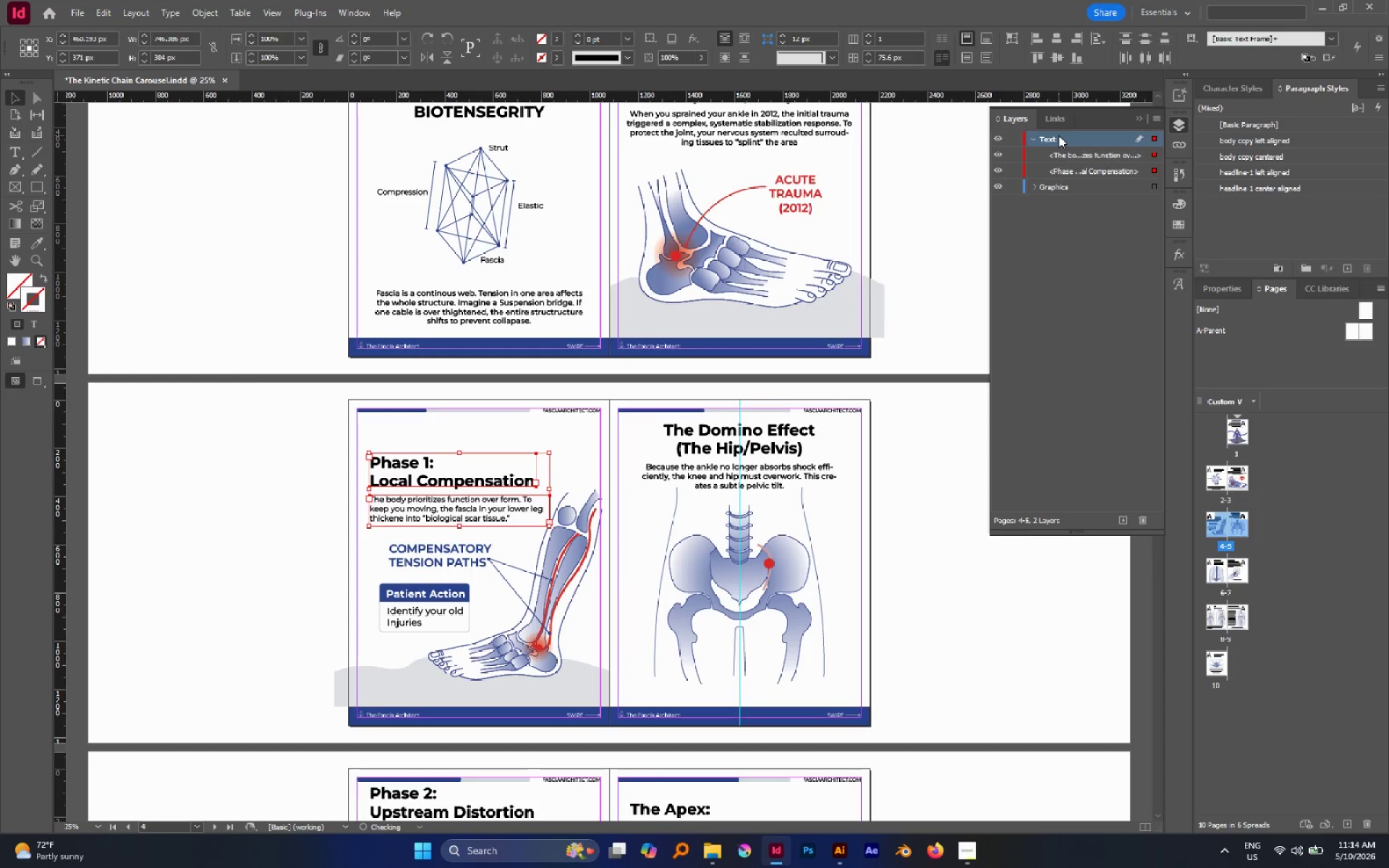 
key(Control+G)
 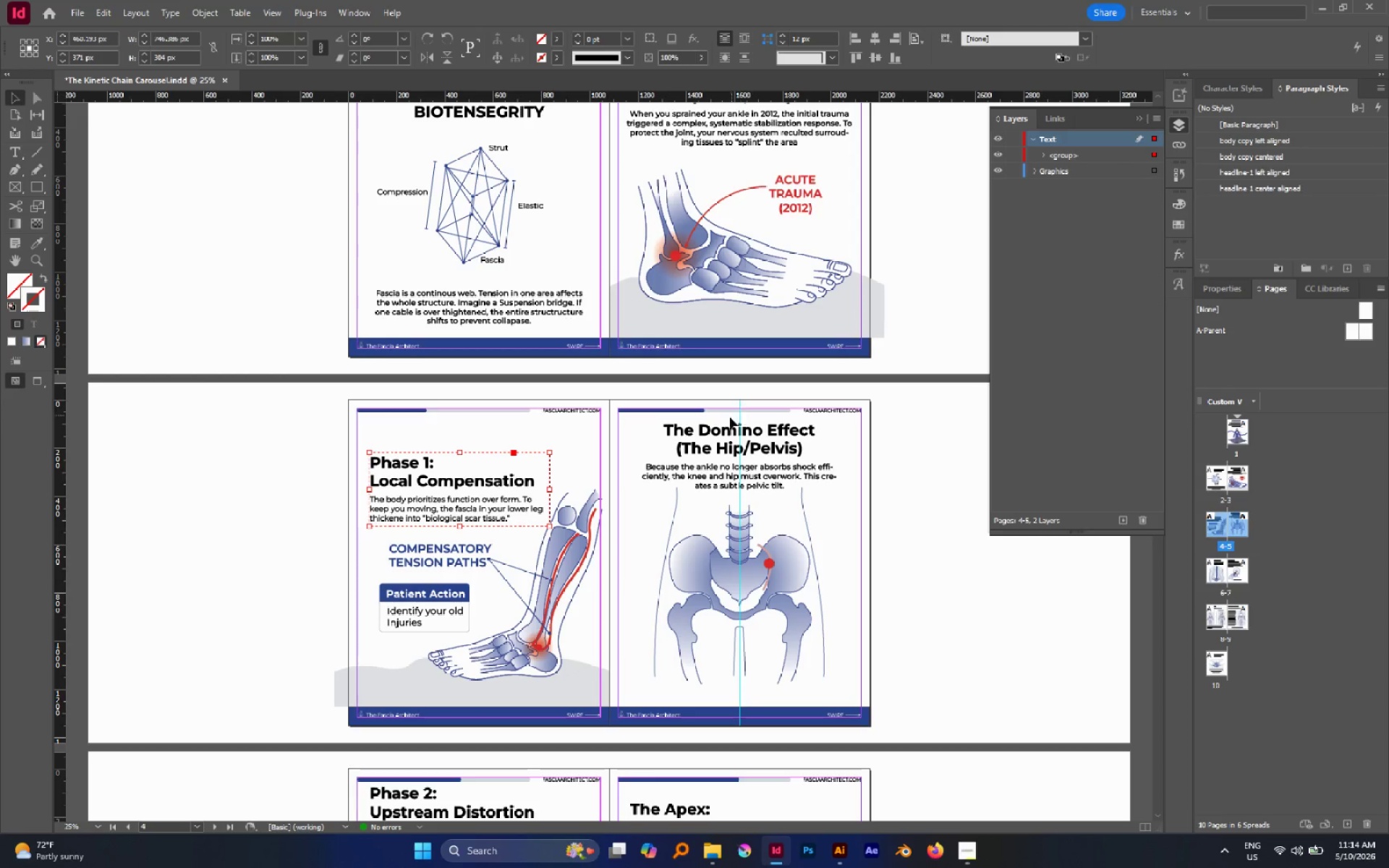 
left_click_drag(start_coordinate=[730, 417], to_coordinate=[749, 483])
 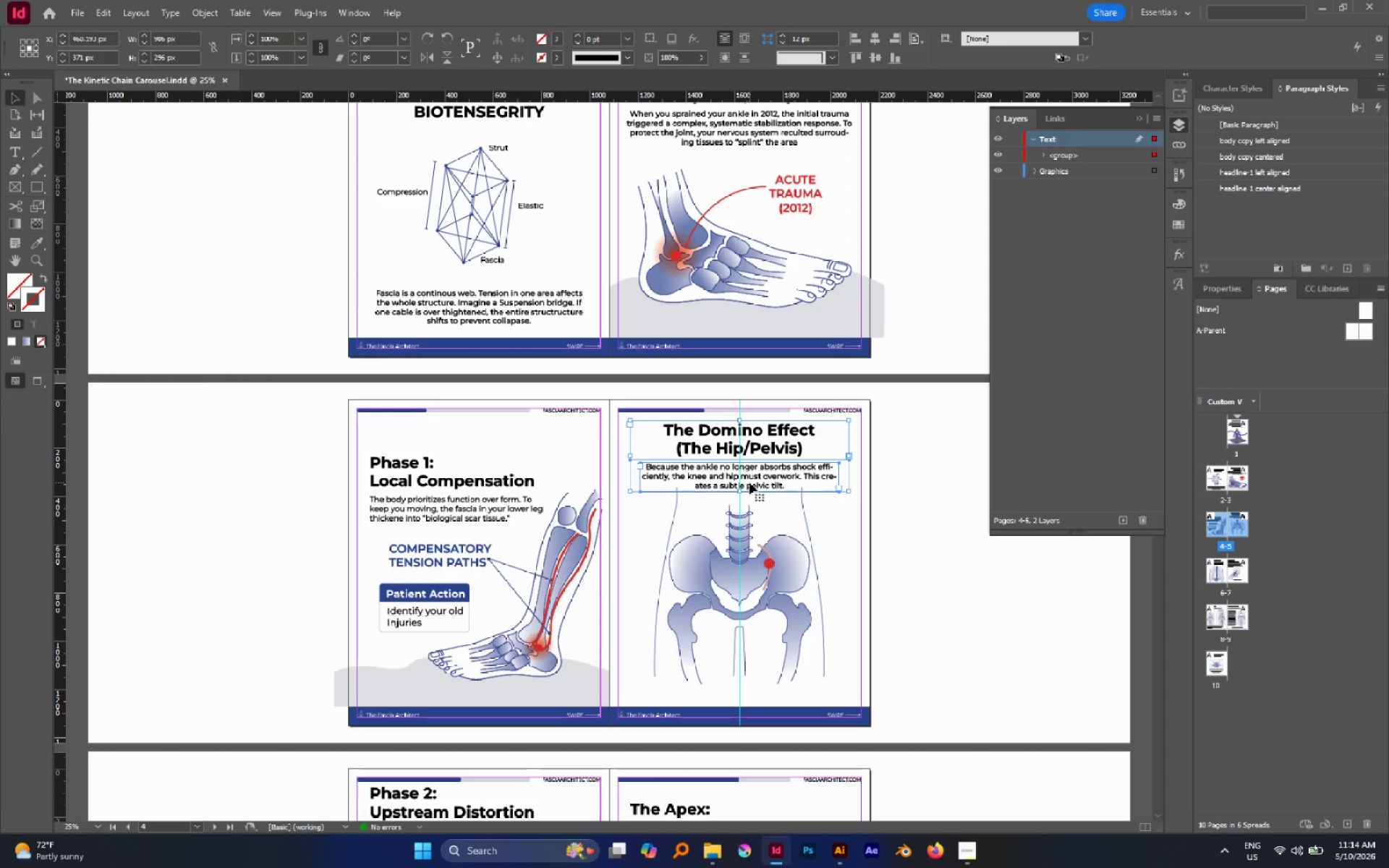 
key(Control+G)
 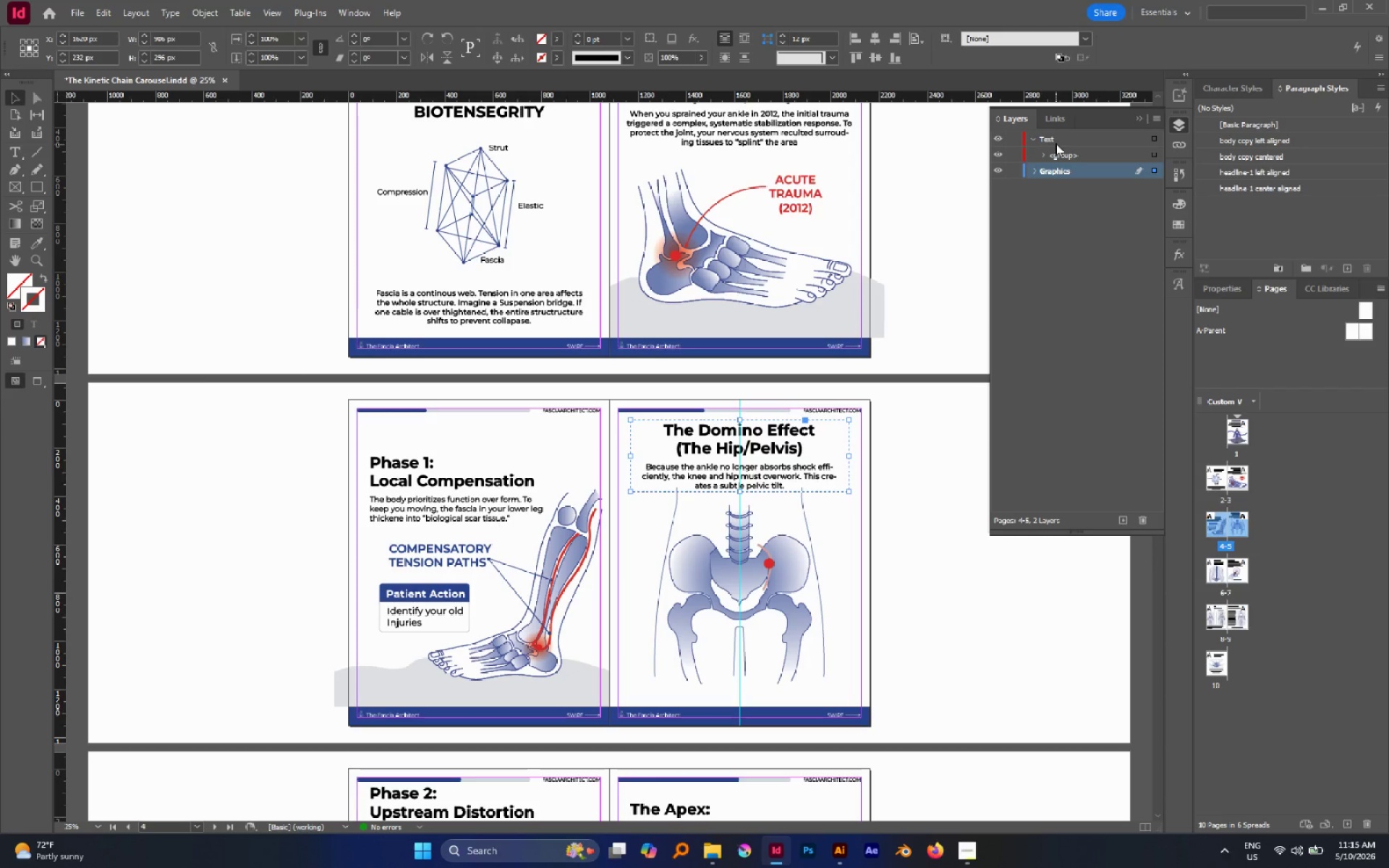 
left_click([1055, 142])
 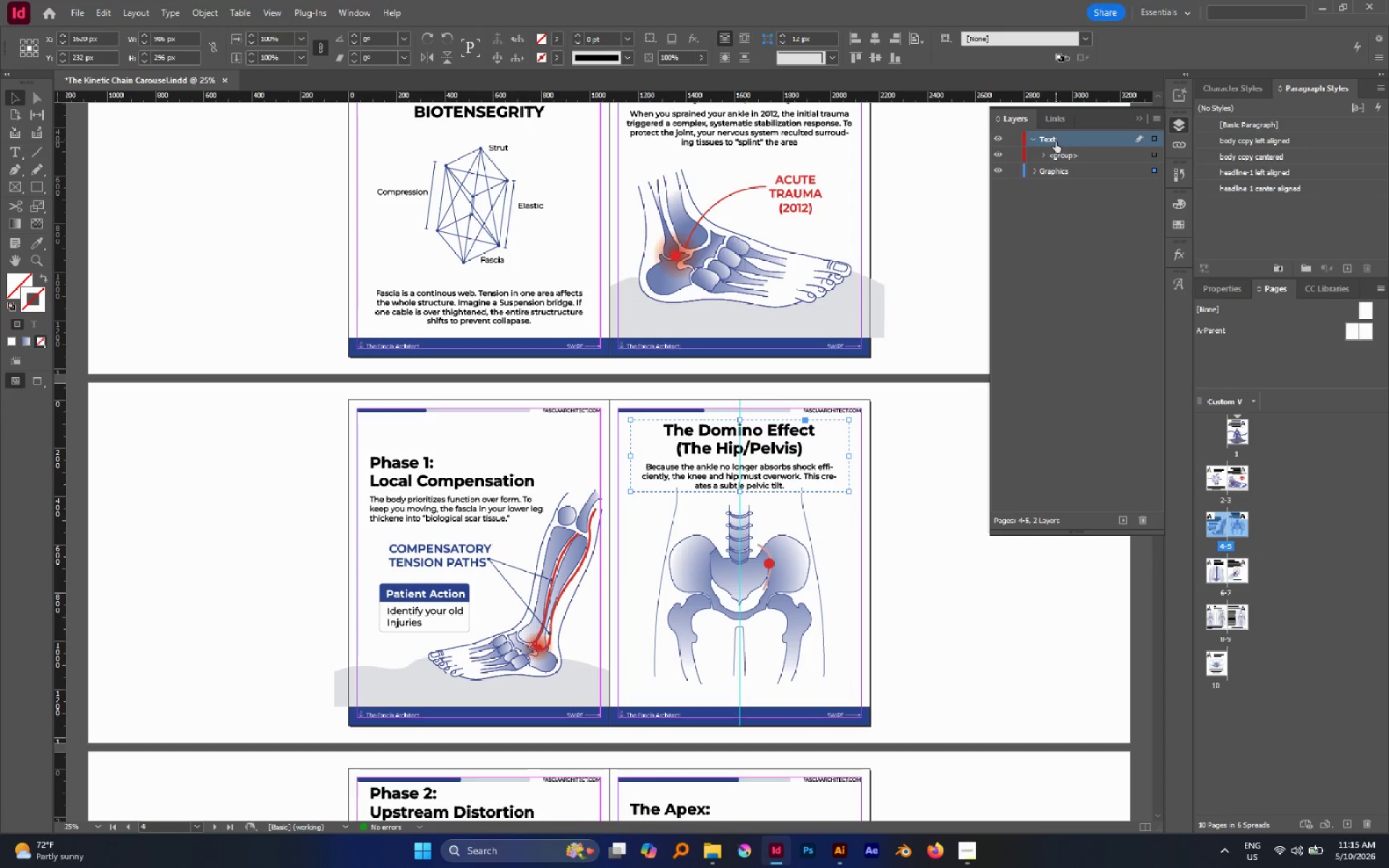 
key(Alt+Control+Shift+V)
 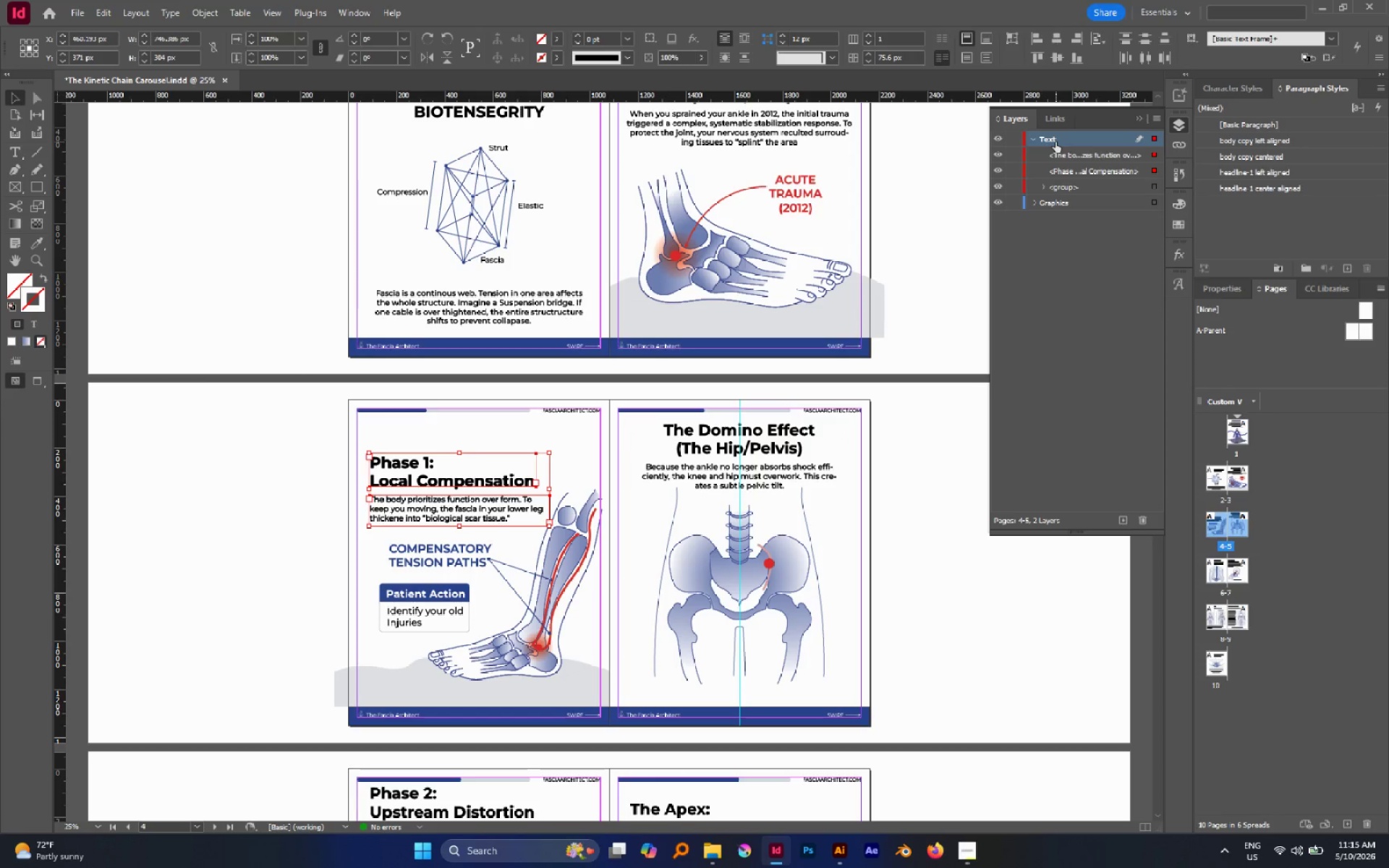 
key(Control+Z)
 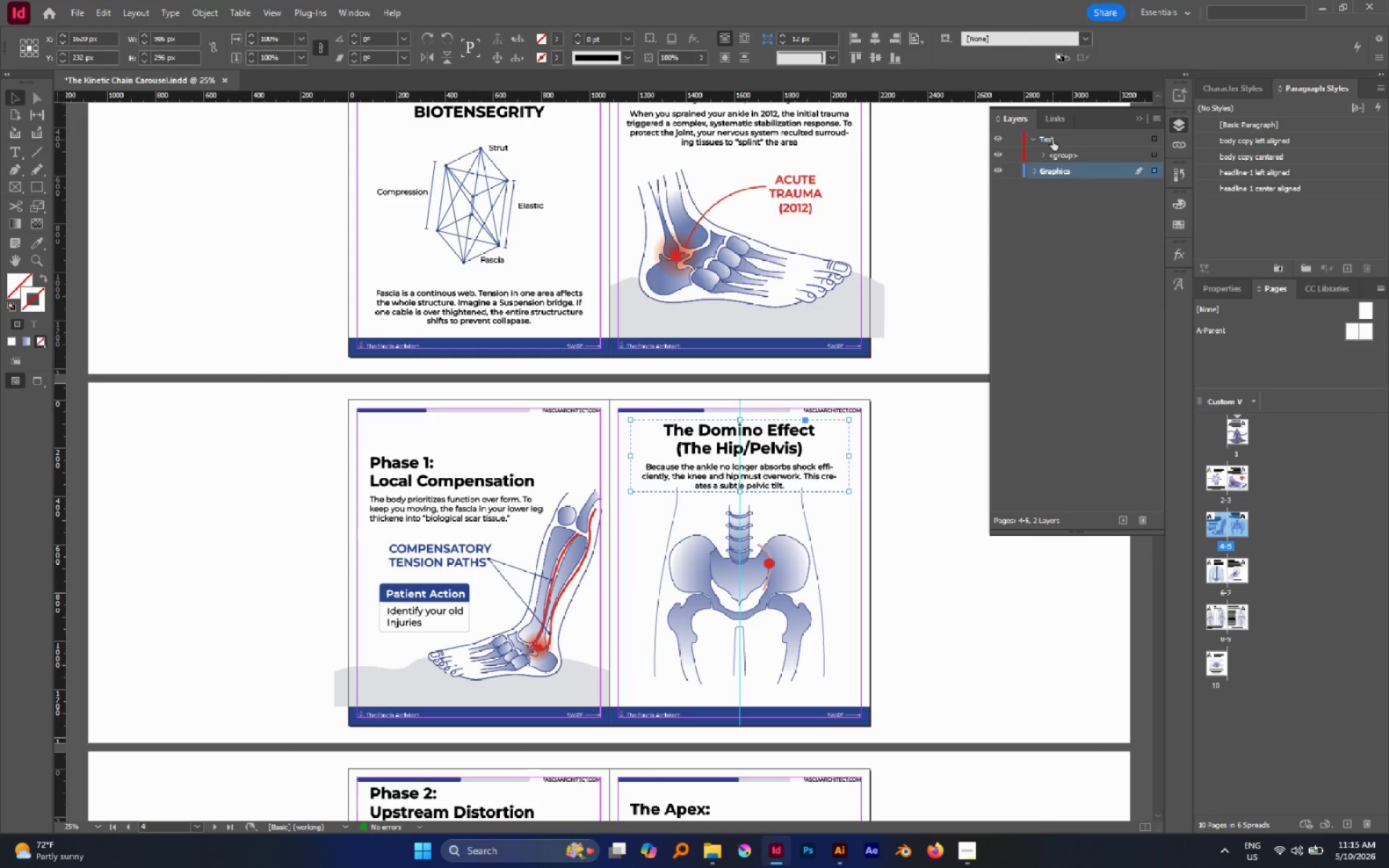 
key(Control+G)
 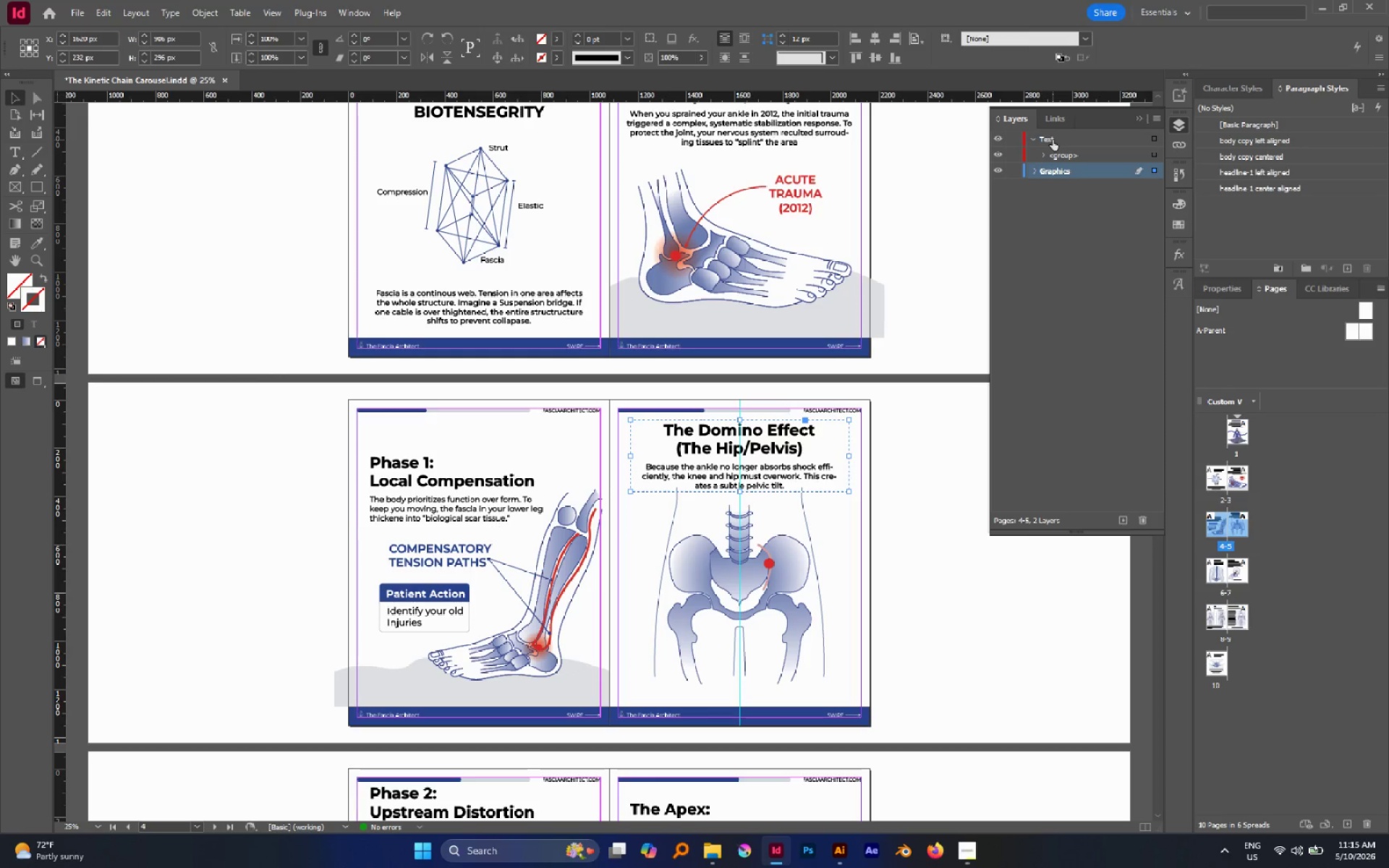 
key(Control+X)
 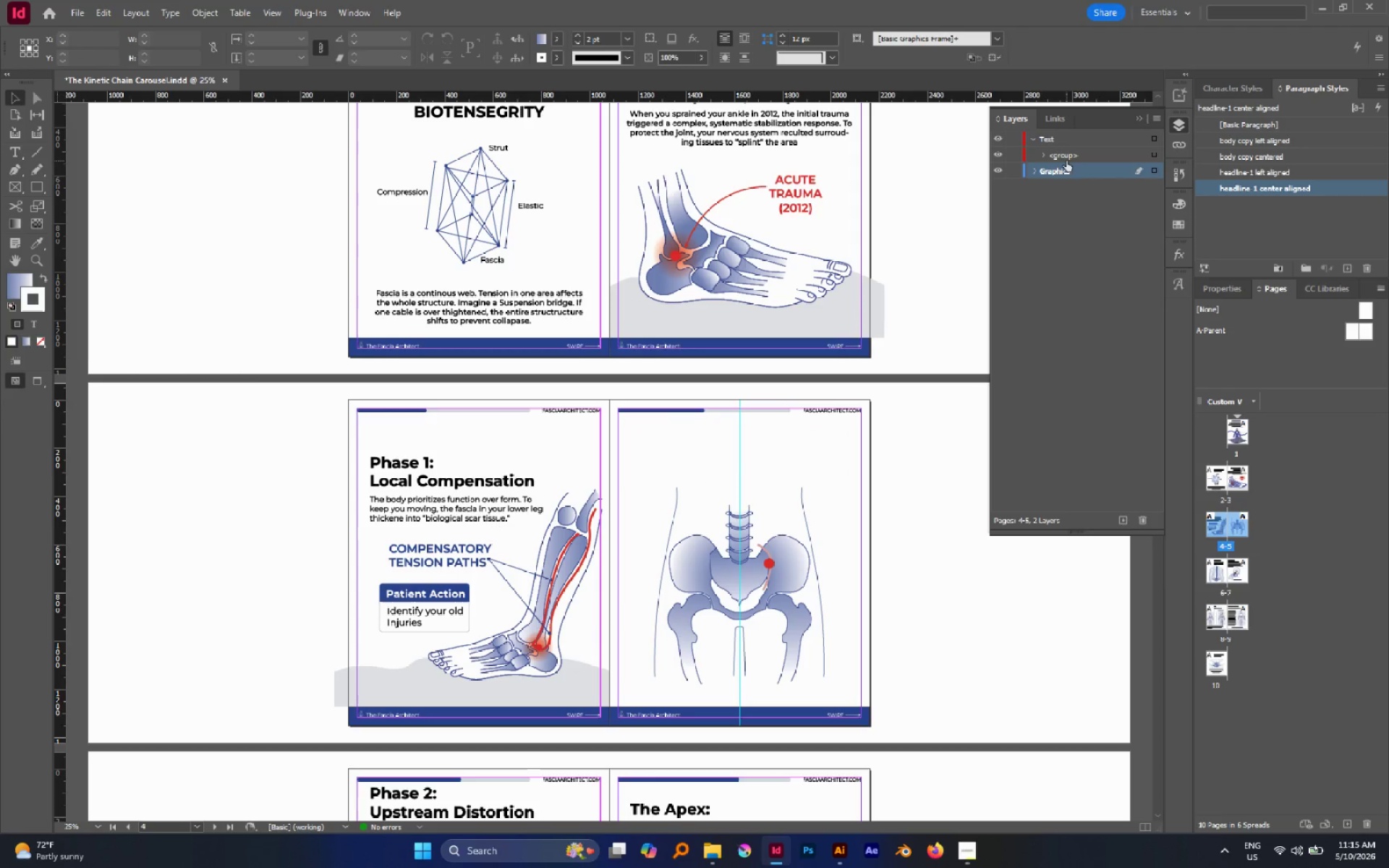 
left_click([1062, 138])
 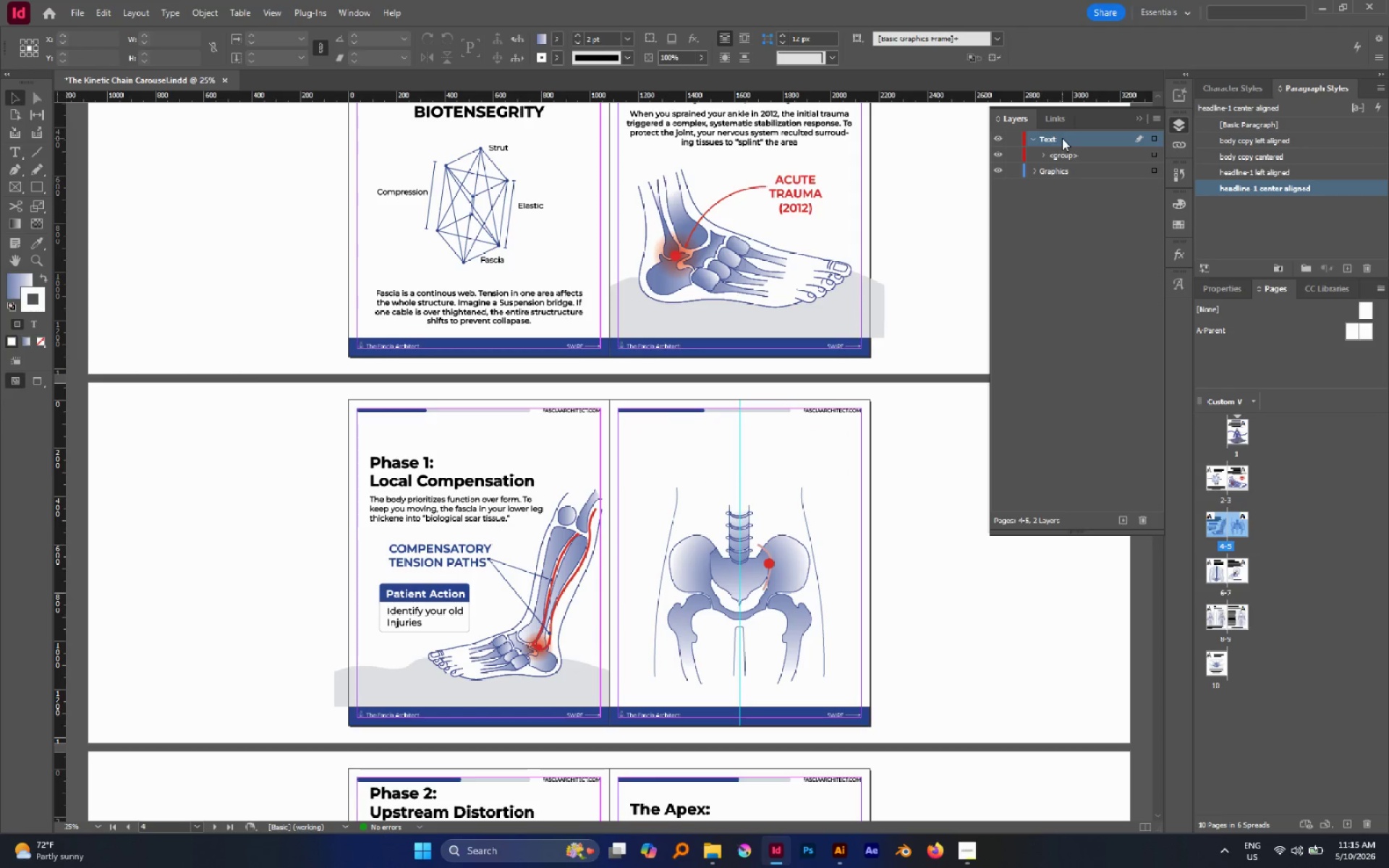 
key(Alt+Control+Shift+V)
 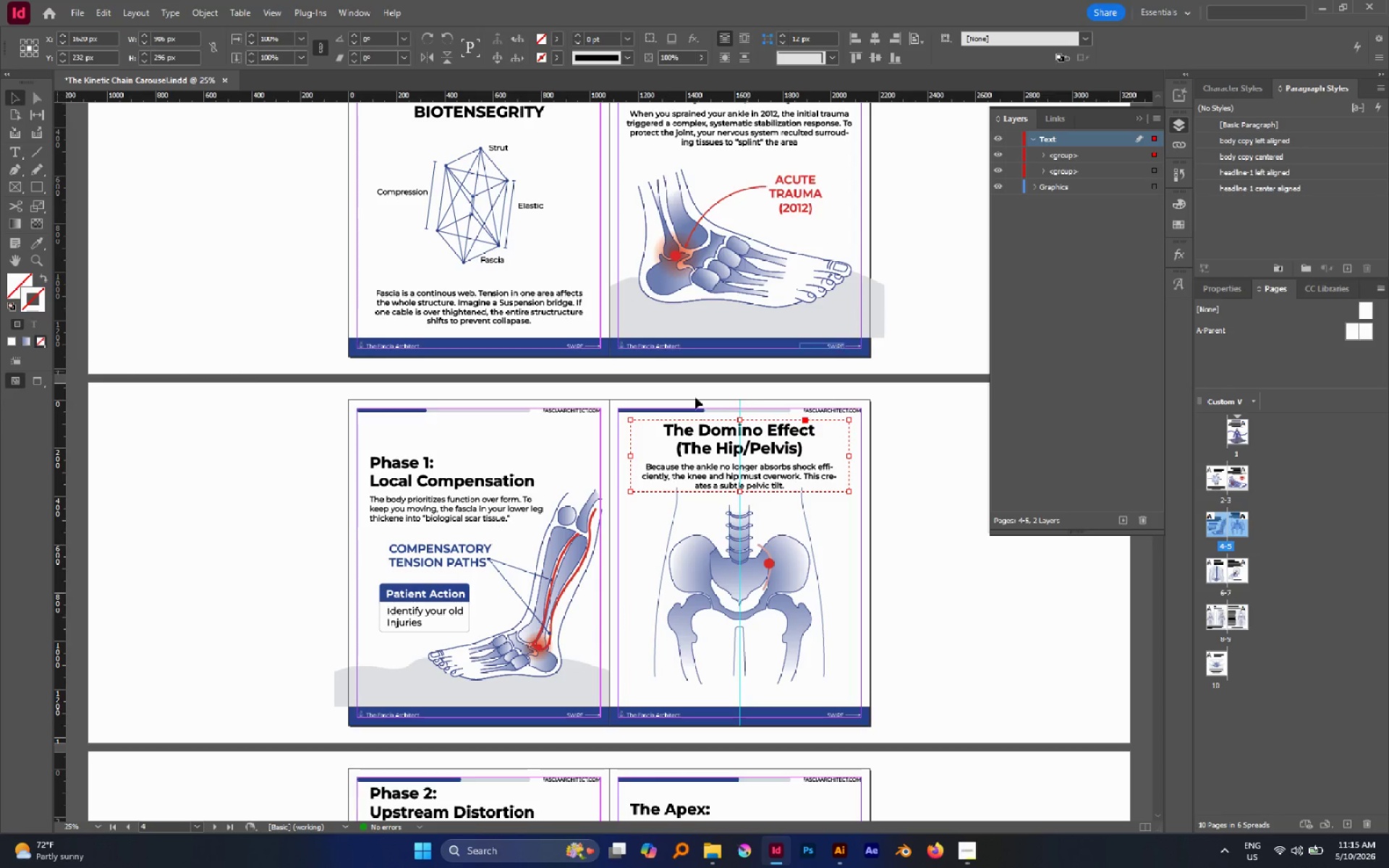 
scroll: coordinate [666, 433], scroll_direction: down, amount: 5.0
 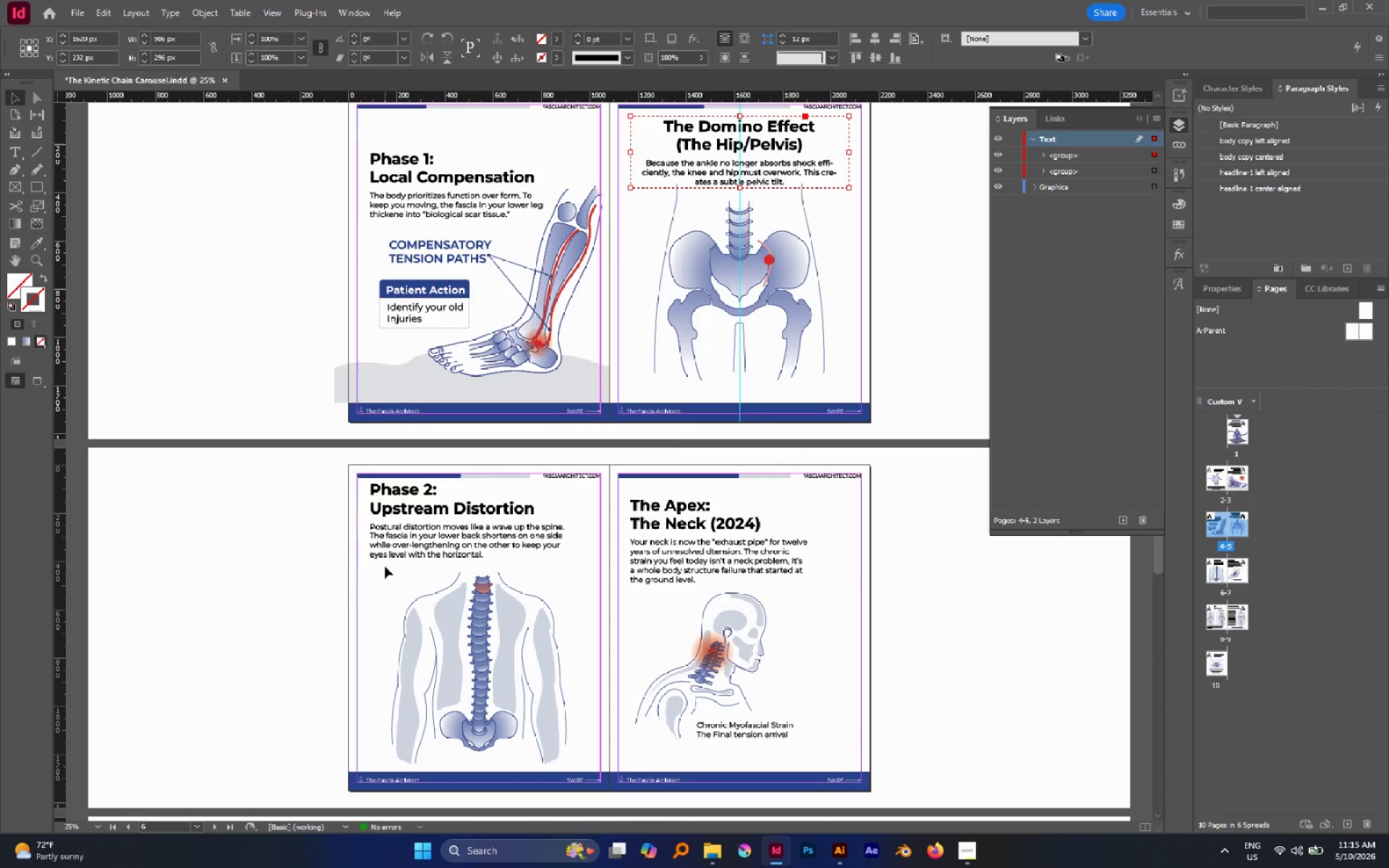 
left_click_drag(start_coordinate=[385, 568], to_coordinate=[404, 490])
 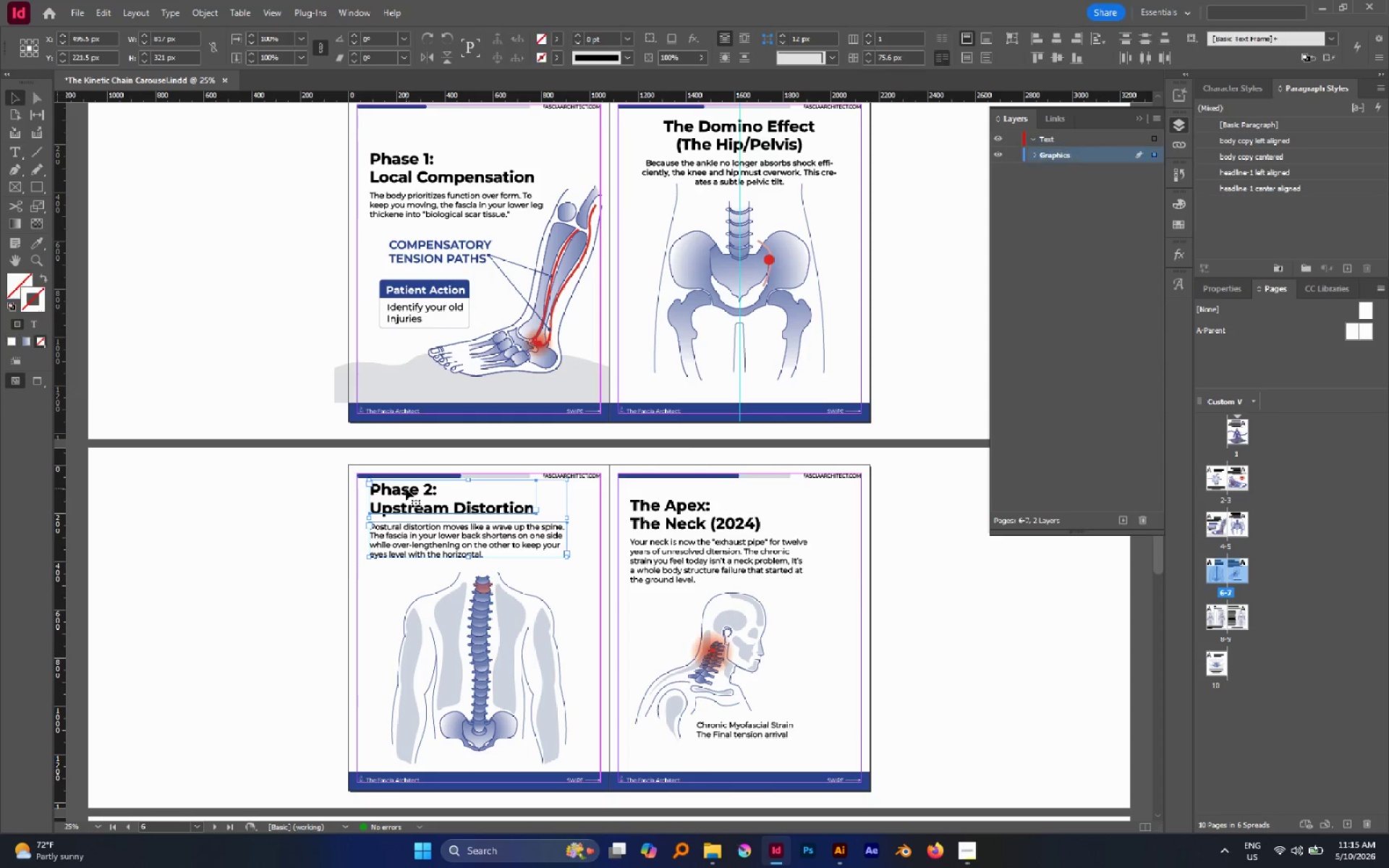 
key(Control+G)
 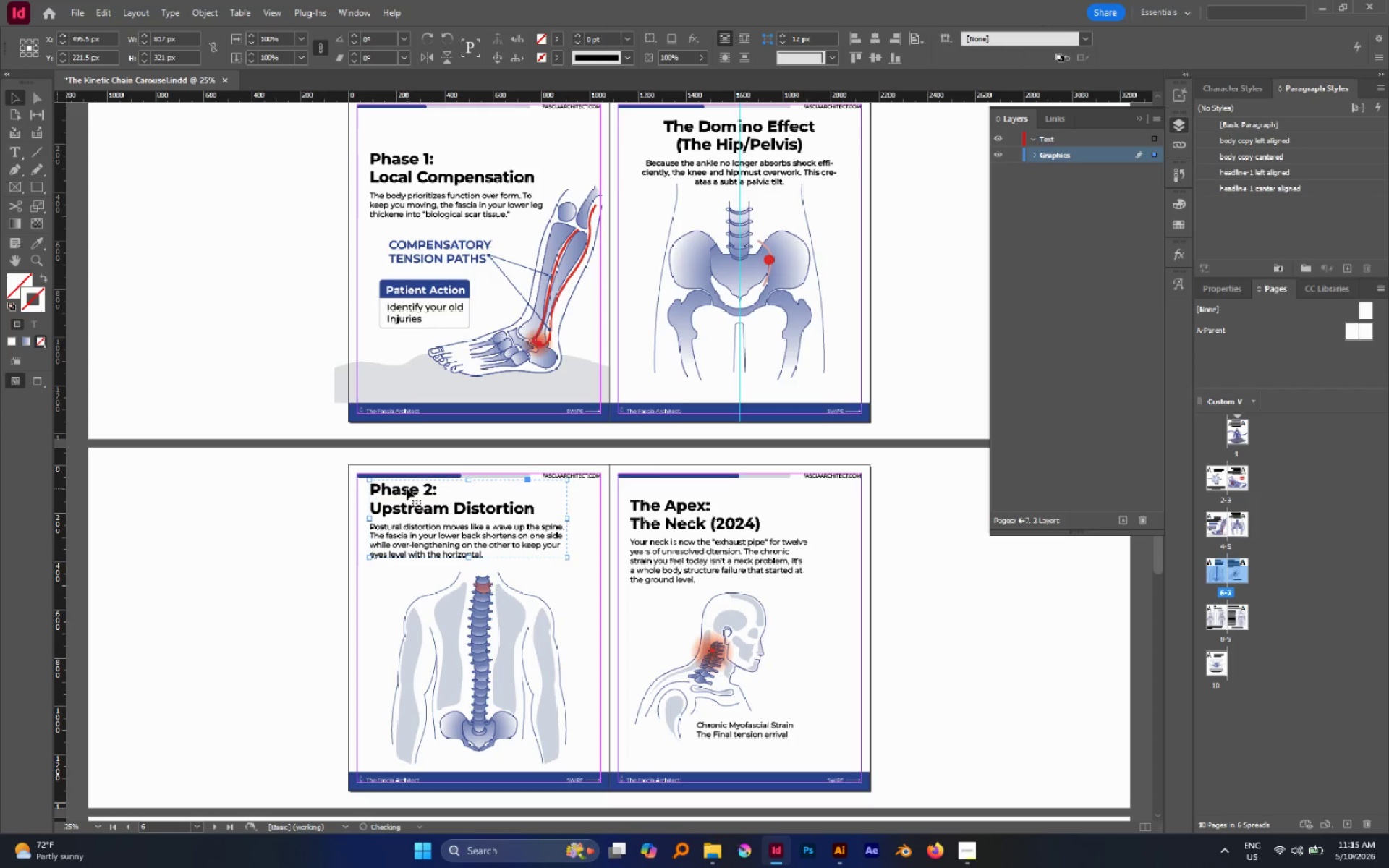 
key(Control+X)
 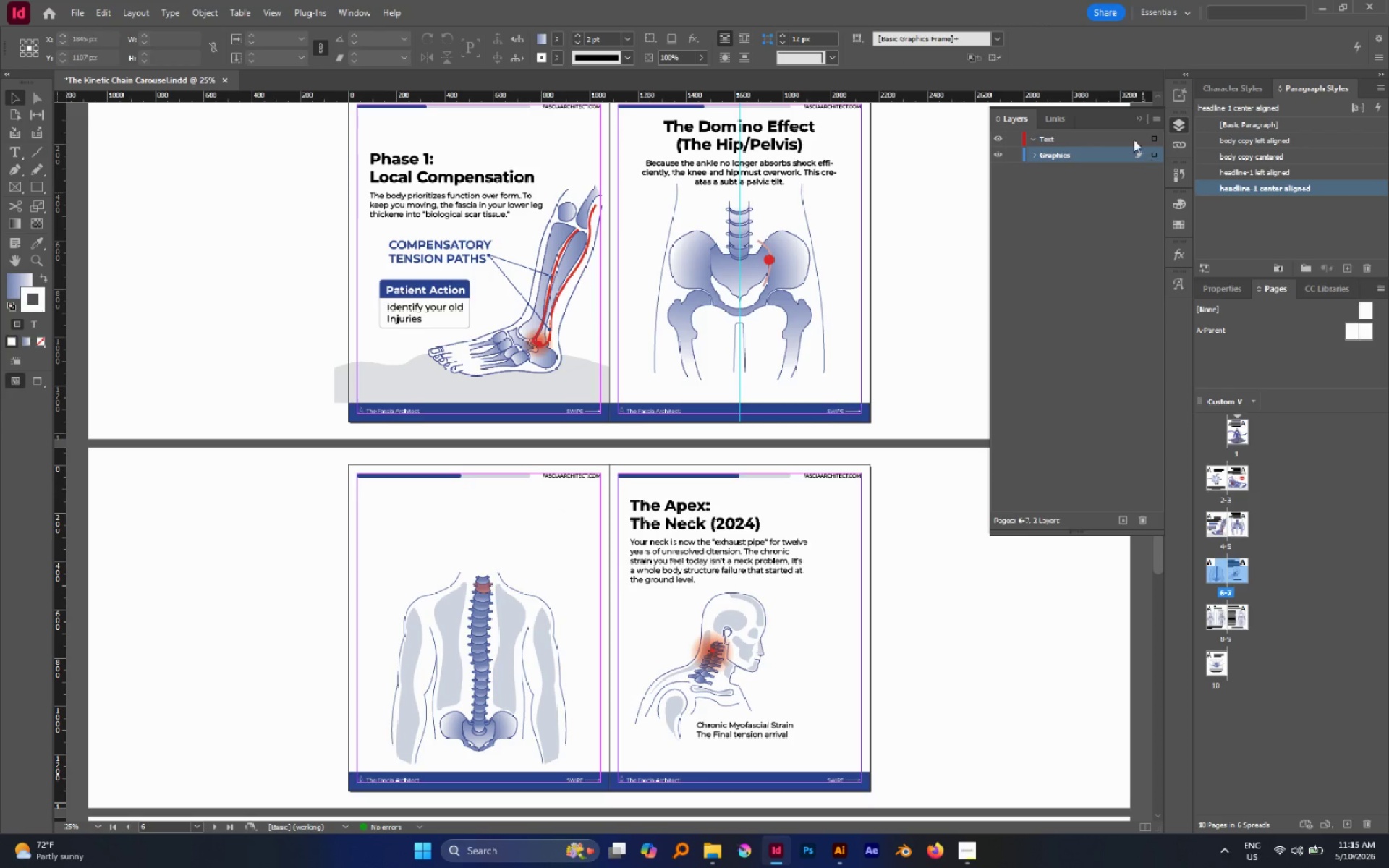 
left_click([1115, 138])
 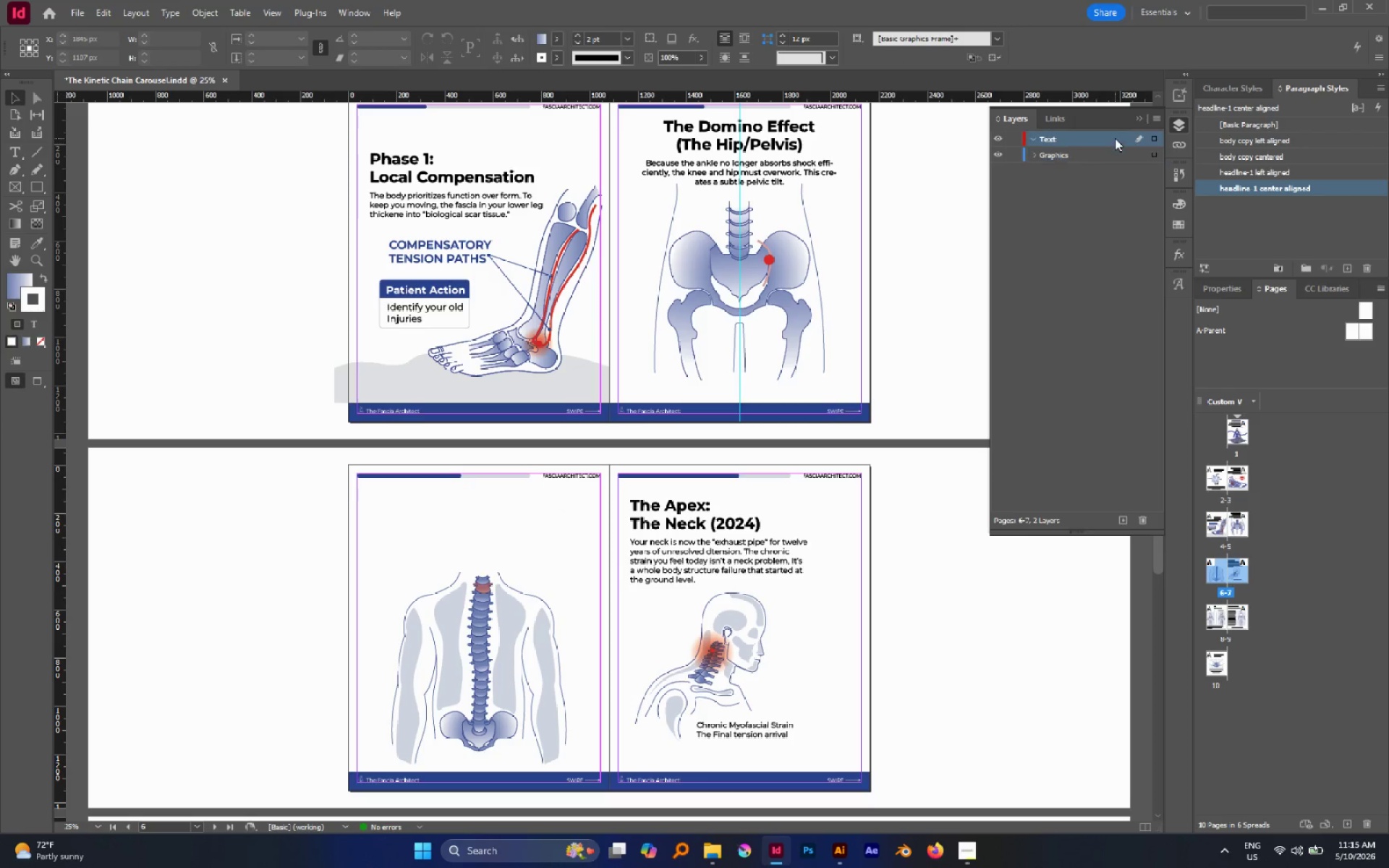 
key(Alt+Control+Shift+V)
 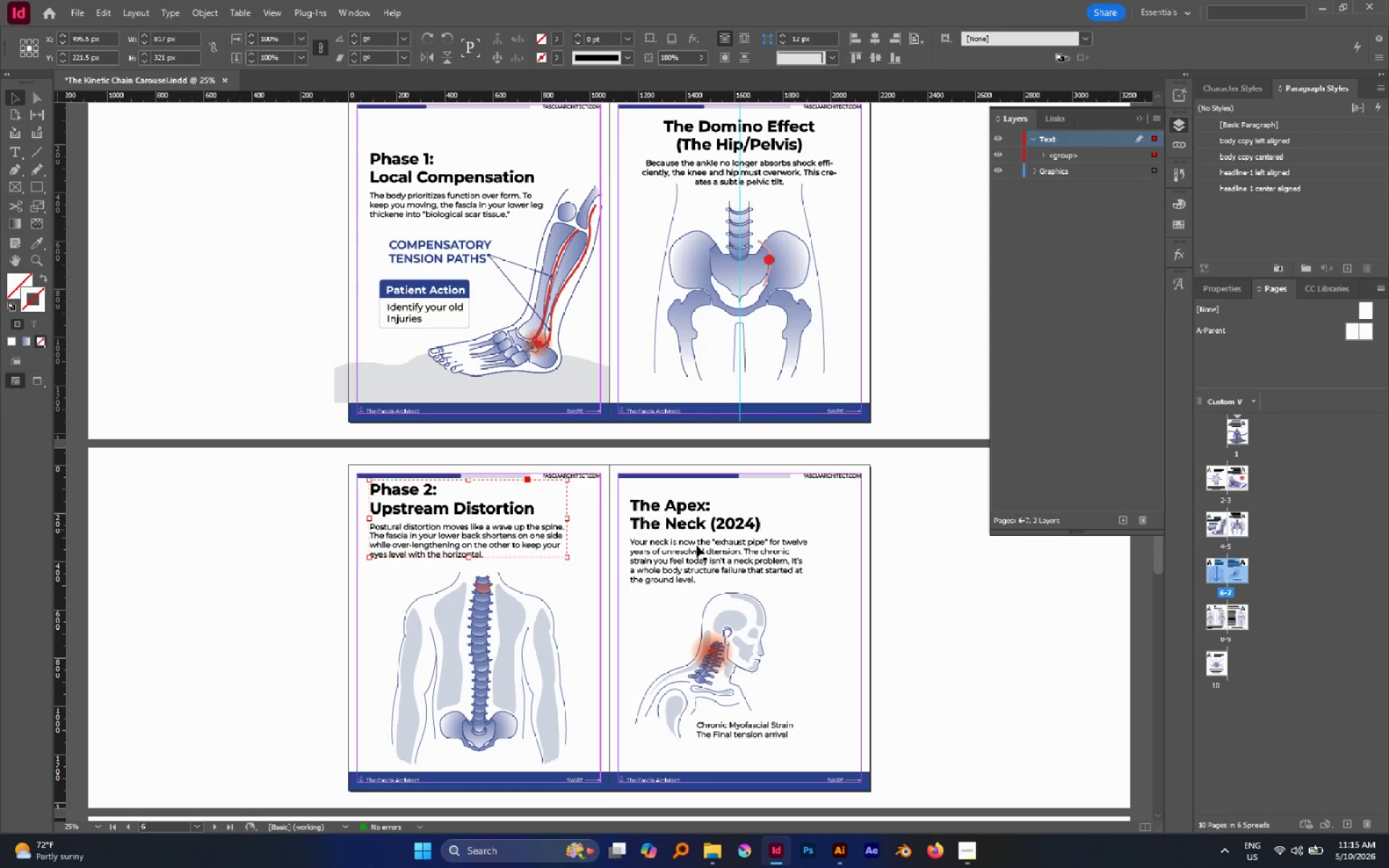 
left_click_drag(start_coordinate=[644, 598], to_coordinate=[668, 497])
 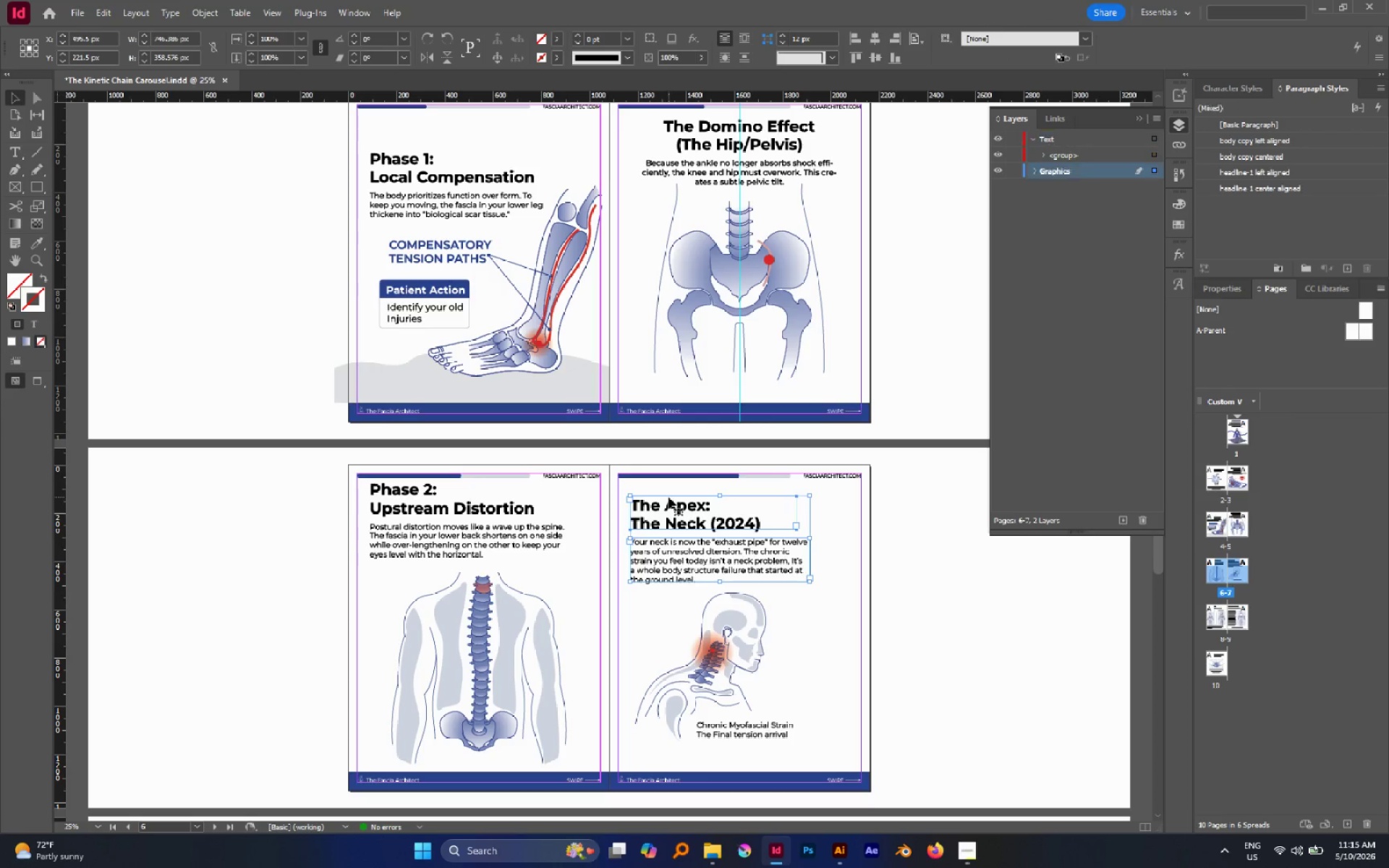 
key(Control+G)
 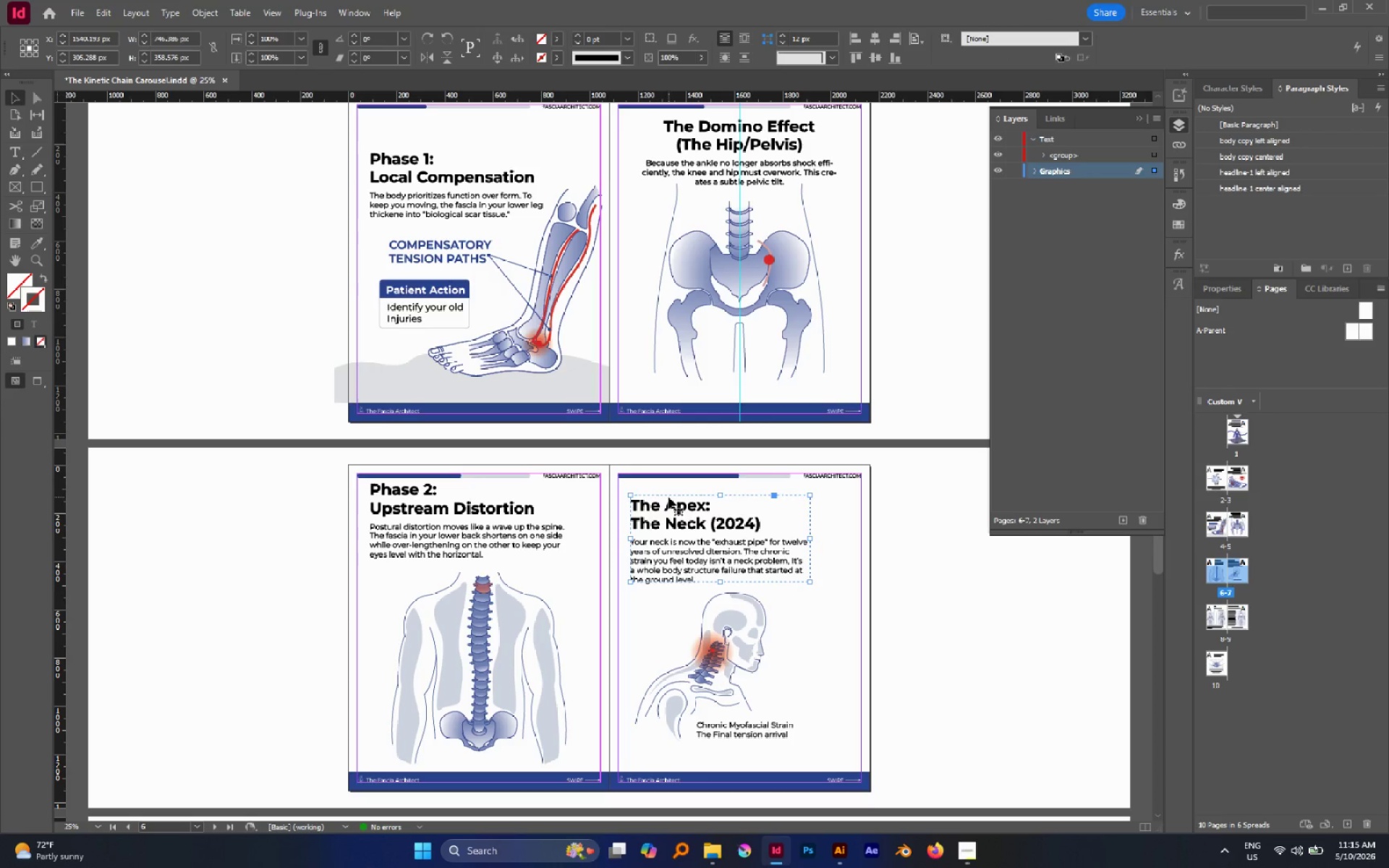 
key(Control+X)
 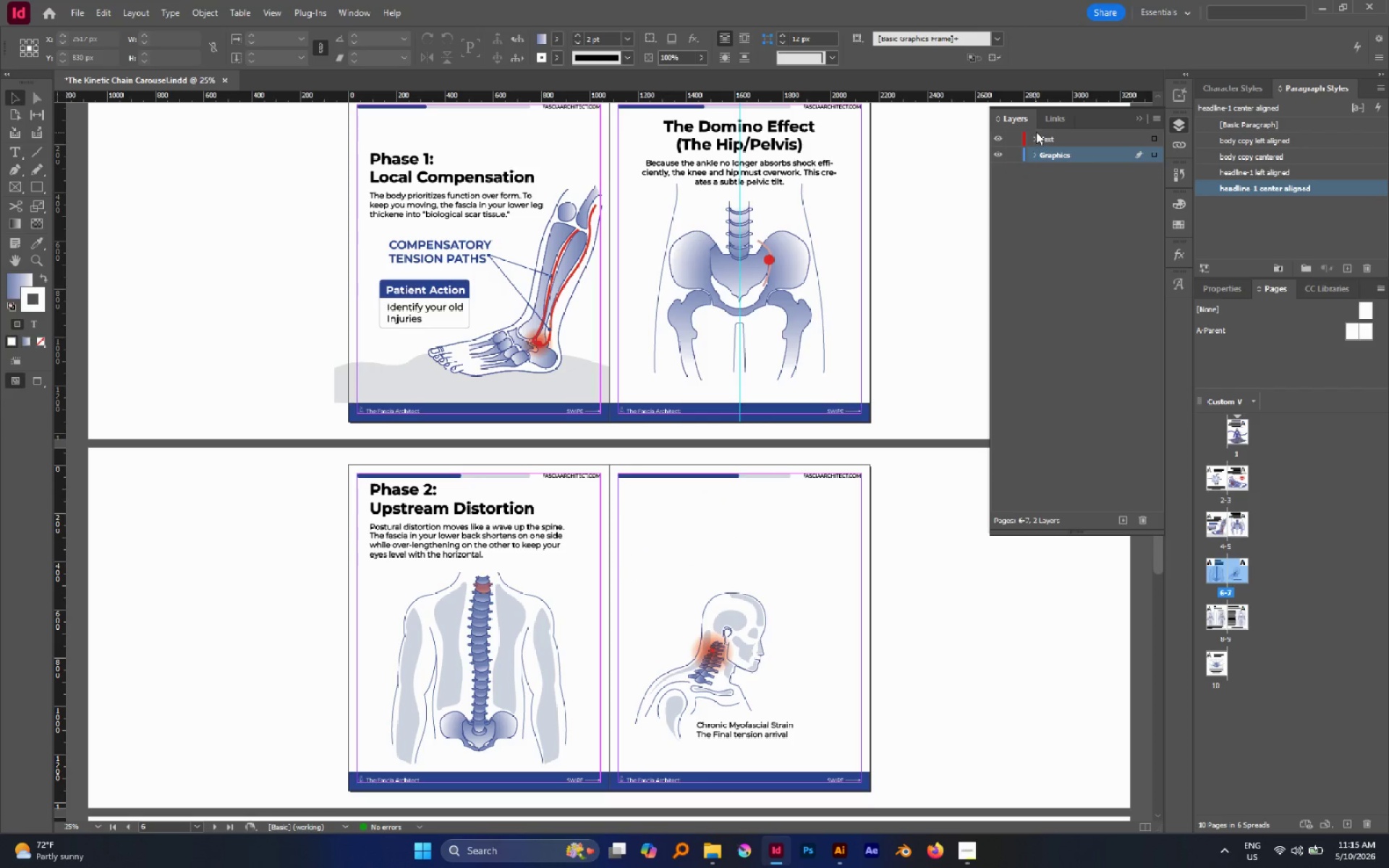 
double_click([1058, 135])
 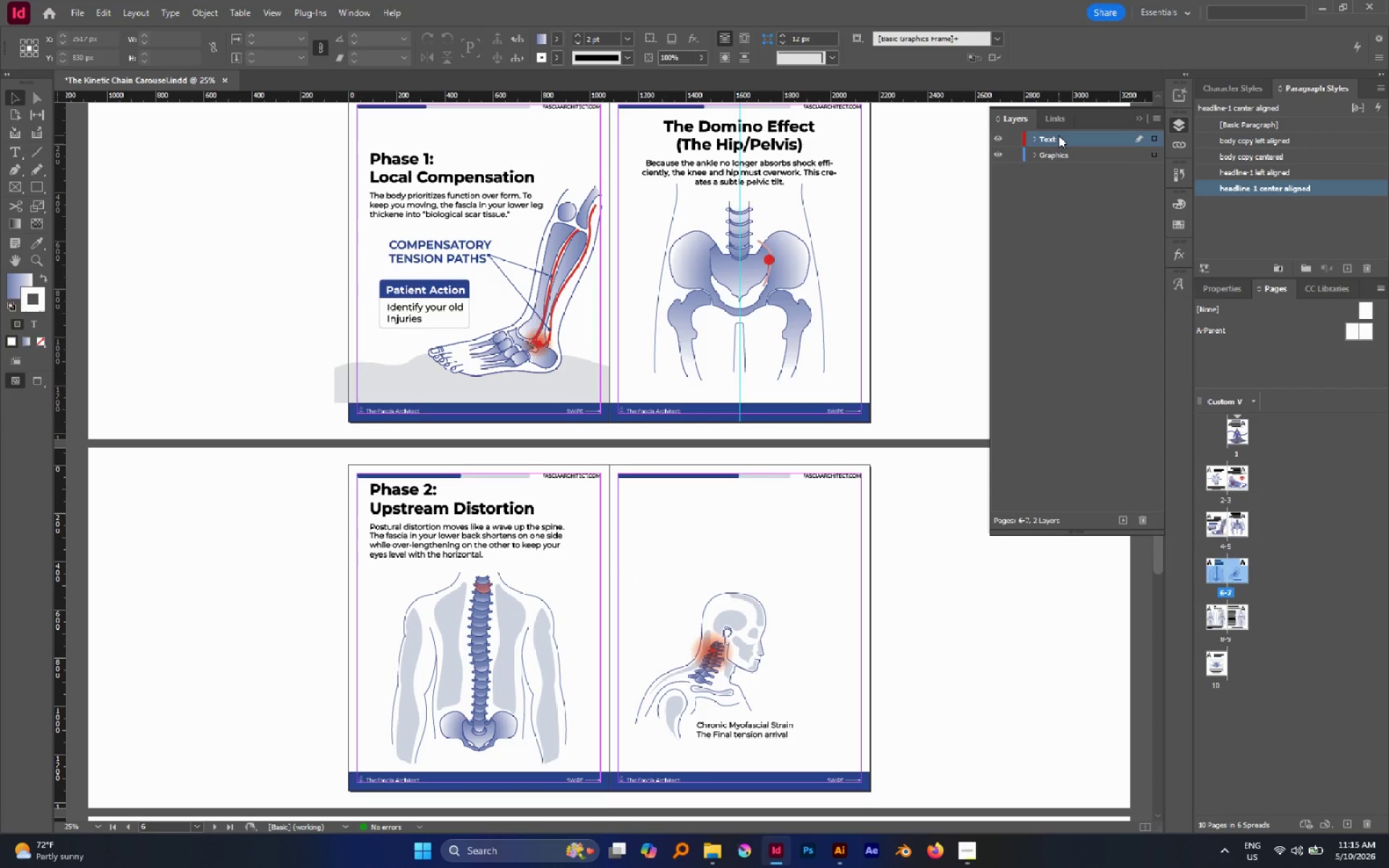 
key(Alt+Control+Shift+V)
 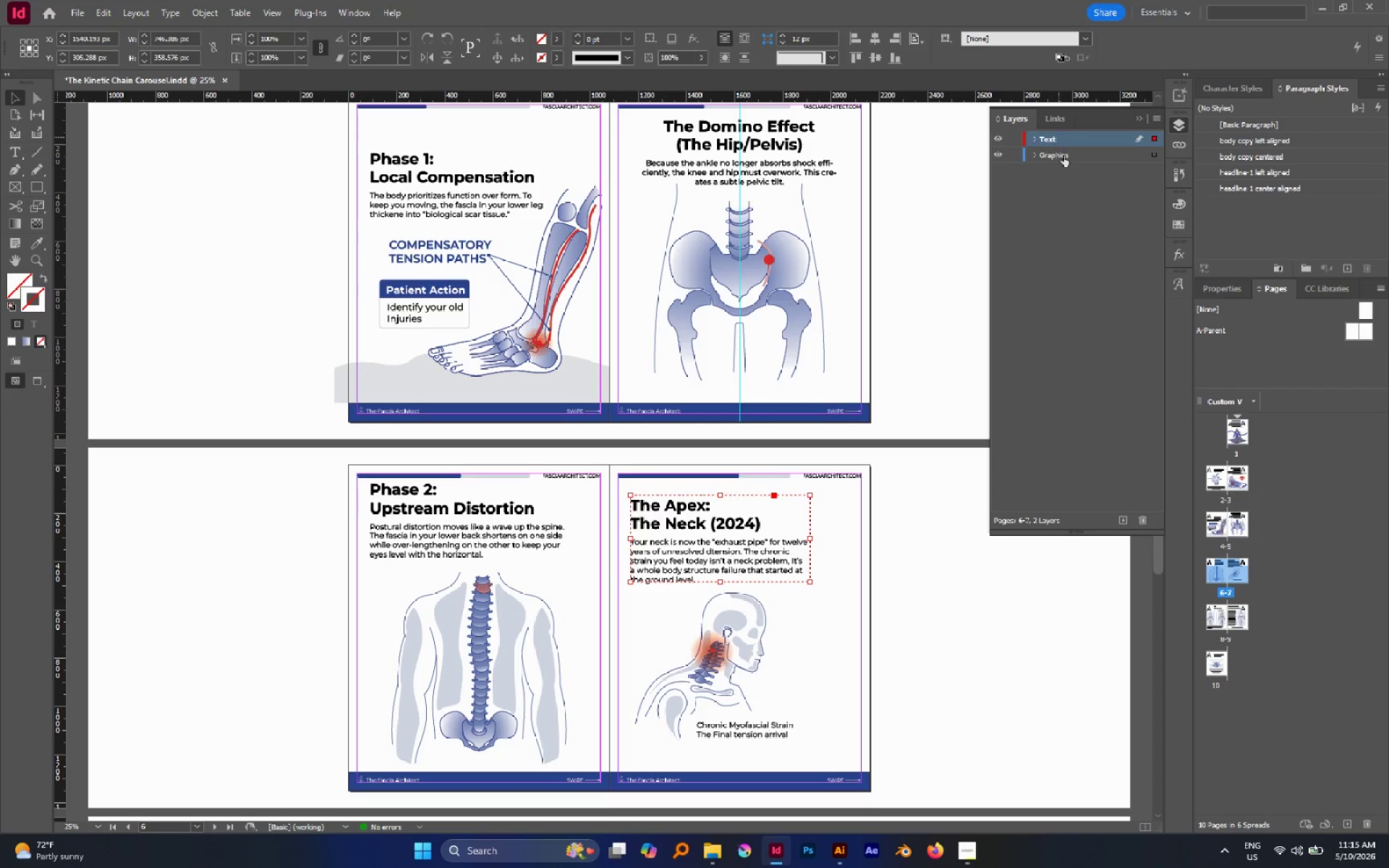 
scroll: coordinate [880, 352], scroll_direction: down, amount: 6.0
 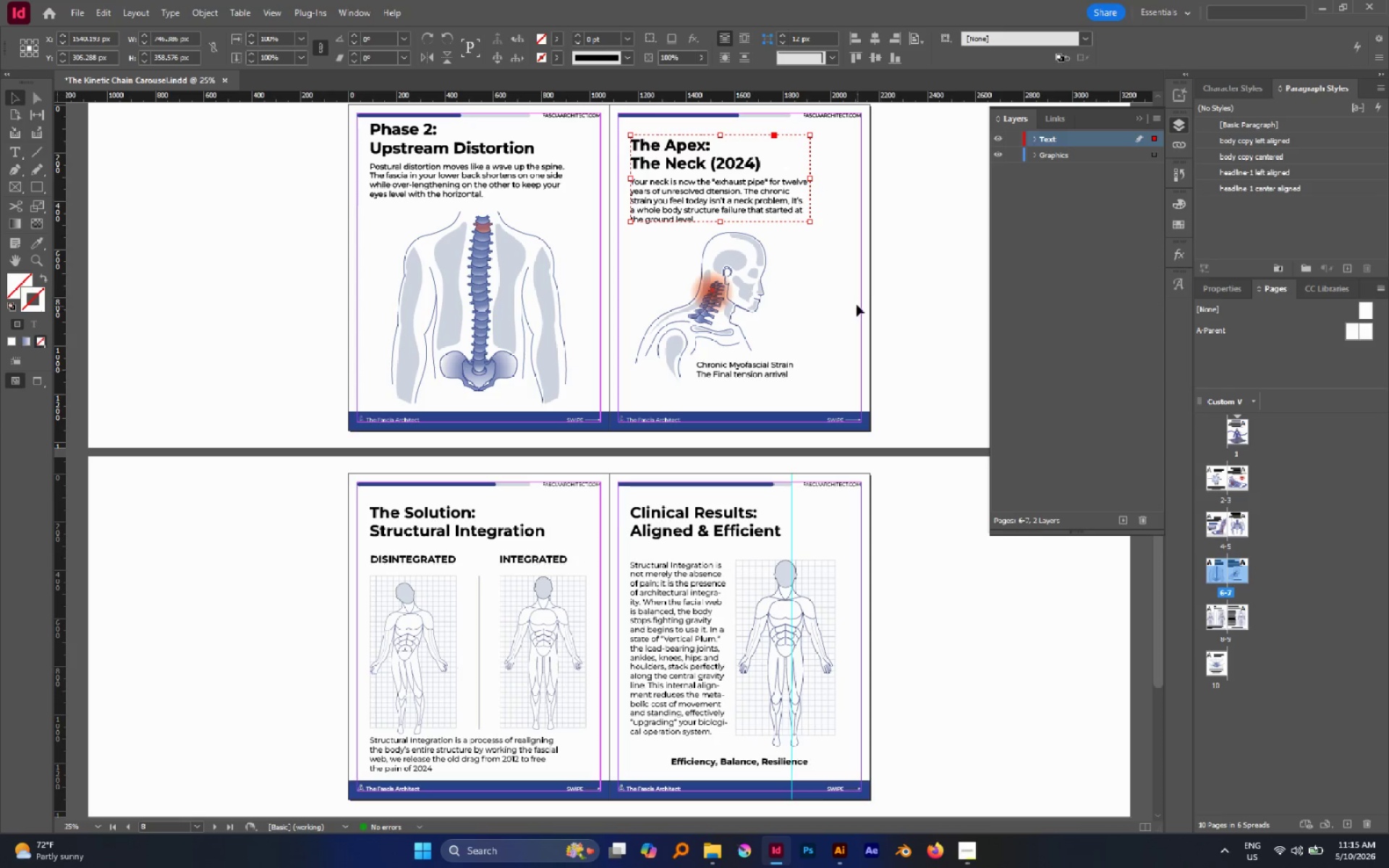 
left_click_drag(start_coordinate=[856, 305], to_coordinate=[853, 301])
 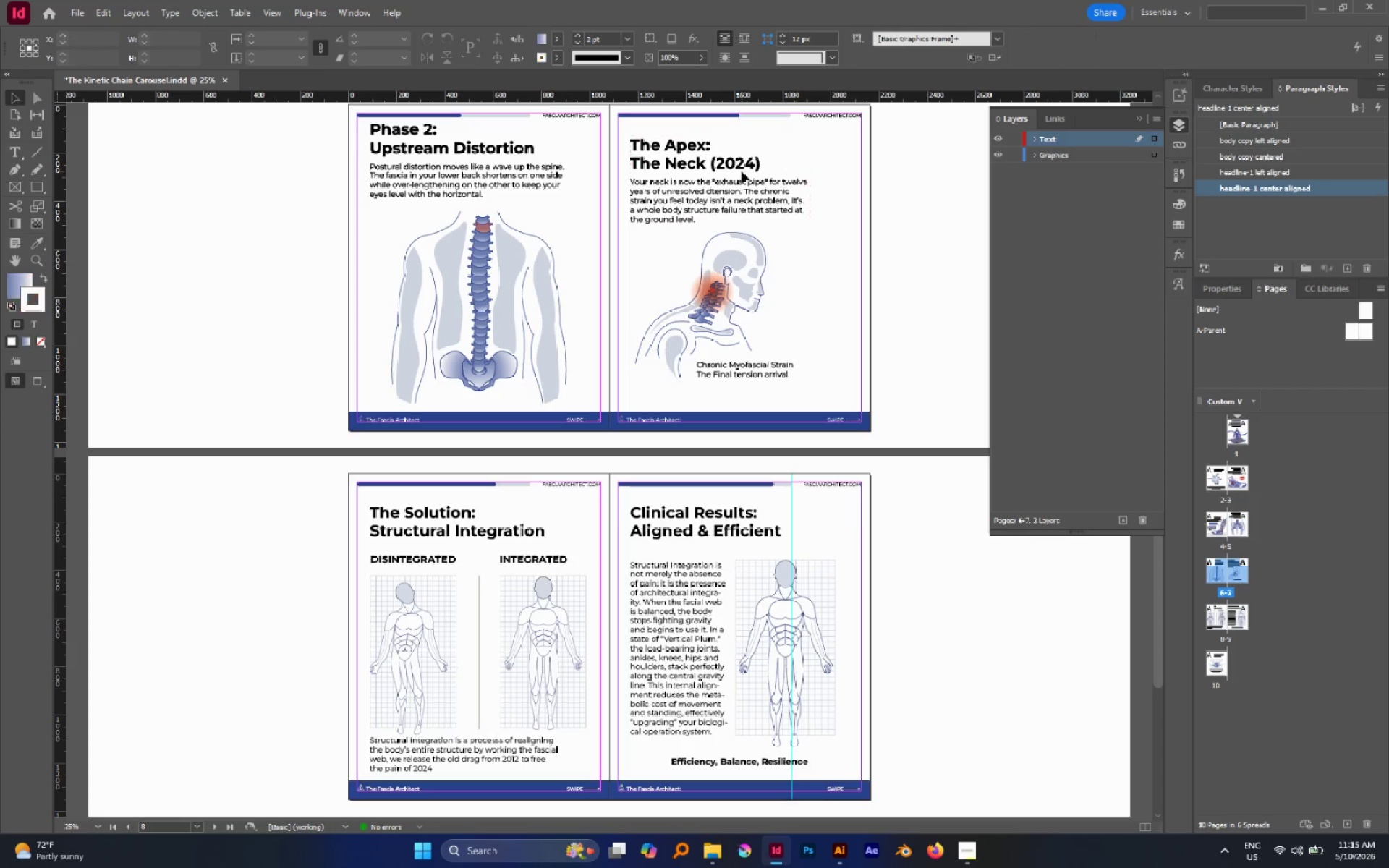 
double_click([742, 171])
 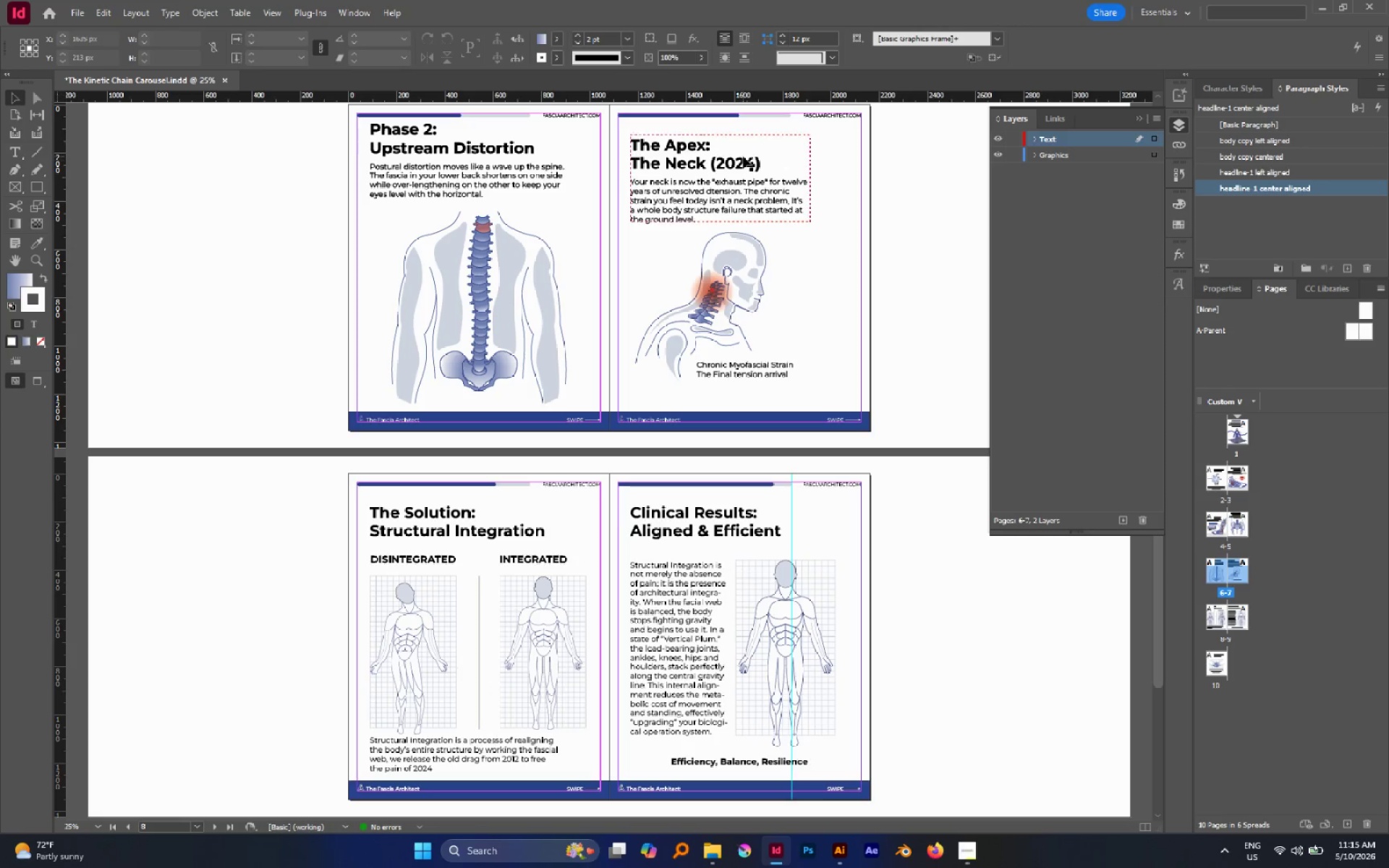 
left_click([743, 156])
 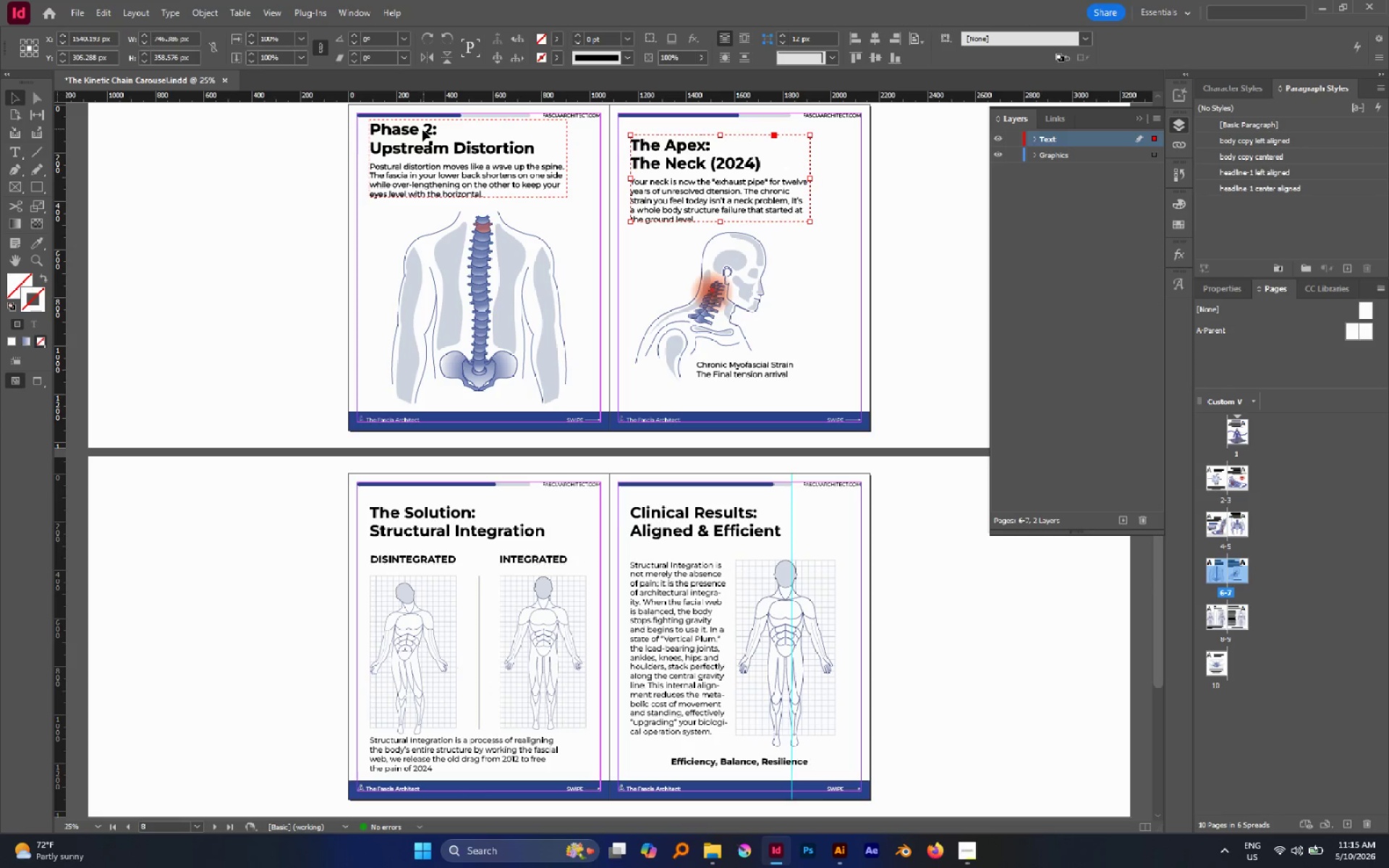 
left_click([422, 129])
 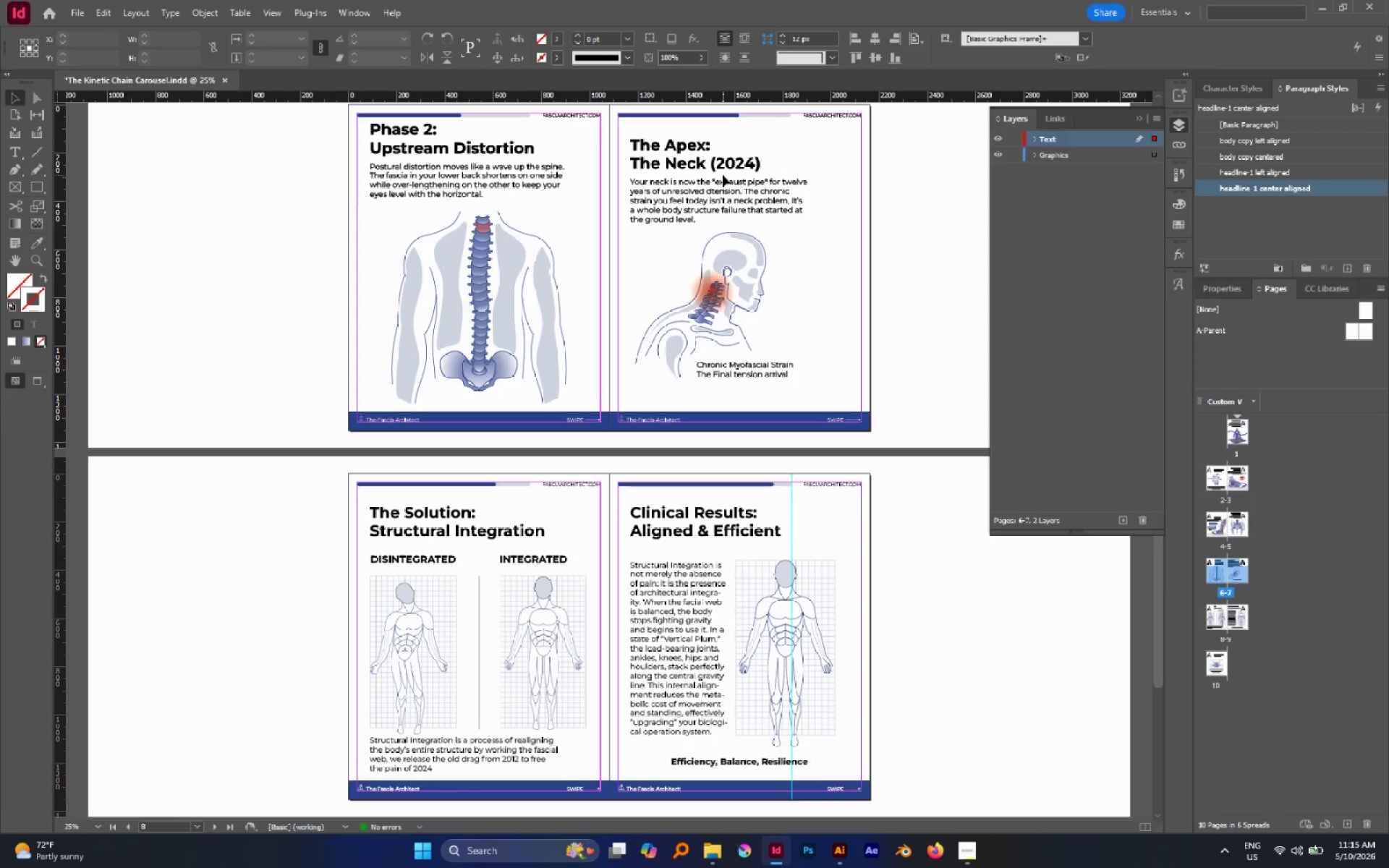 
double_click([723, 163])
 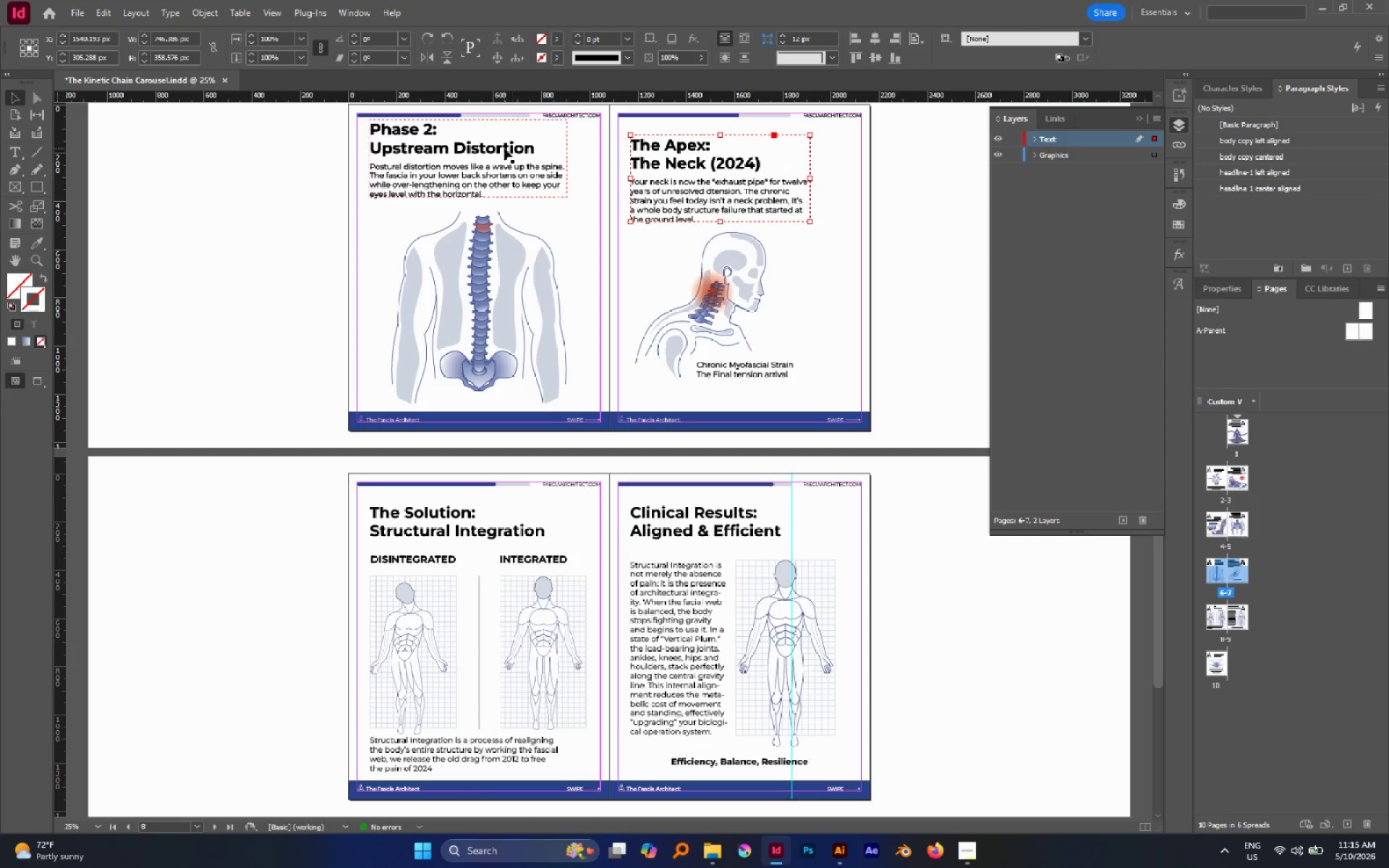 
left_click([504, 148])
 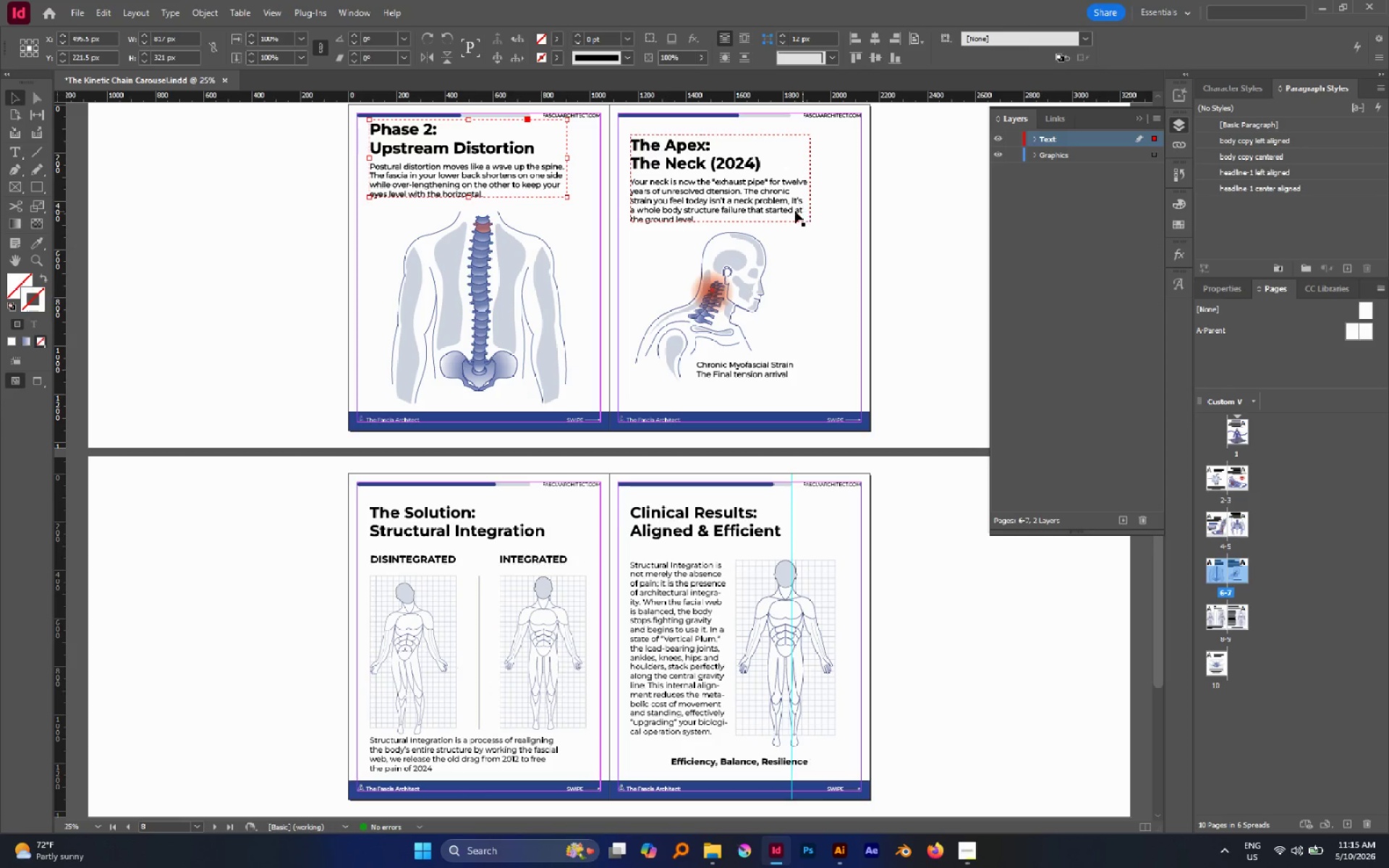 
left_click([783, 208])
 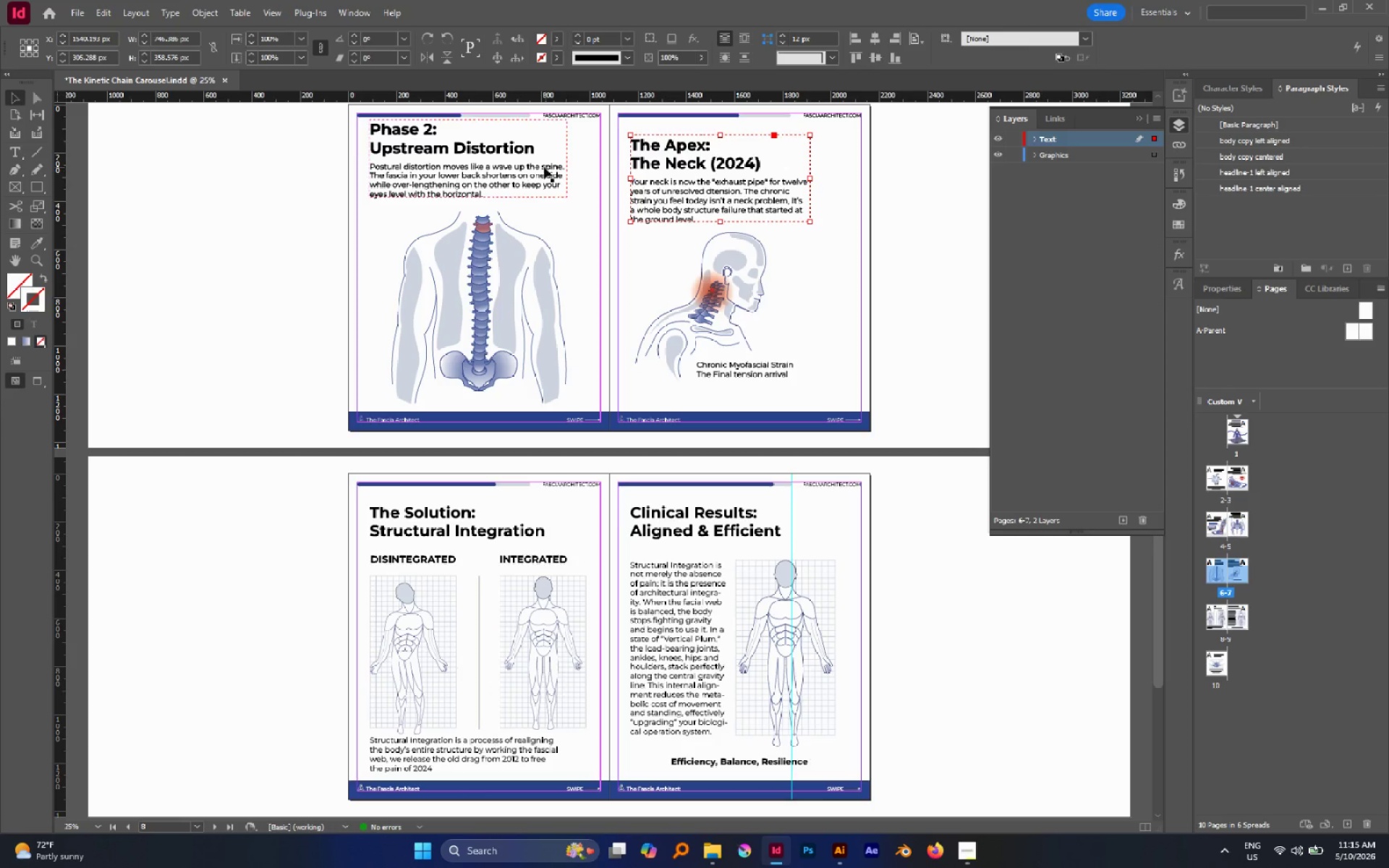 
left_click([544, 167])
 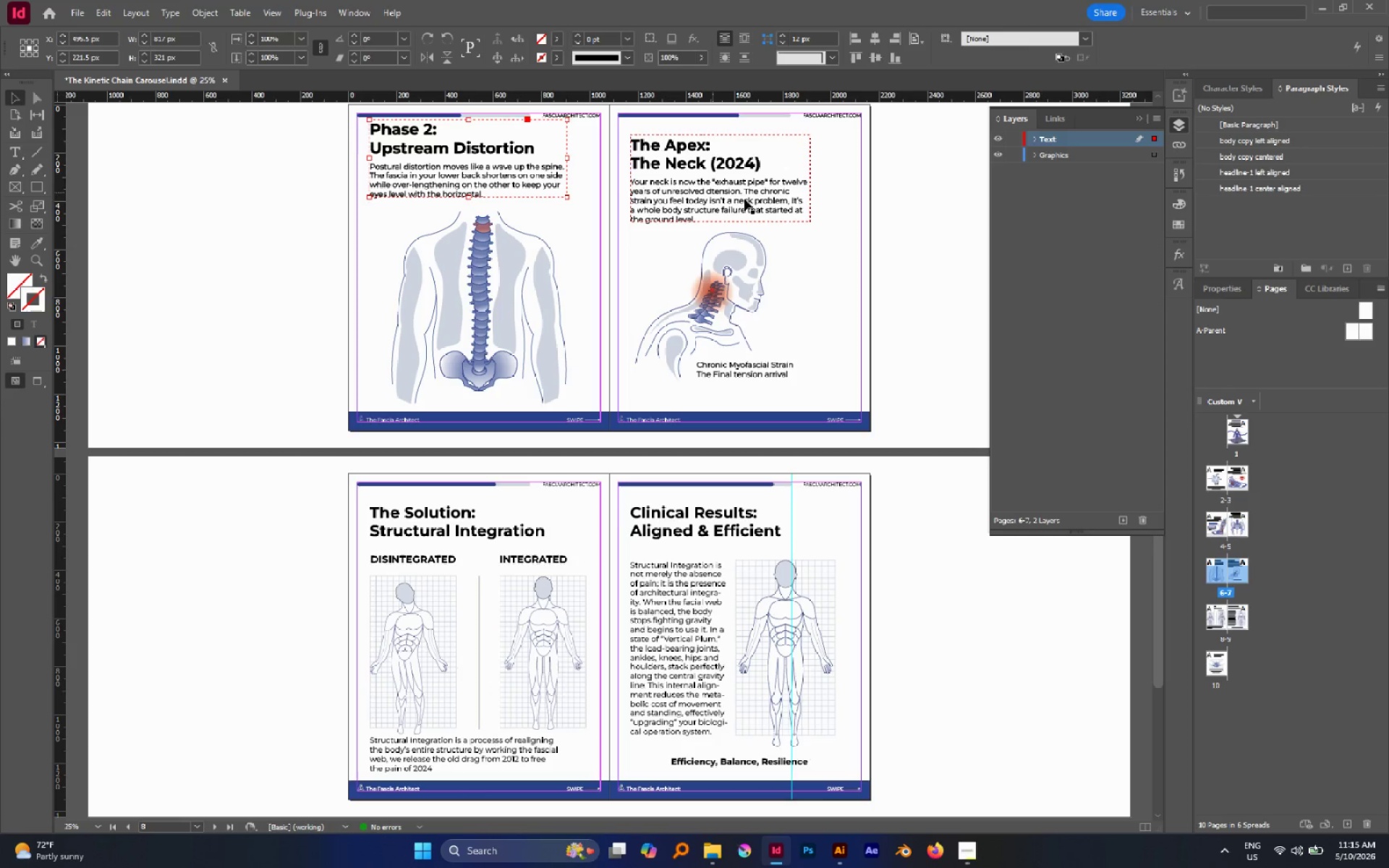 
left_click([744, 199])
 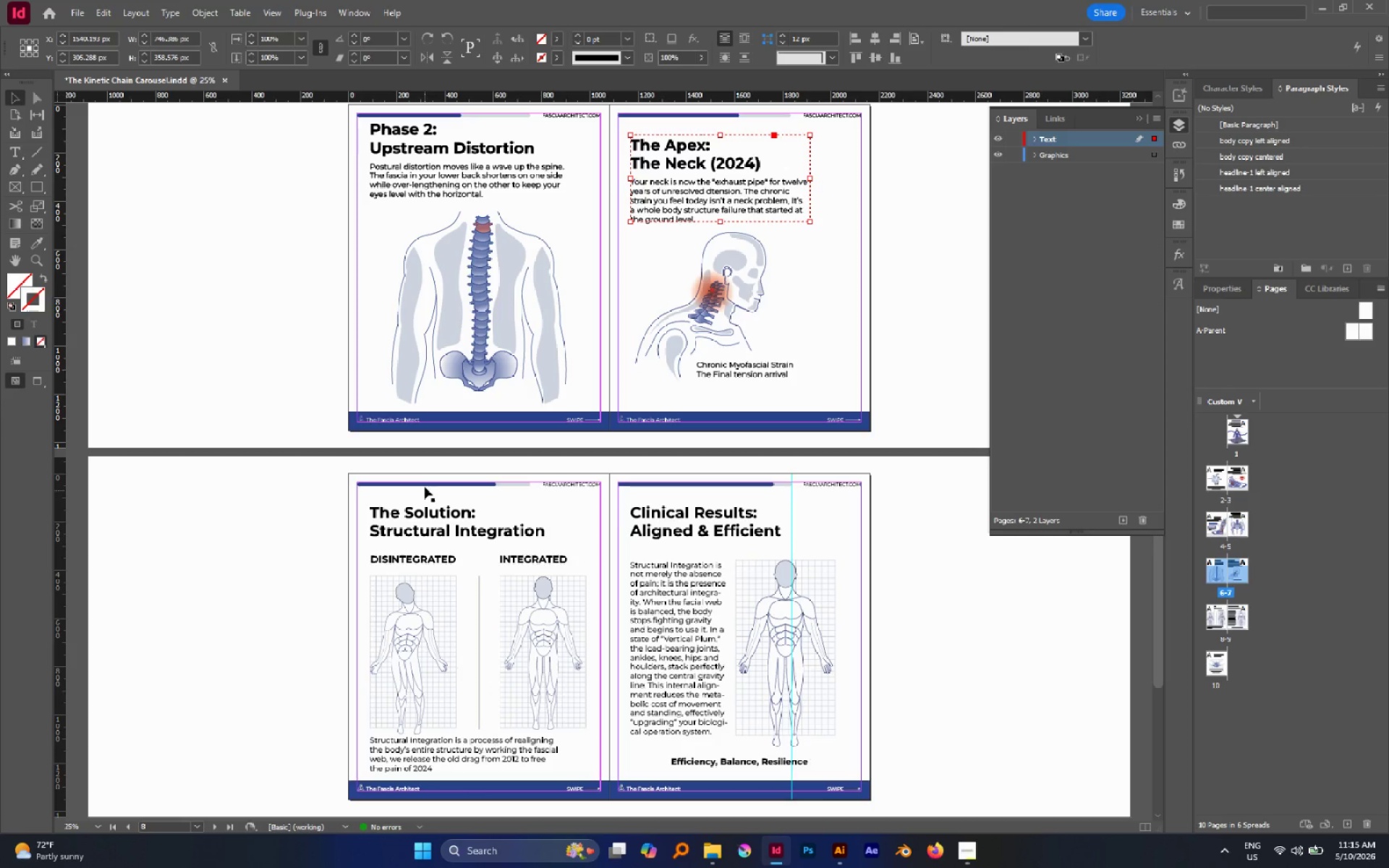 
left_click([446, 169])
 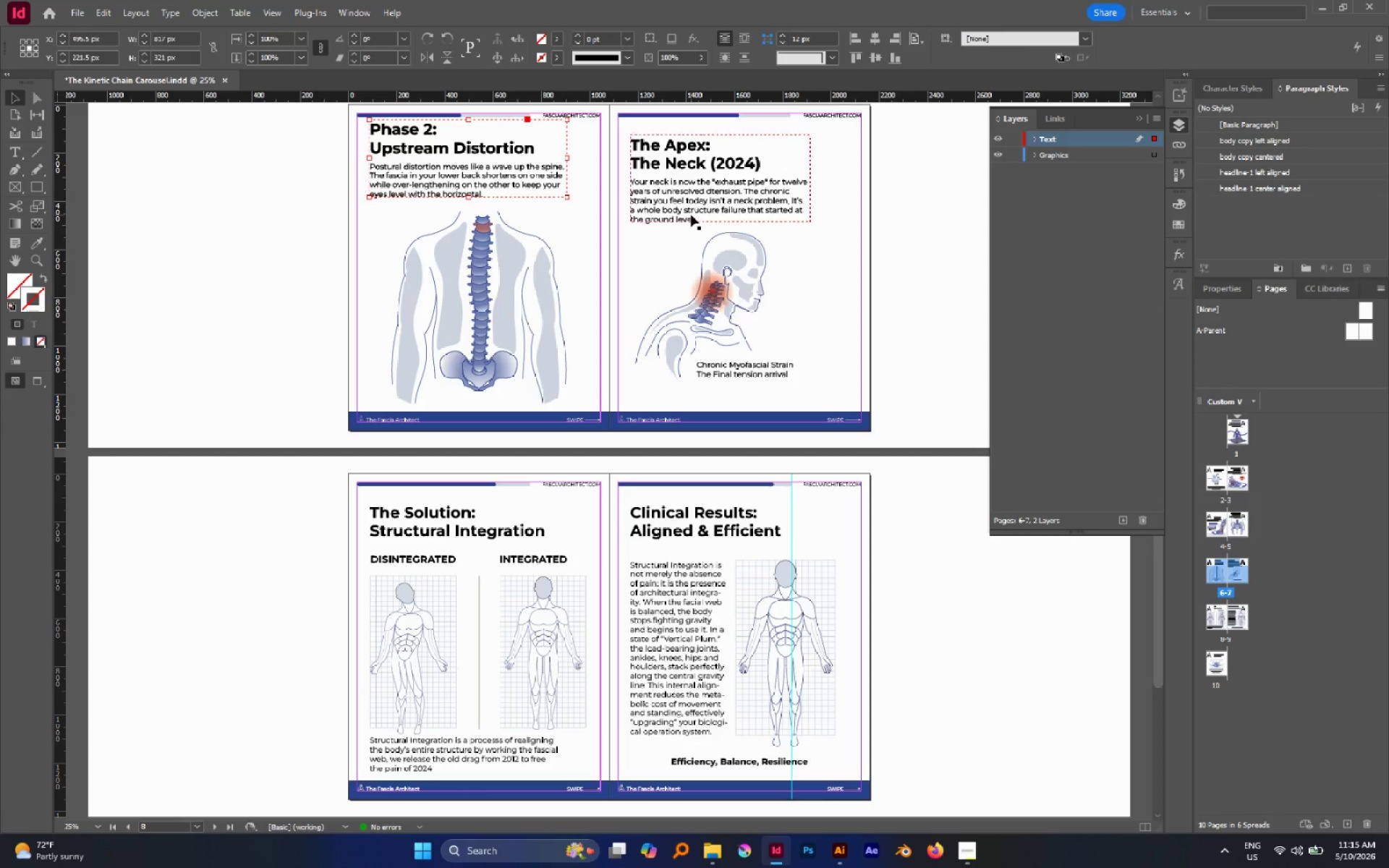 
left_click([691, 215])
 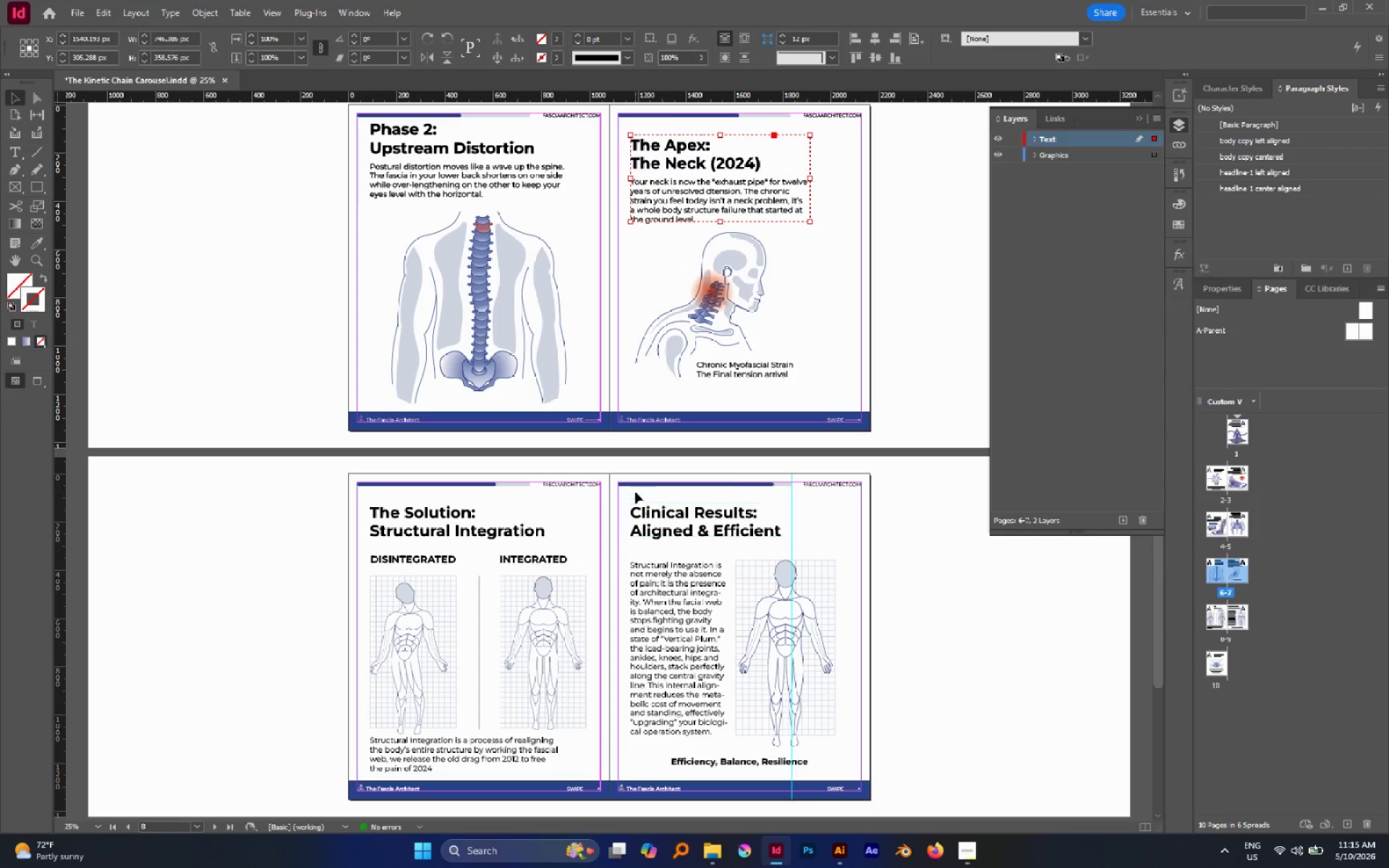 
left_click_drag(start_coordinate=[635, 491], to_coordinate=[684, 607])
 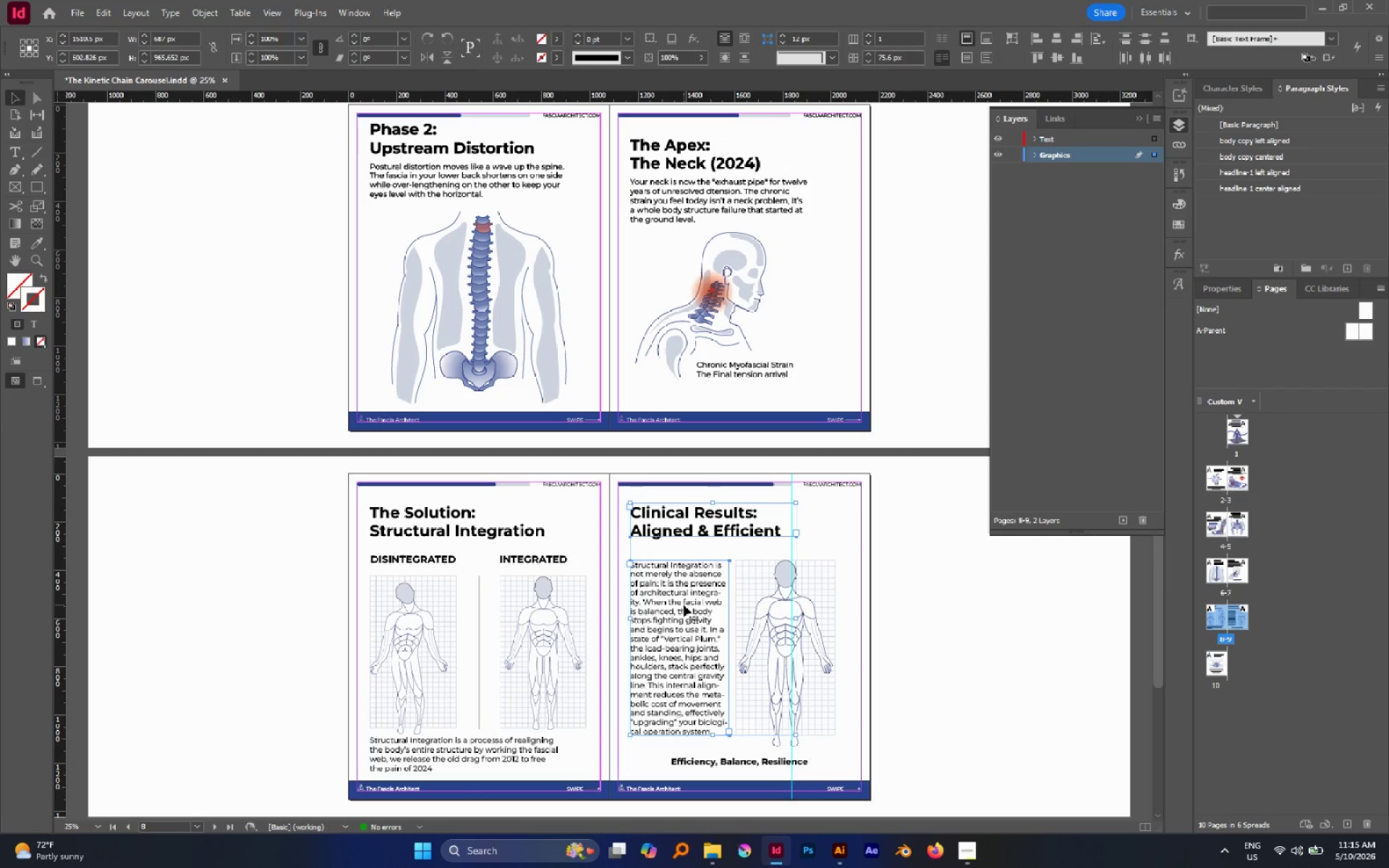 
key(Control+G)
 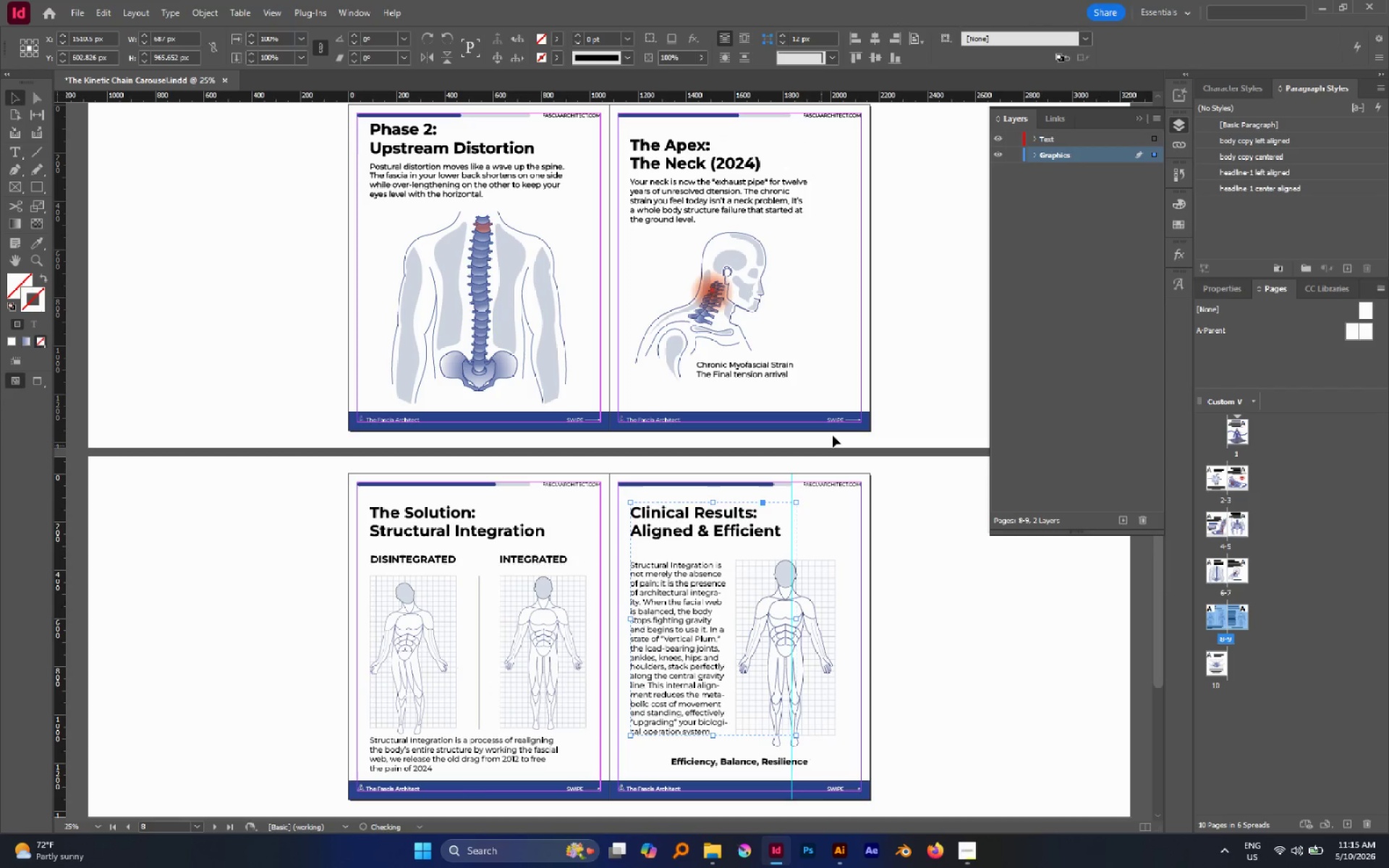 
key(Control+X)
 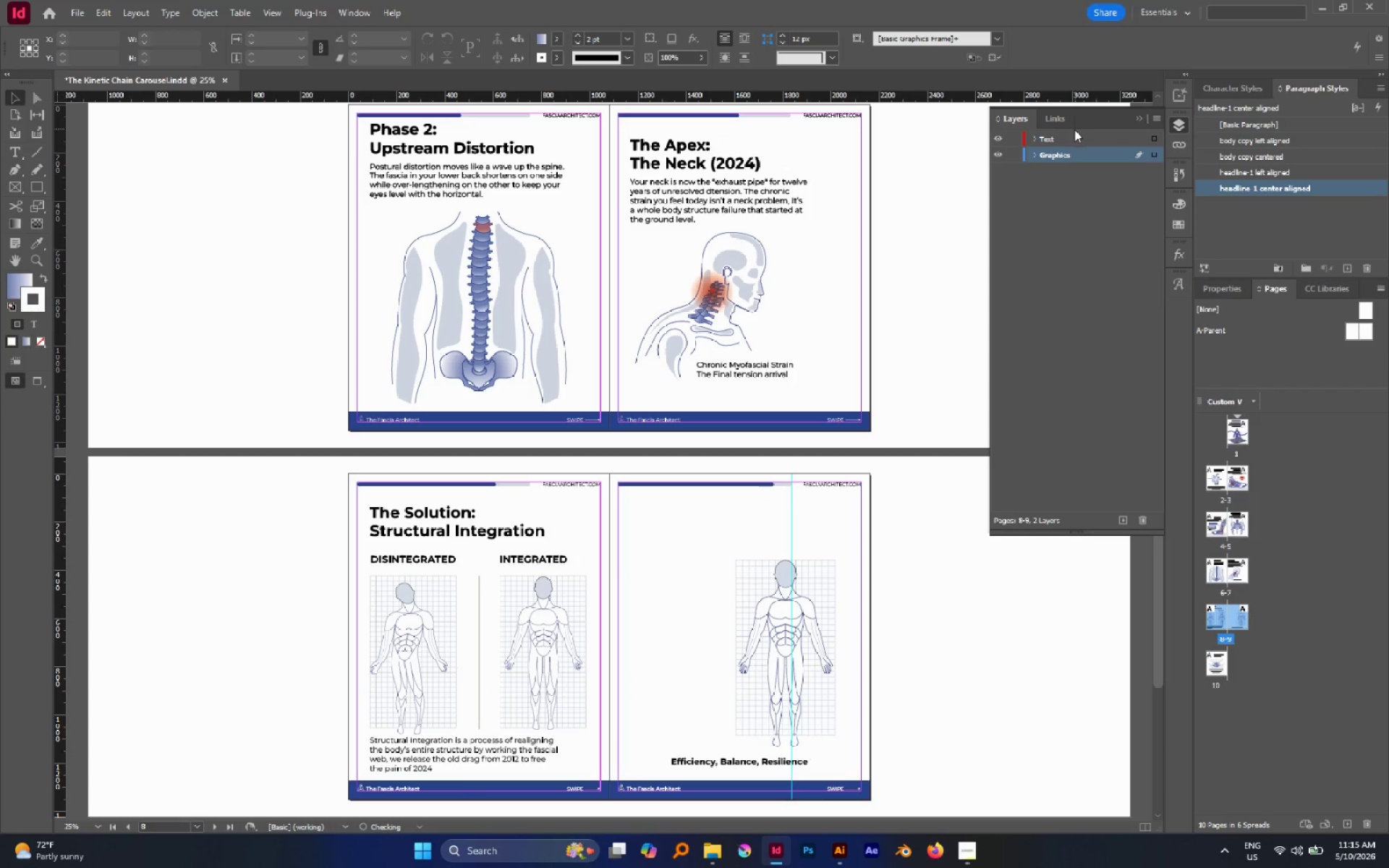 
left_click([1069, 139])
 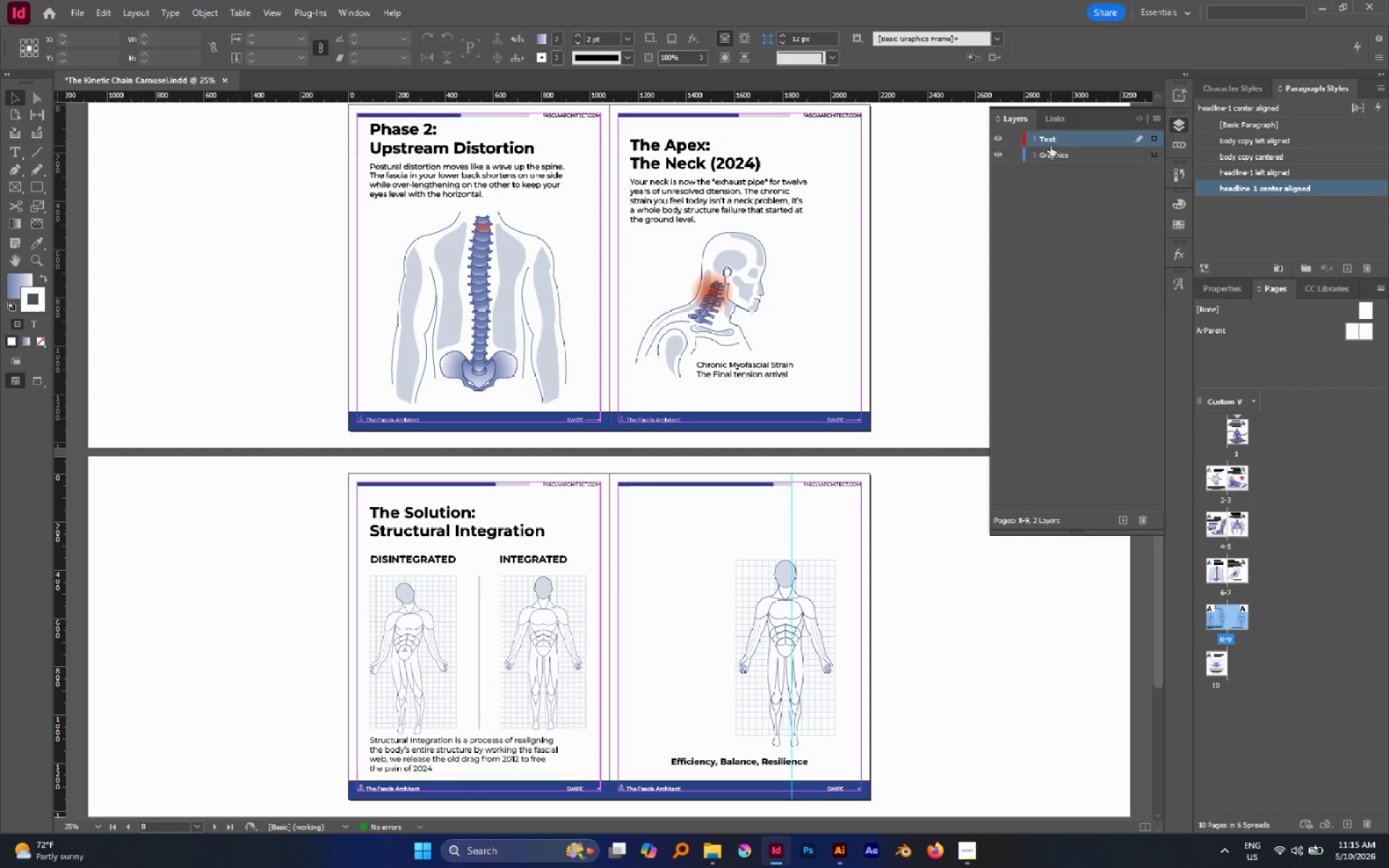 
key(Alt+Control+Shift+V)
 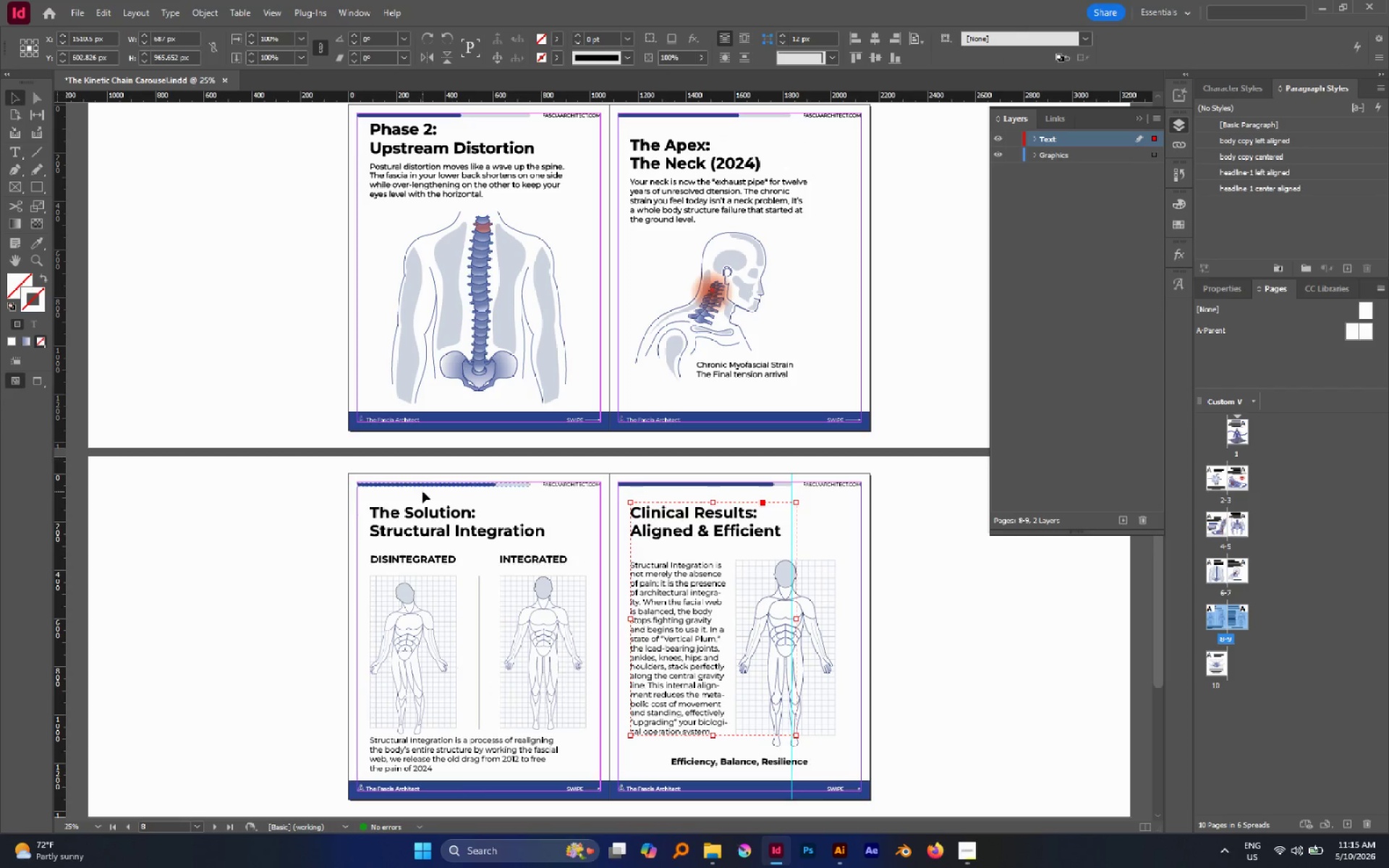 
left_click_drag(start_coordinate=[413, 500], to_coordinate=[538, 563])
 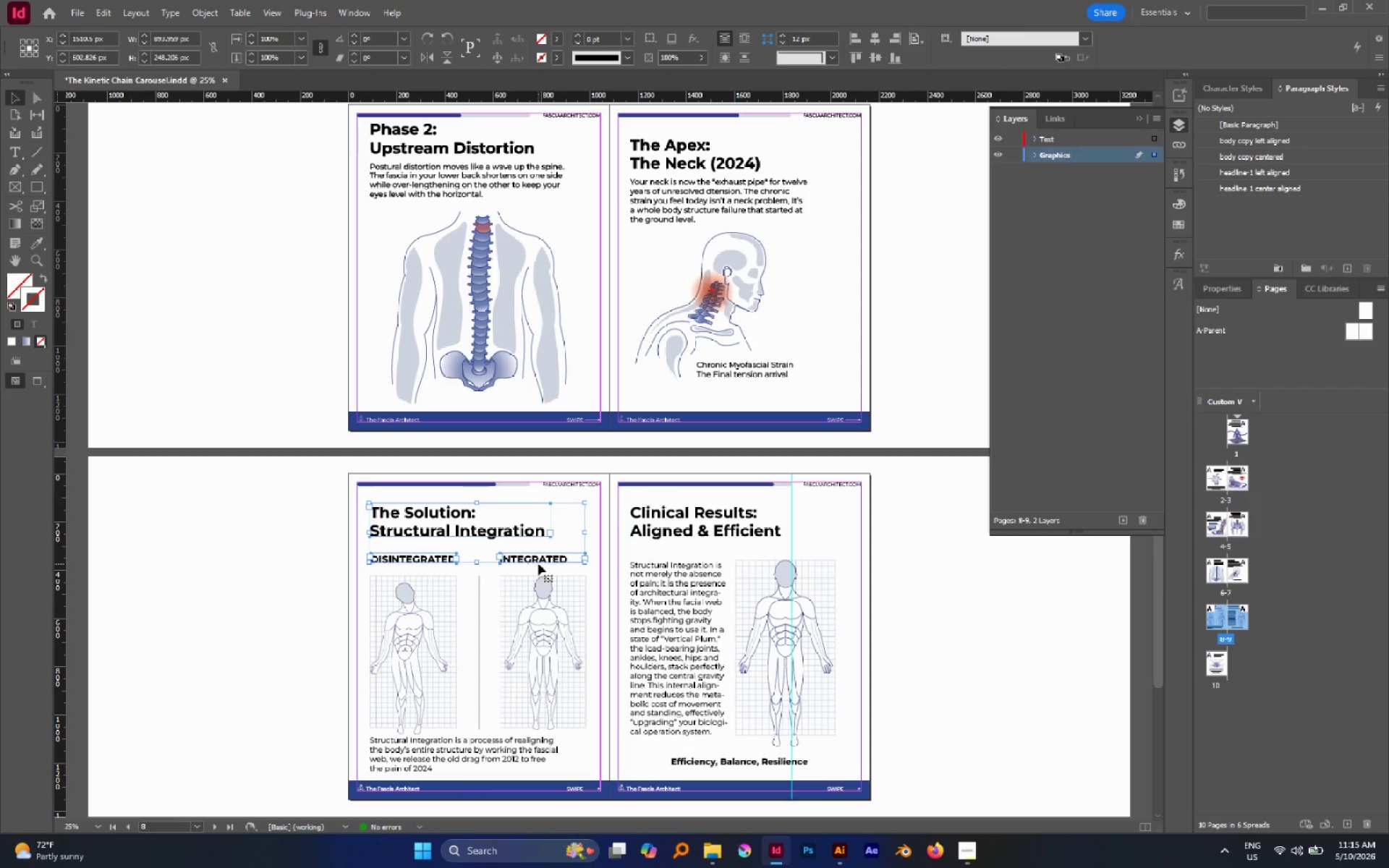 
key(Control+G)
 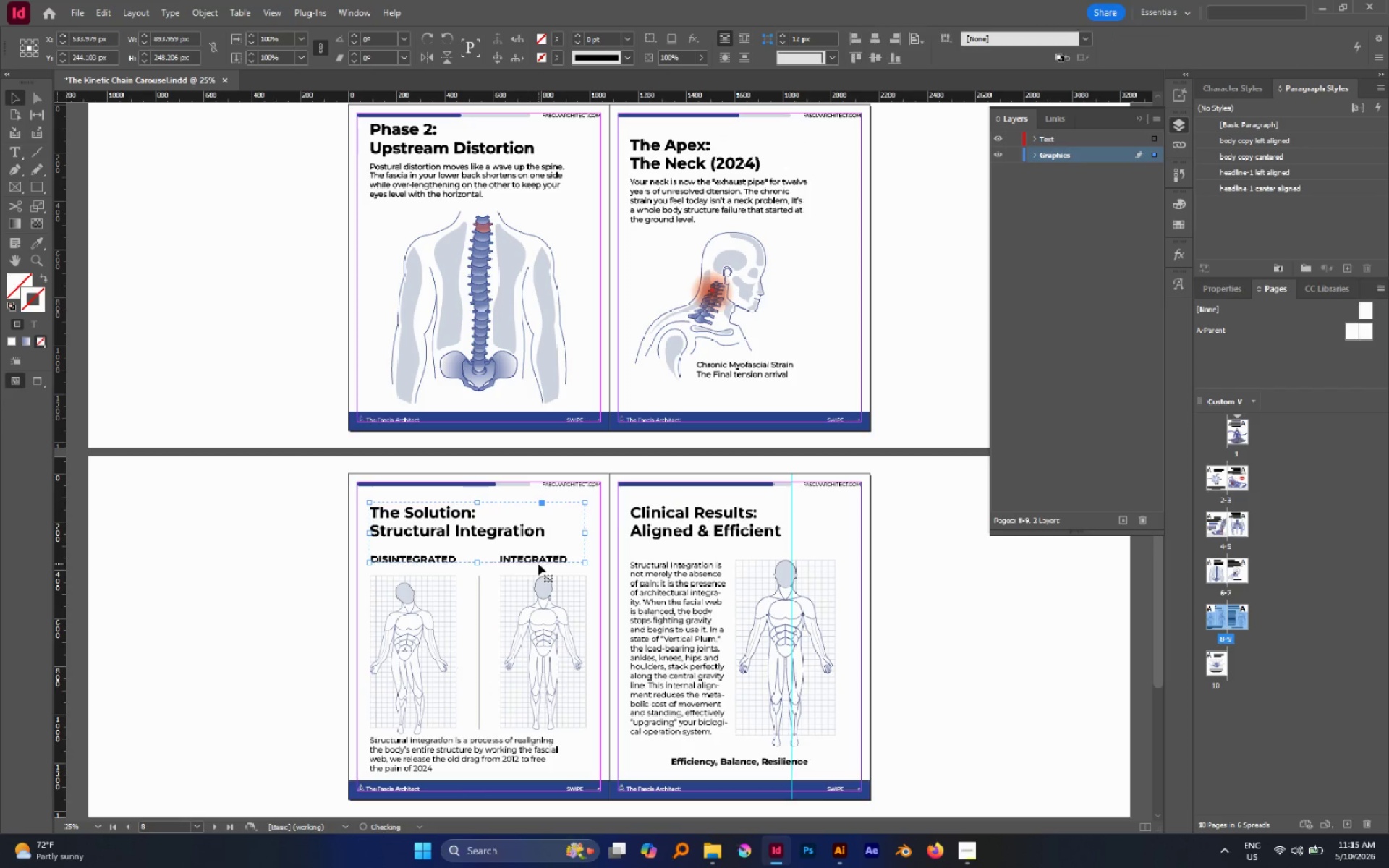 
key(Control+X)
 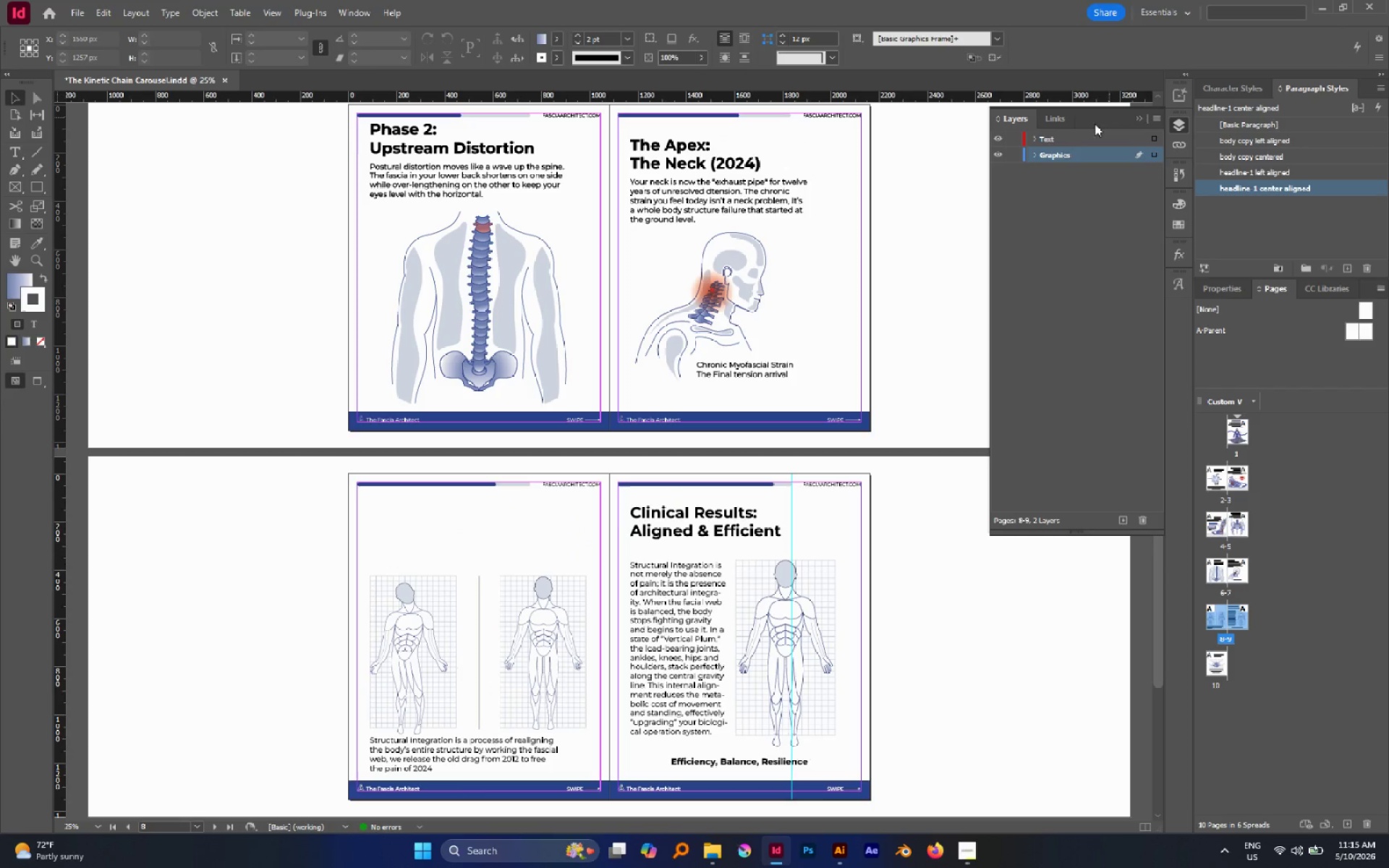 
left_click([1081, 135])
 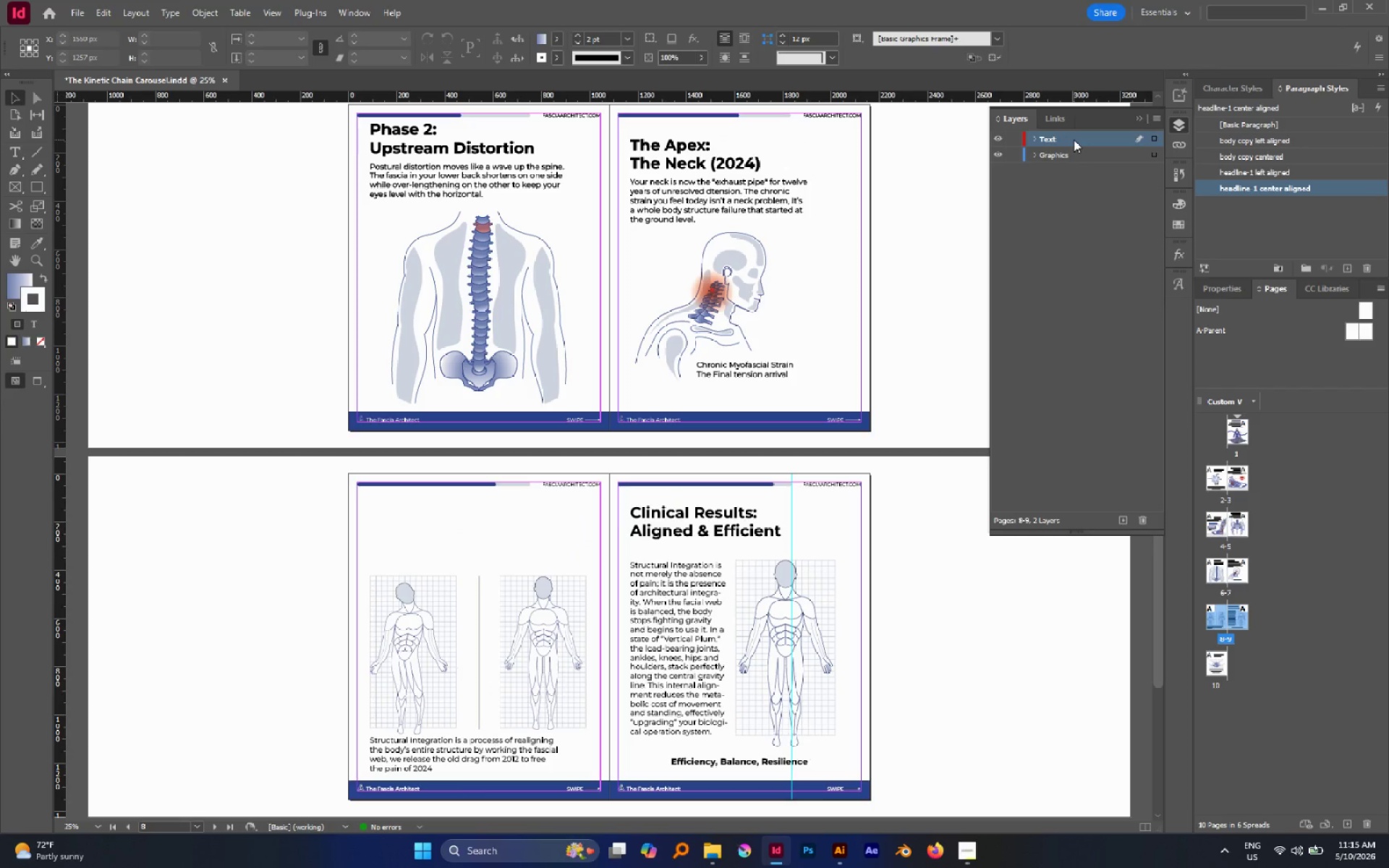 
key(Alt+Control+Shift+V)
 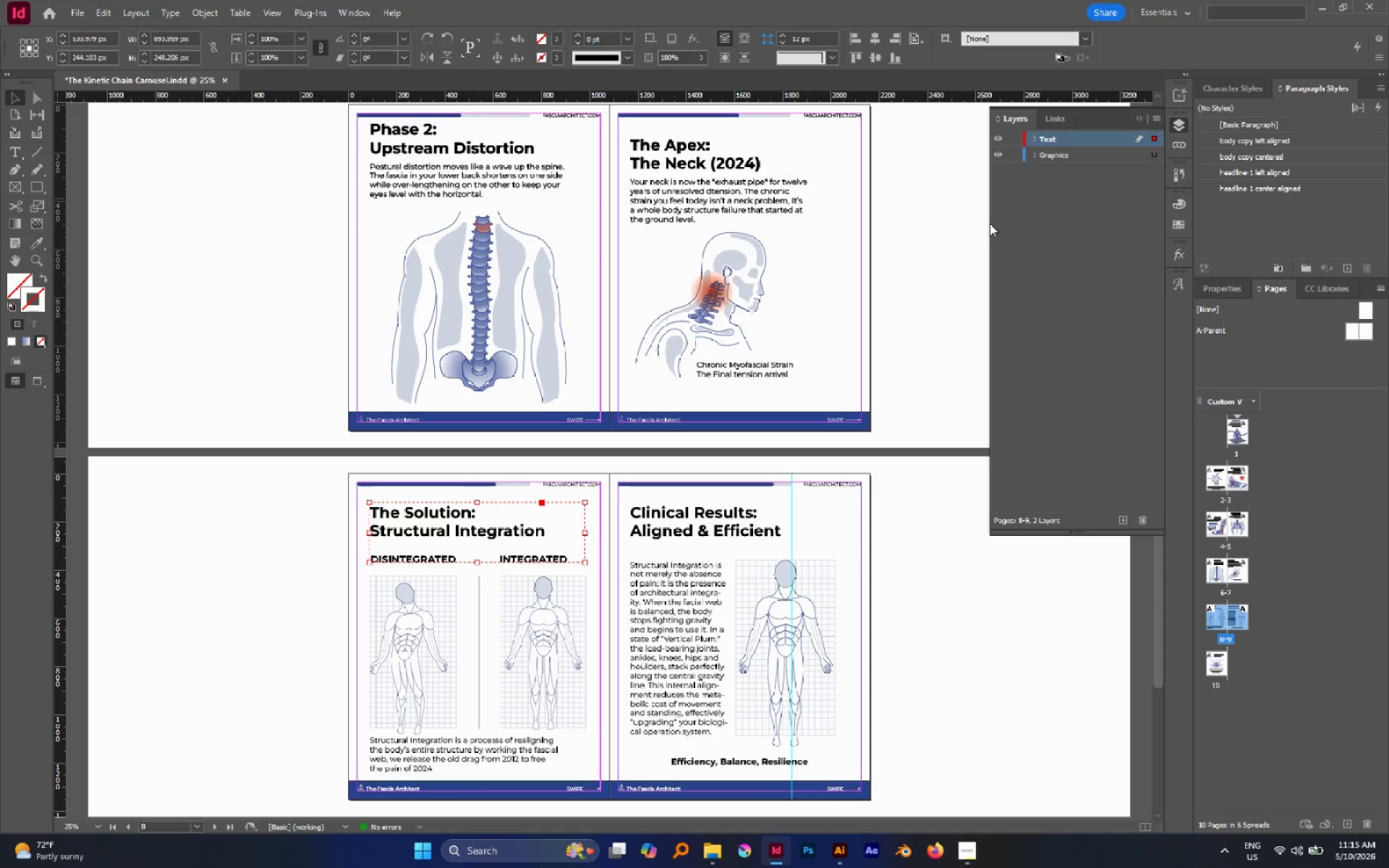 
scroll: coordinate [815, 365], scroll_direction: down, amount: 2.0
 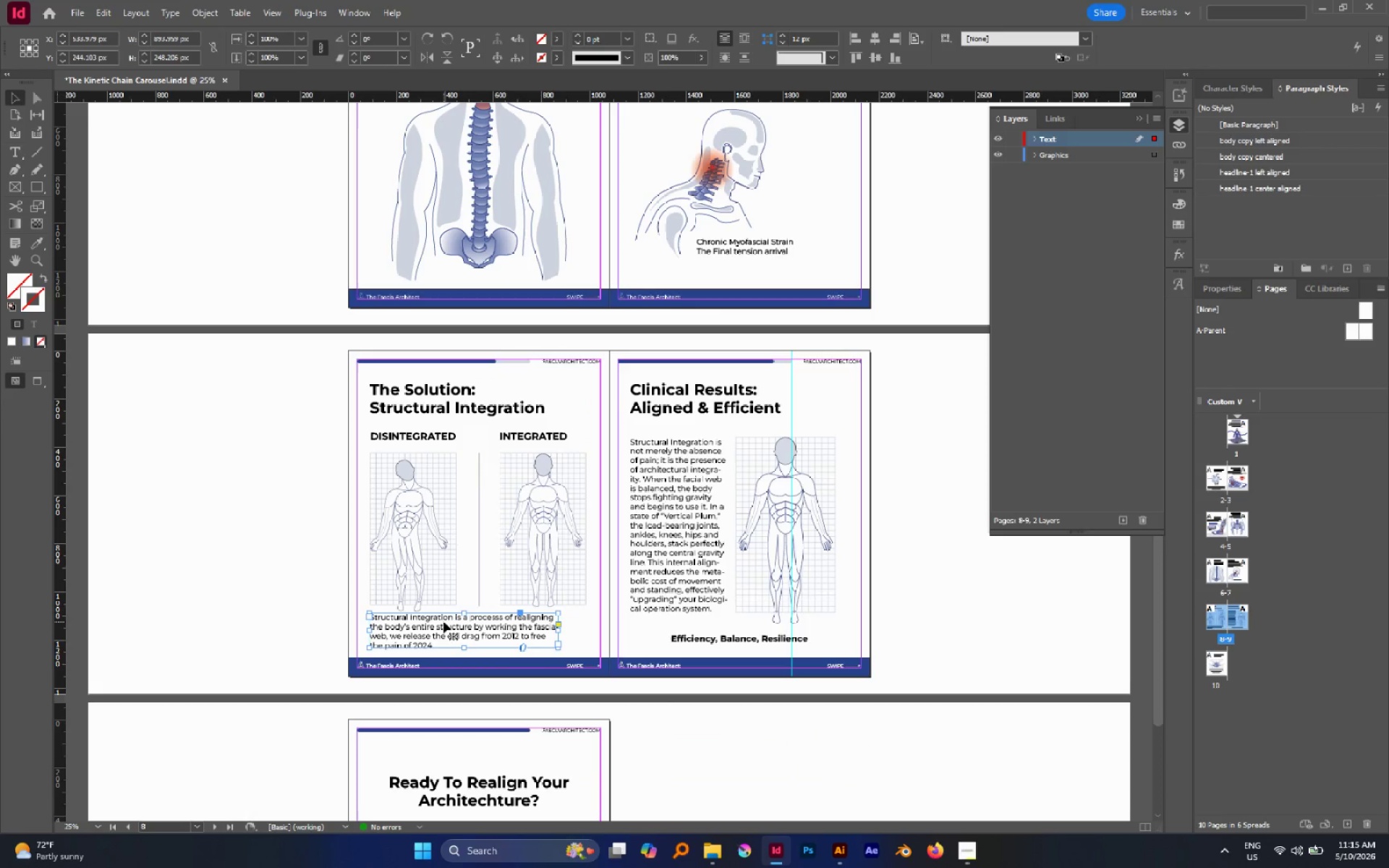 
hold_key(key=ShiftLeft, duration=1.2)
left_click([706, 640])
 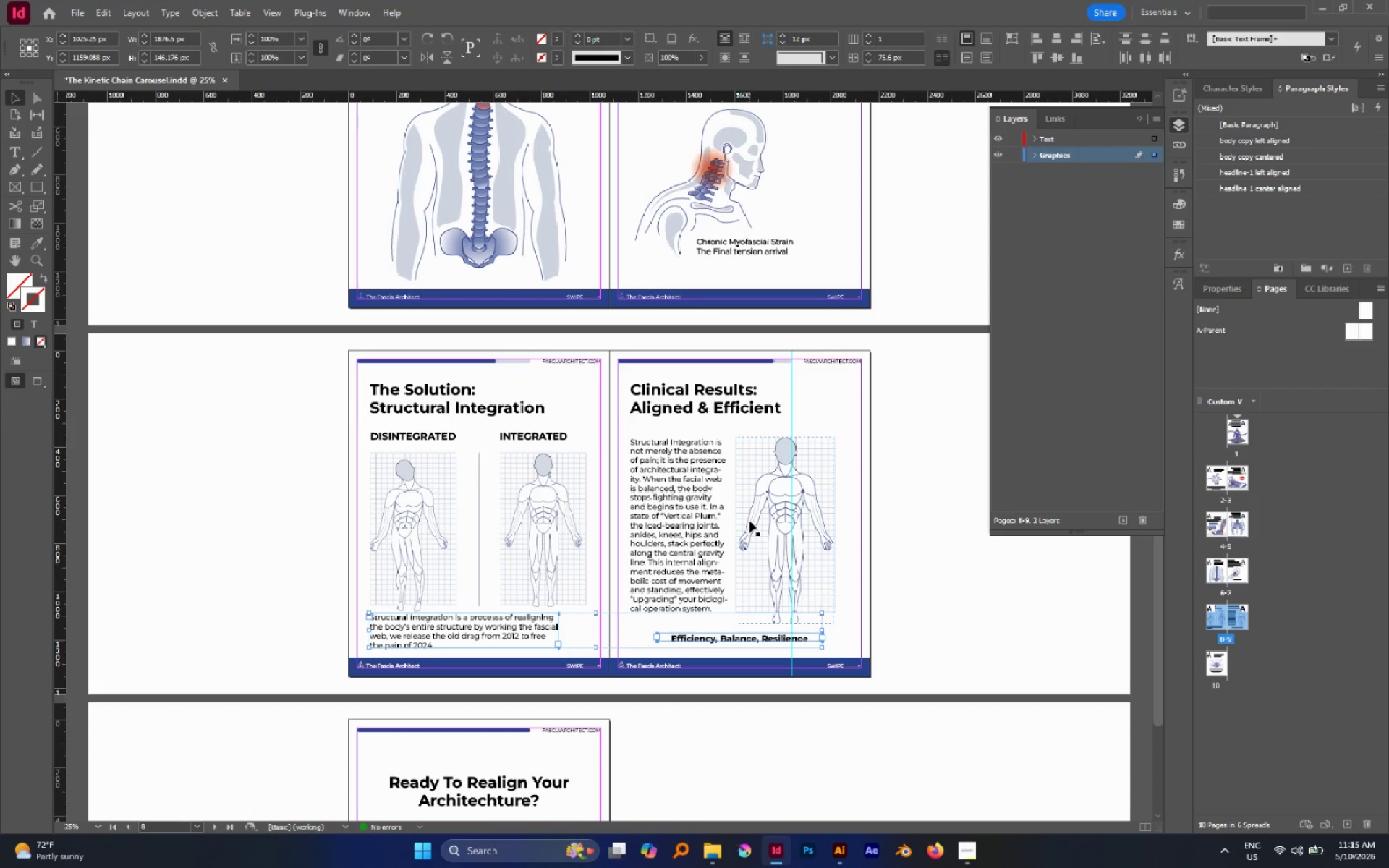 
key(Control+X)
 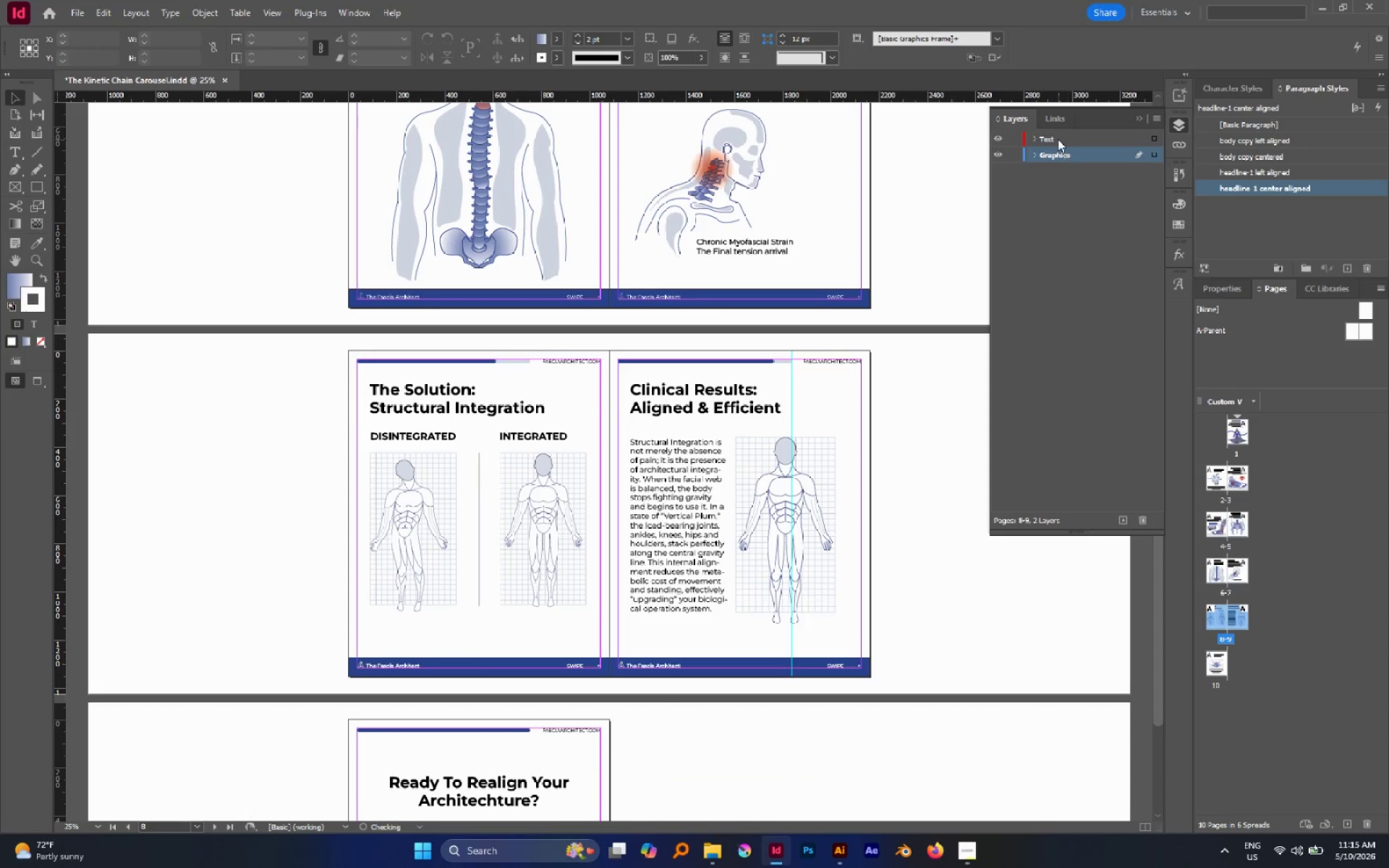 
left_click([1058, 139])
 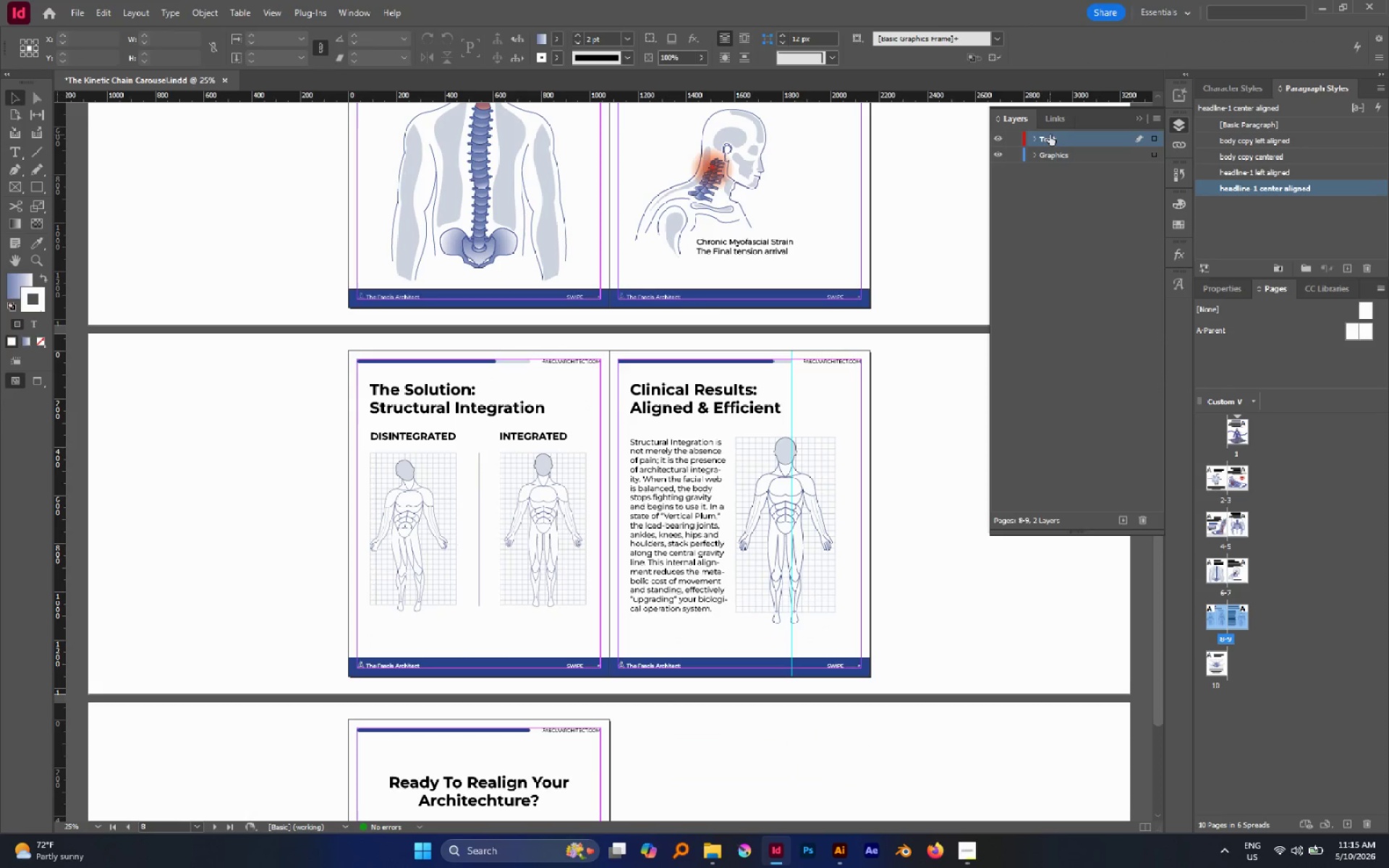 
key(Alt+Control+Shift+V)
 